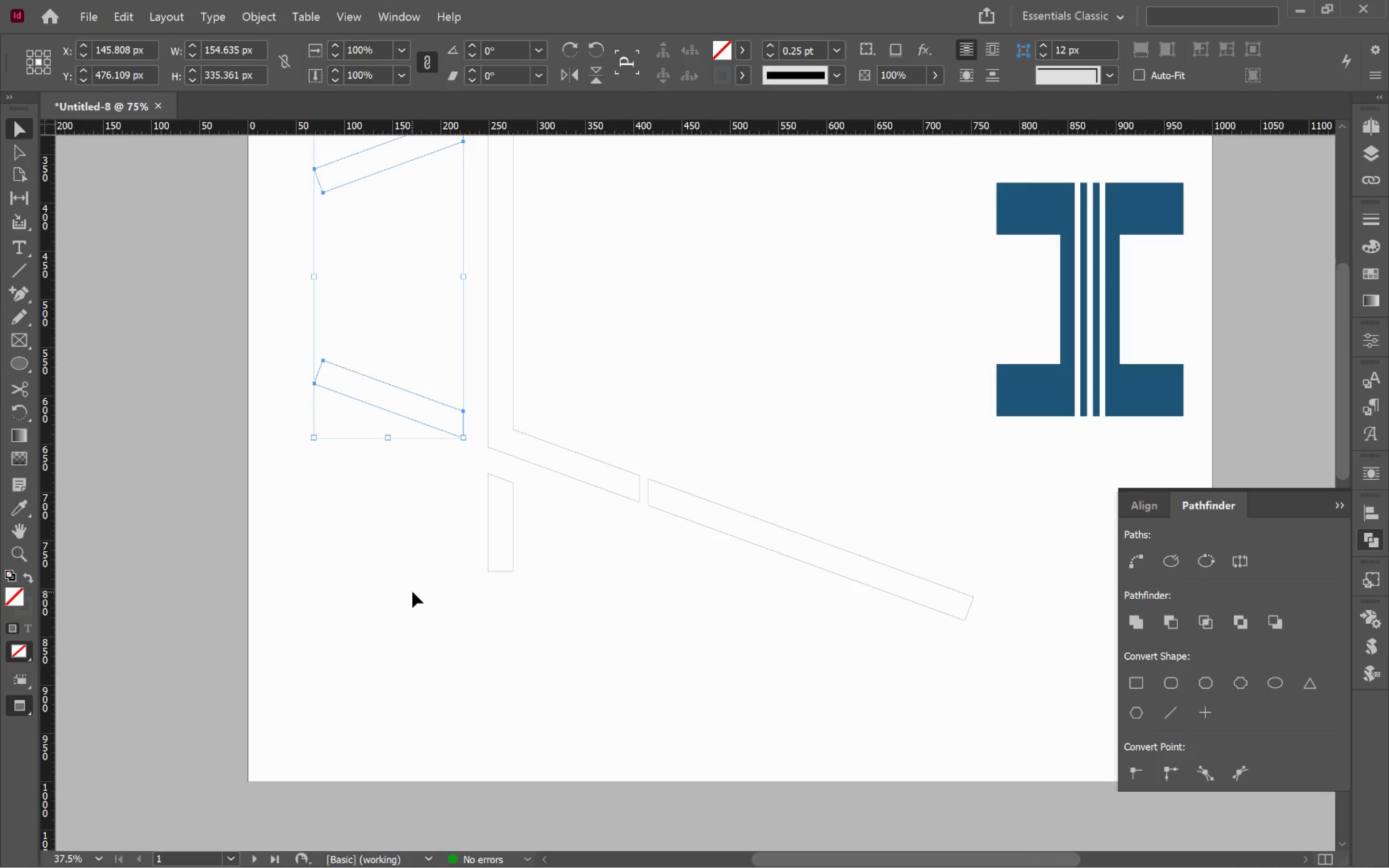 
key(Backspace)
 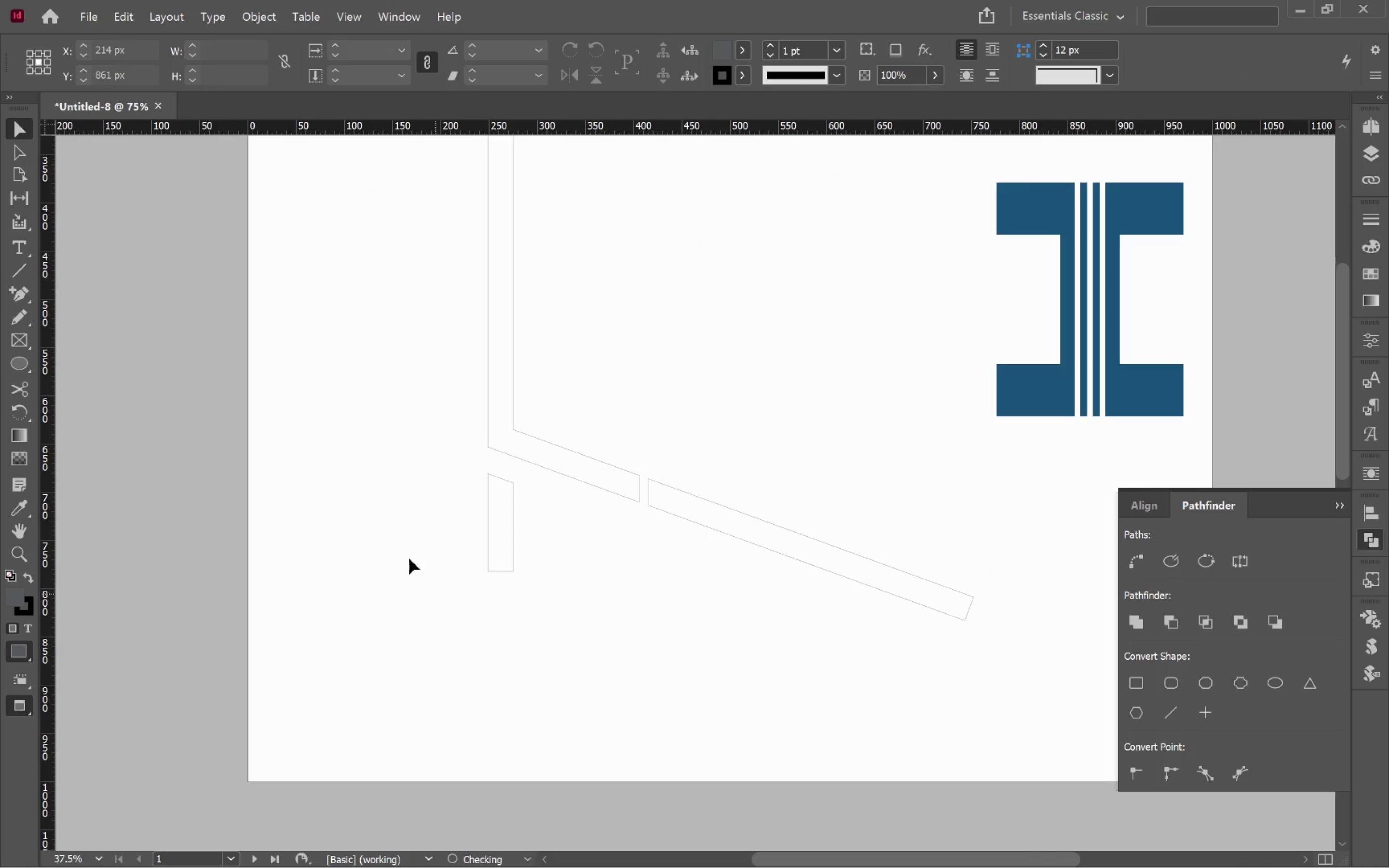 
left_click_drag(start_coordinate=[438, 512], to_coordinate=[597, 594])
 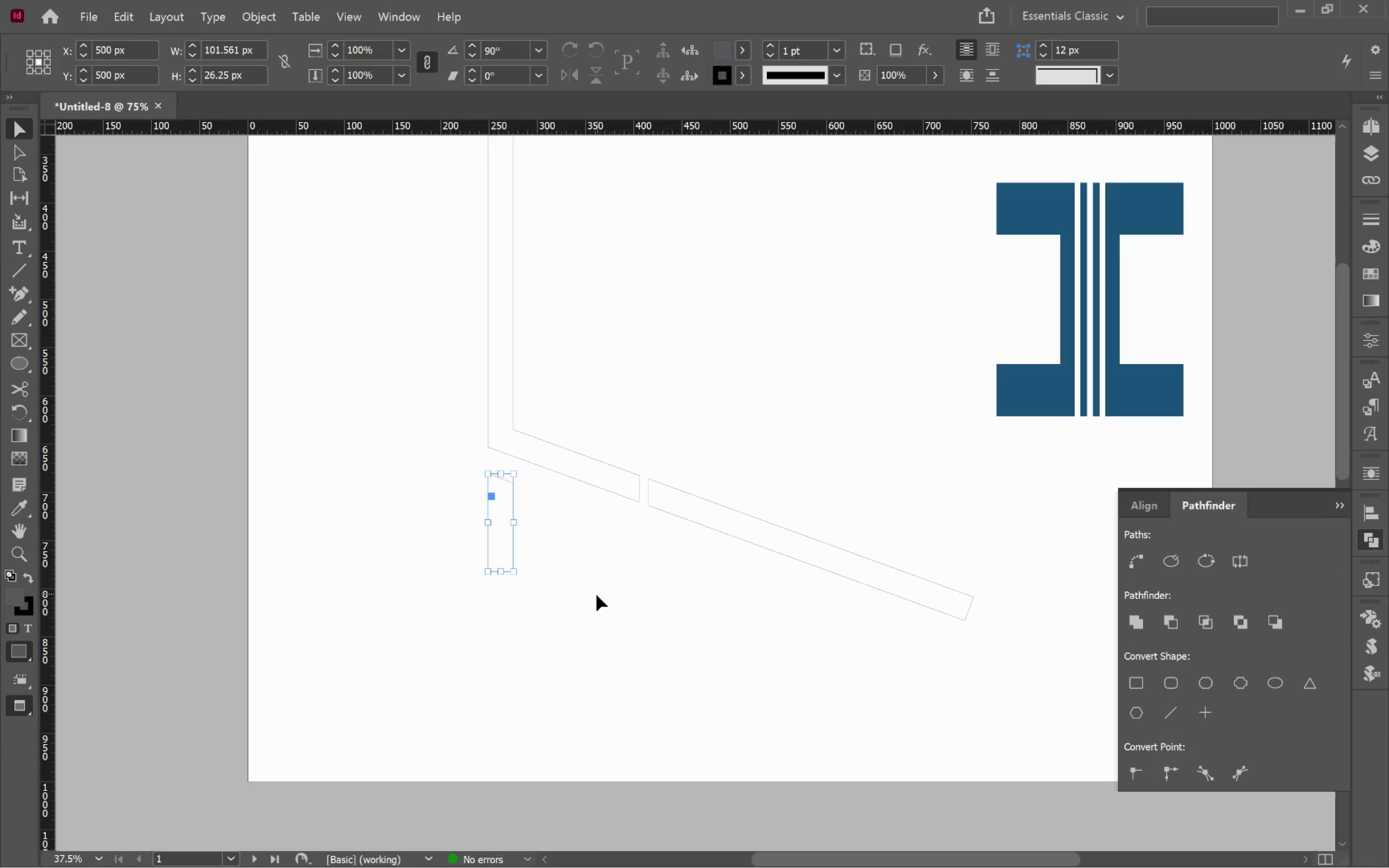 
key(Backspace)
 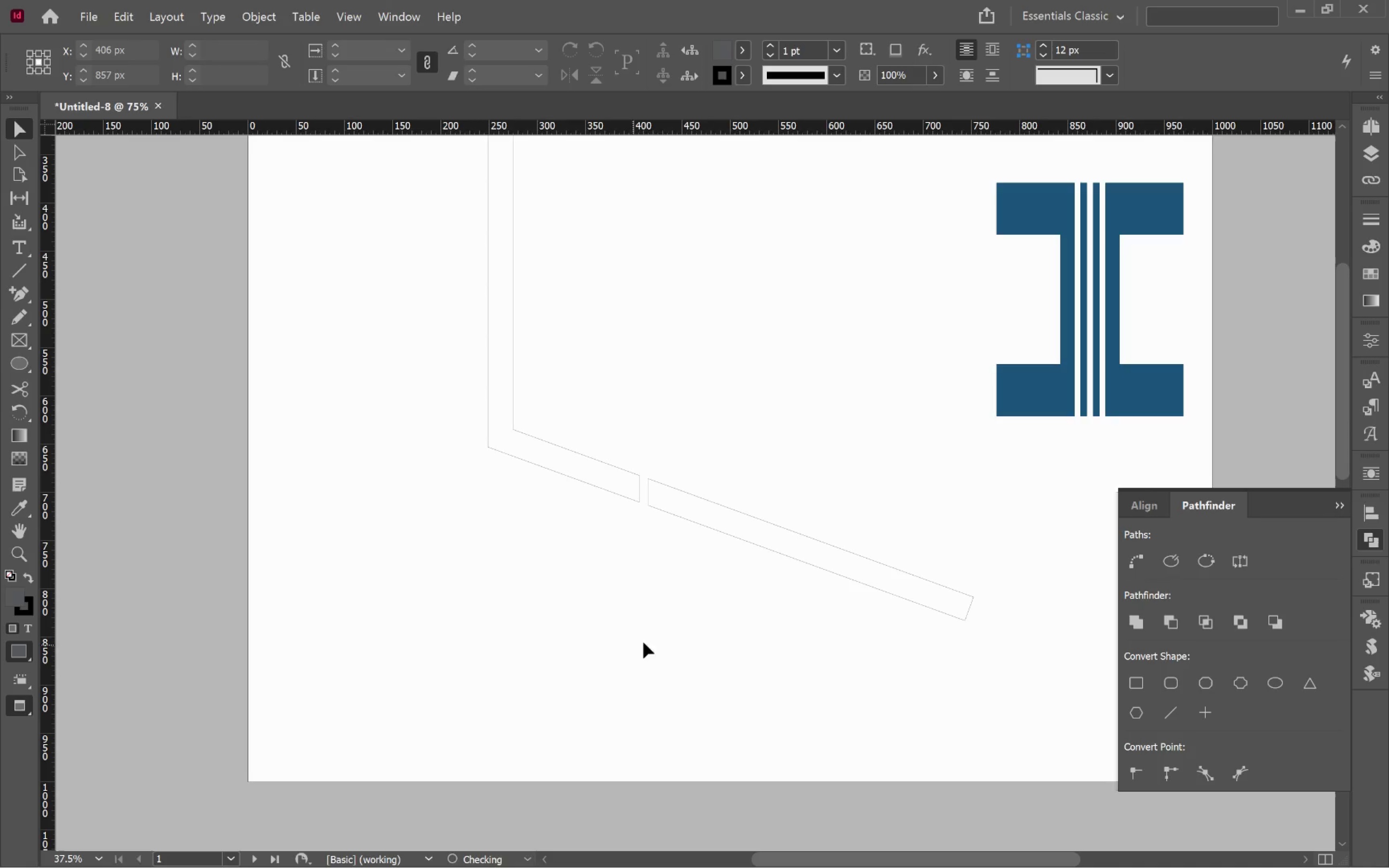 
left_click_drag(start_coordinate=[673, 634], to_coordinate=[792, 506])
 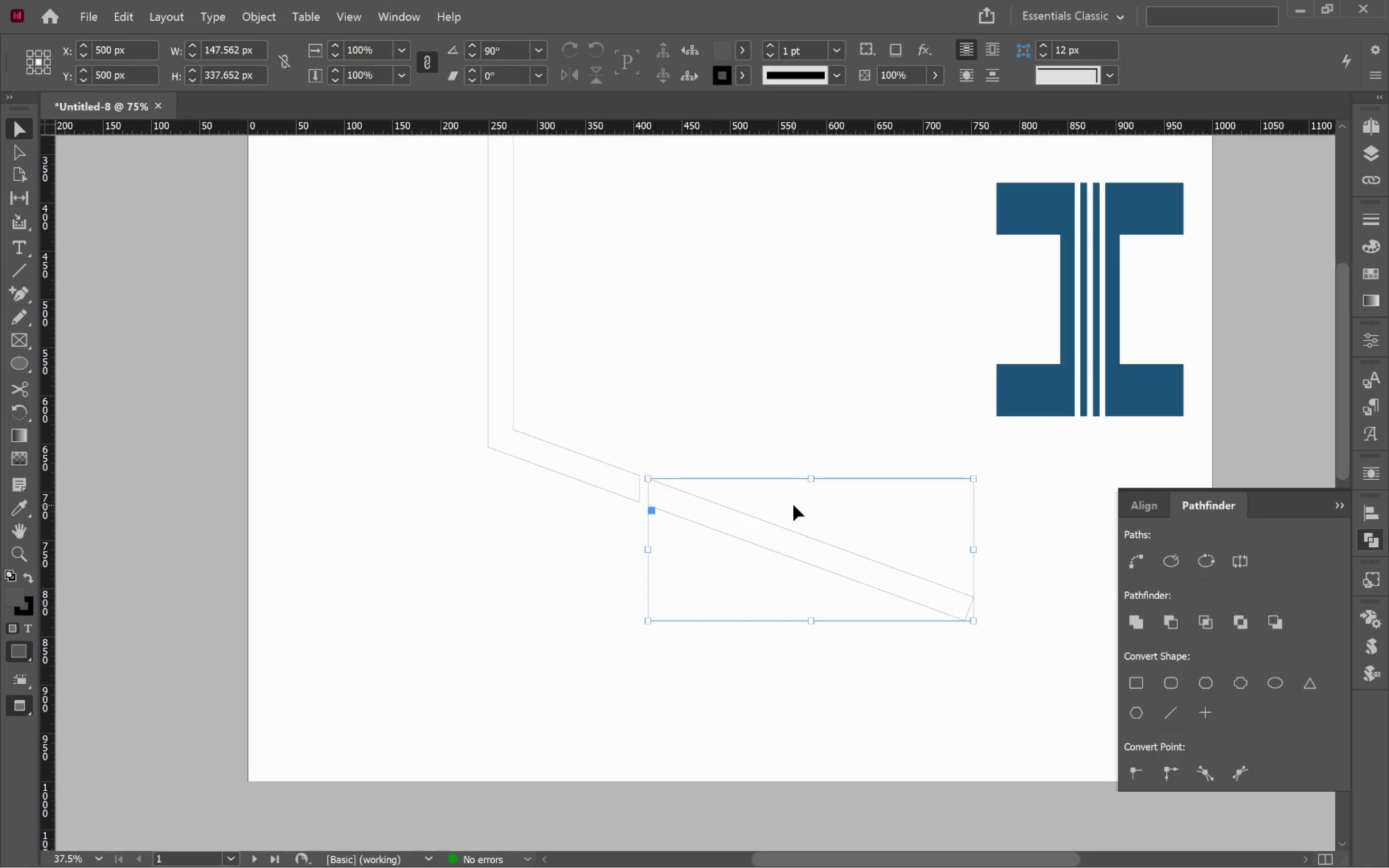 
key(Backspace)
 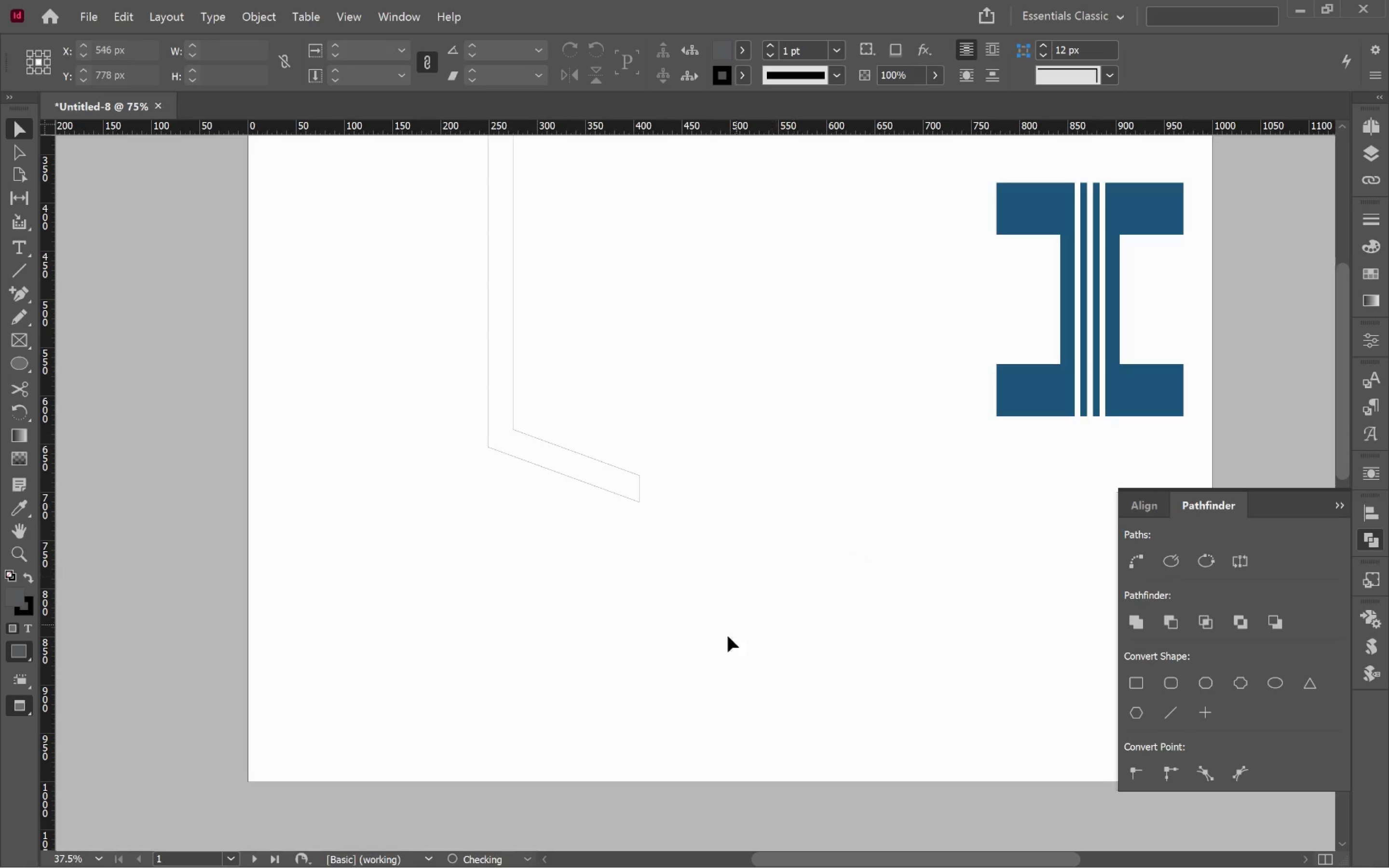 
scroll: coordinate [708, 665], scroll_direction: up, amount: 8.0
 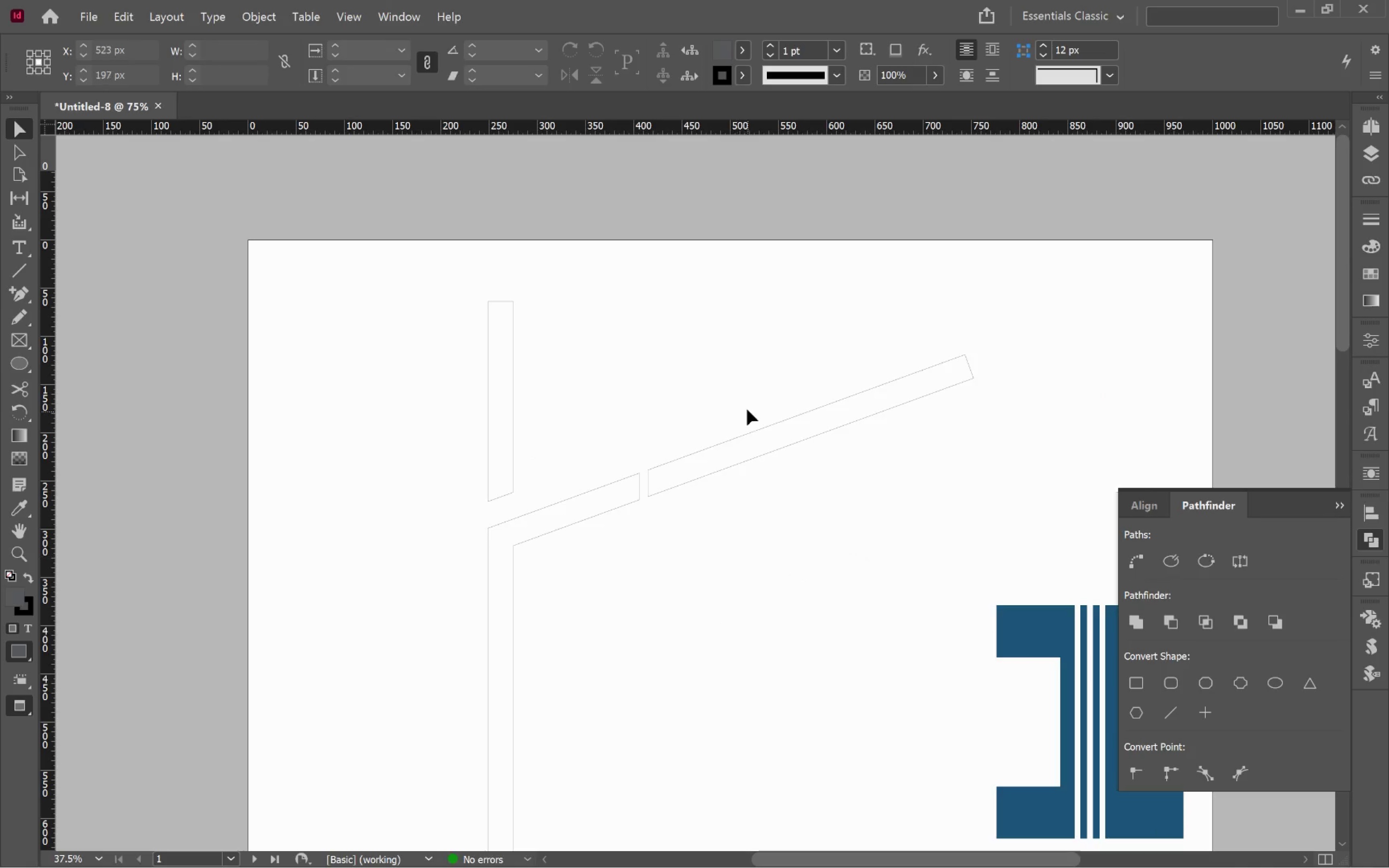 
left_click_drag(start_coordinate=[741, 396], to_coordinate=[781, 477])
 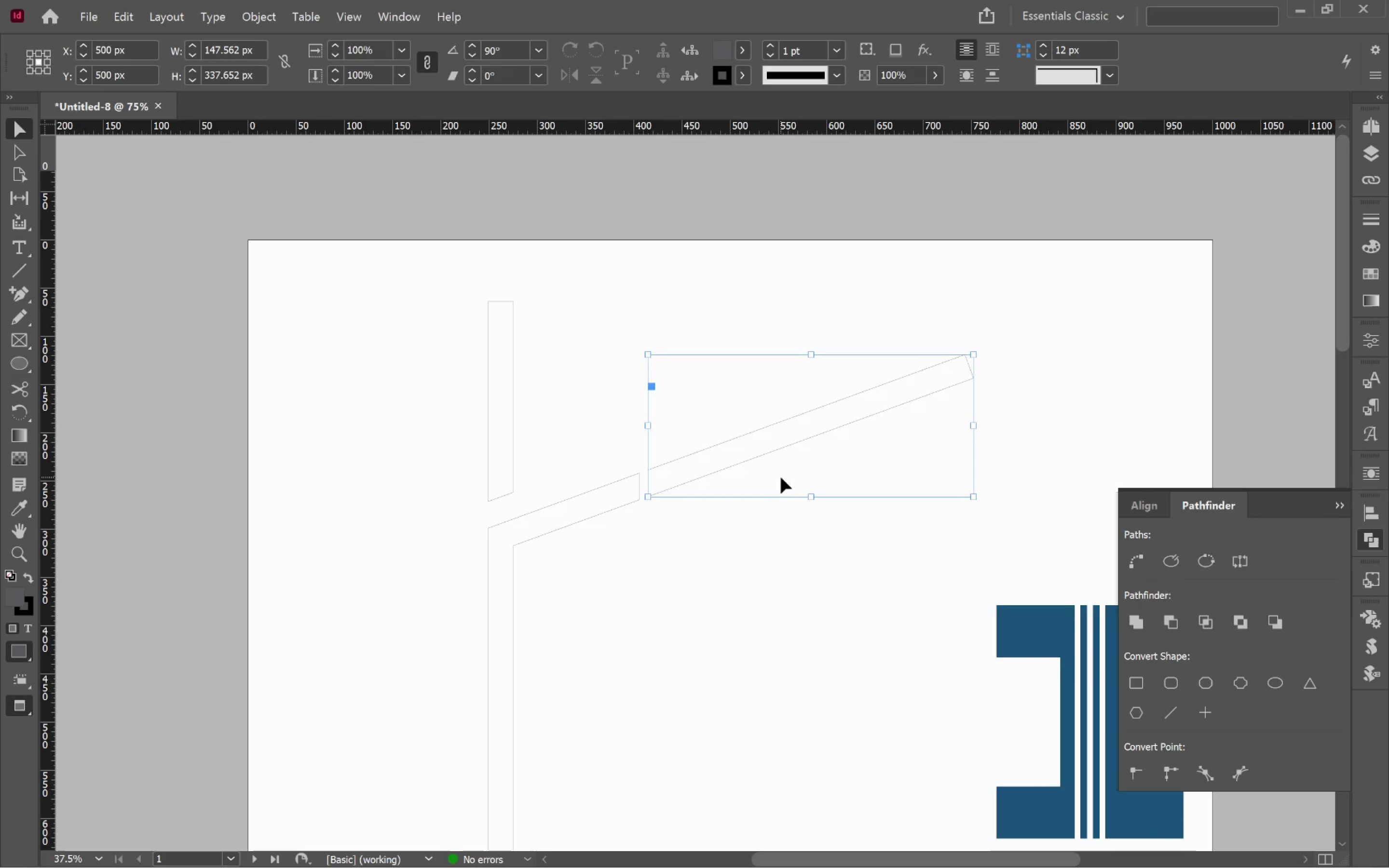 
key(Backspace)
 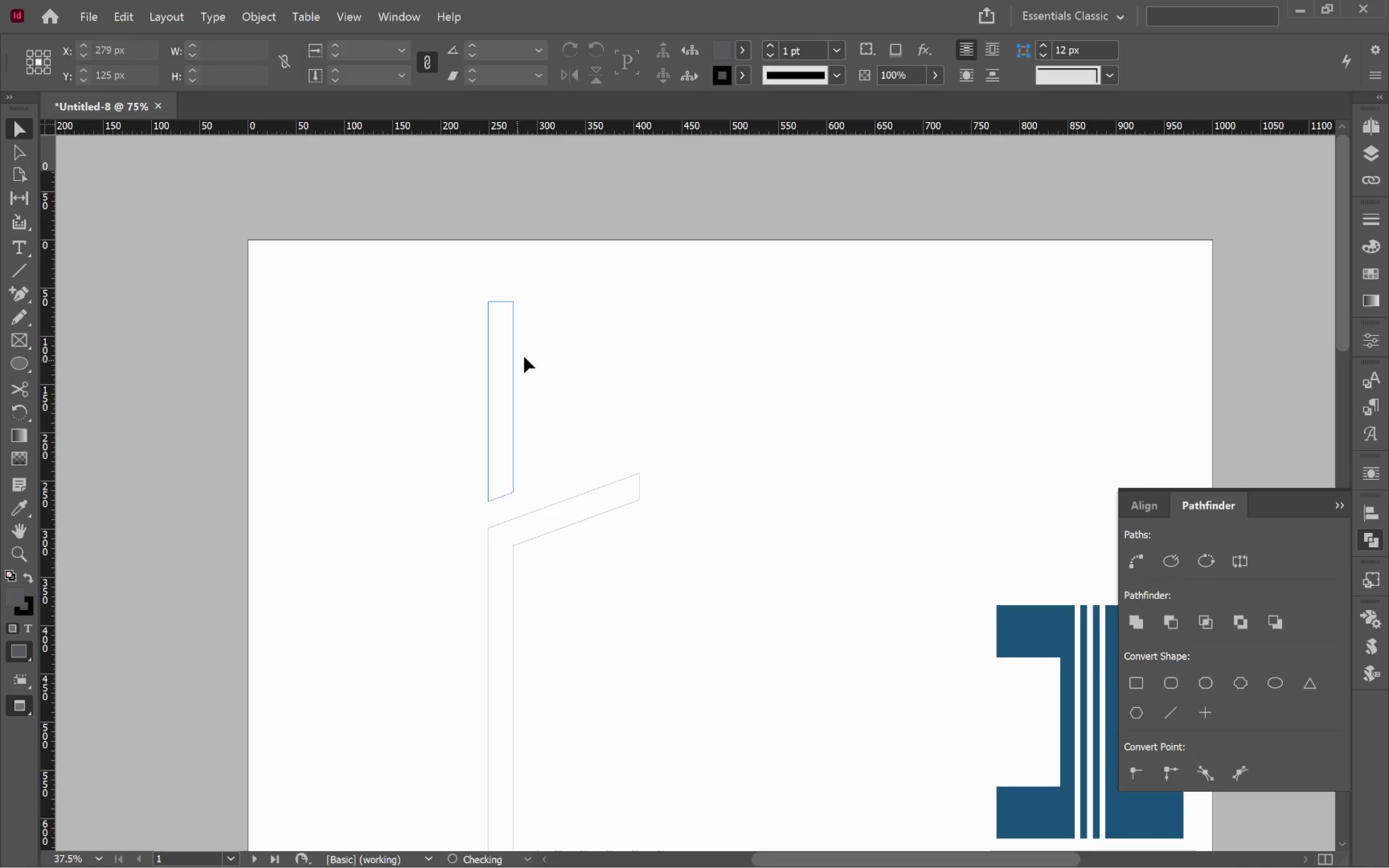 
left_click_drag(start_coordinate=[569, 347], to_coordinate=[427, 397])
 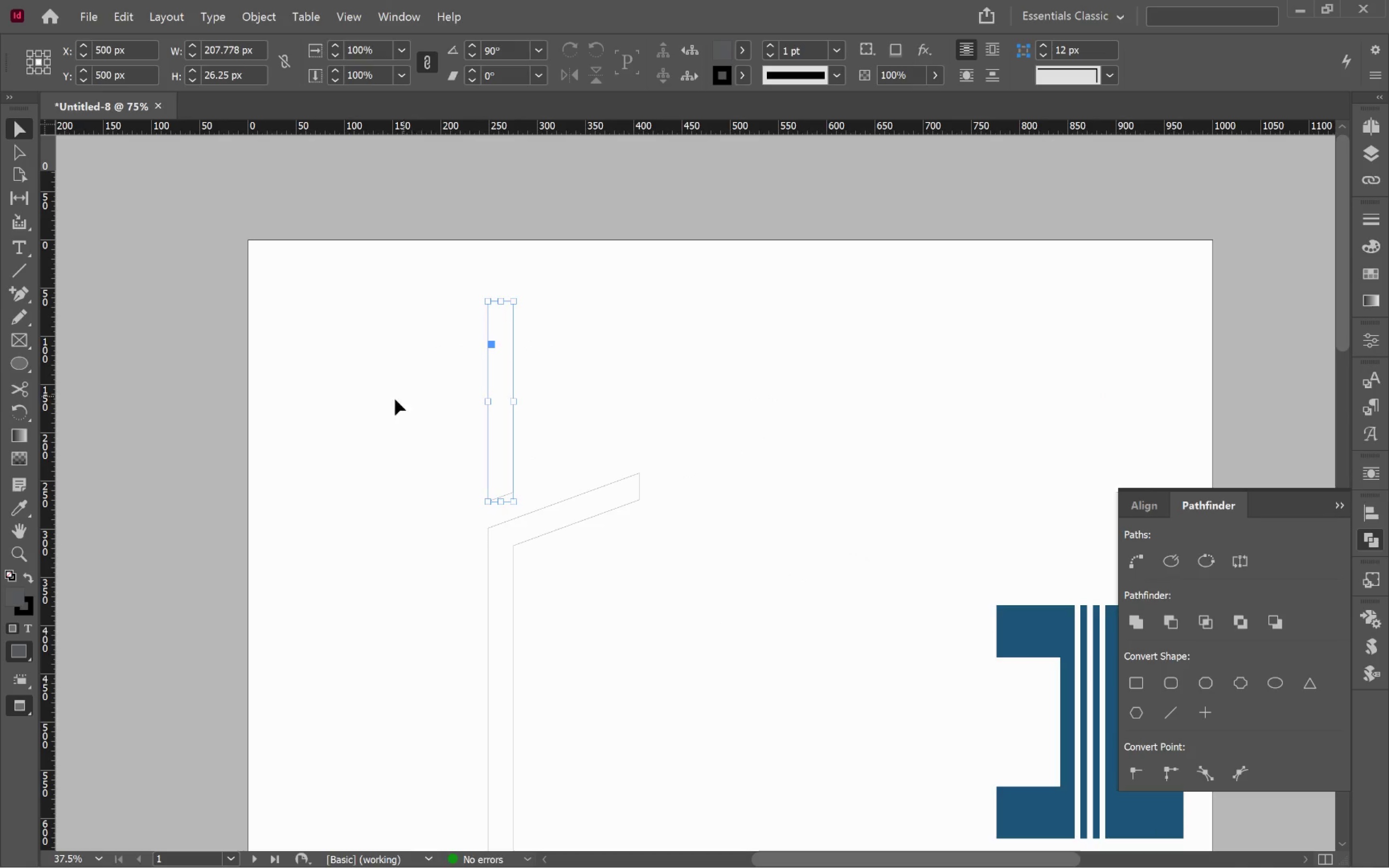 
key(Backspace)
 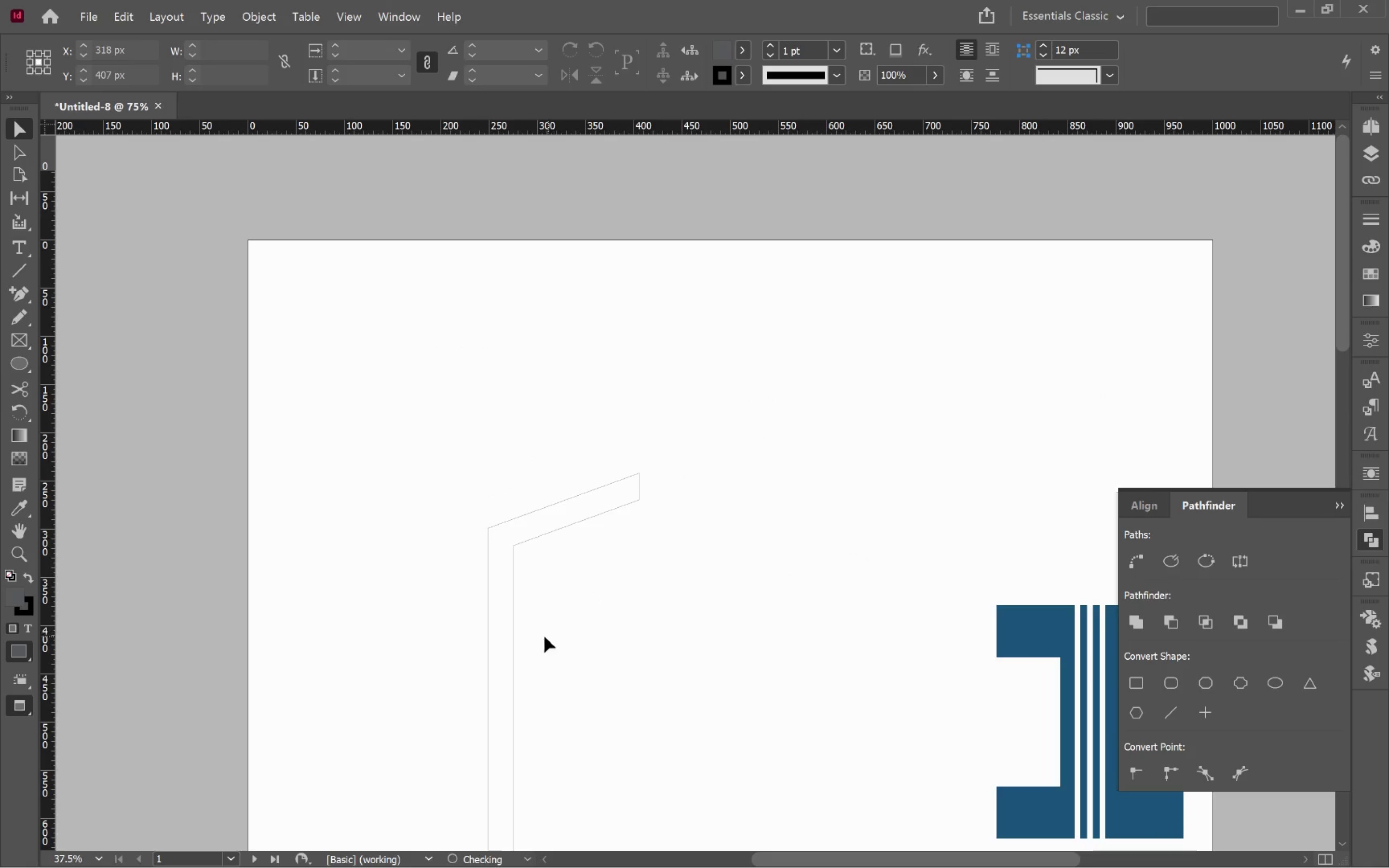 
left_click([517, 641])
 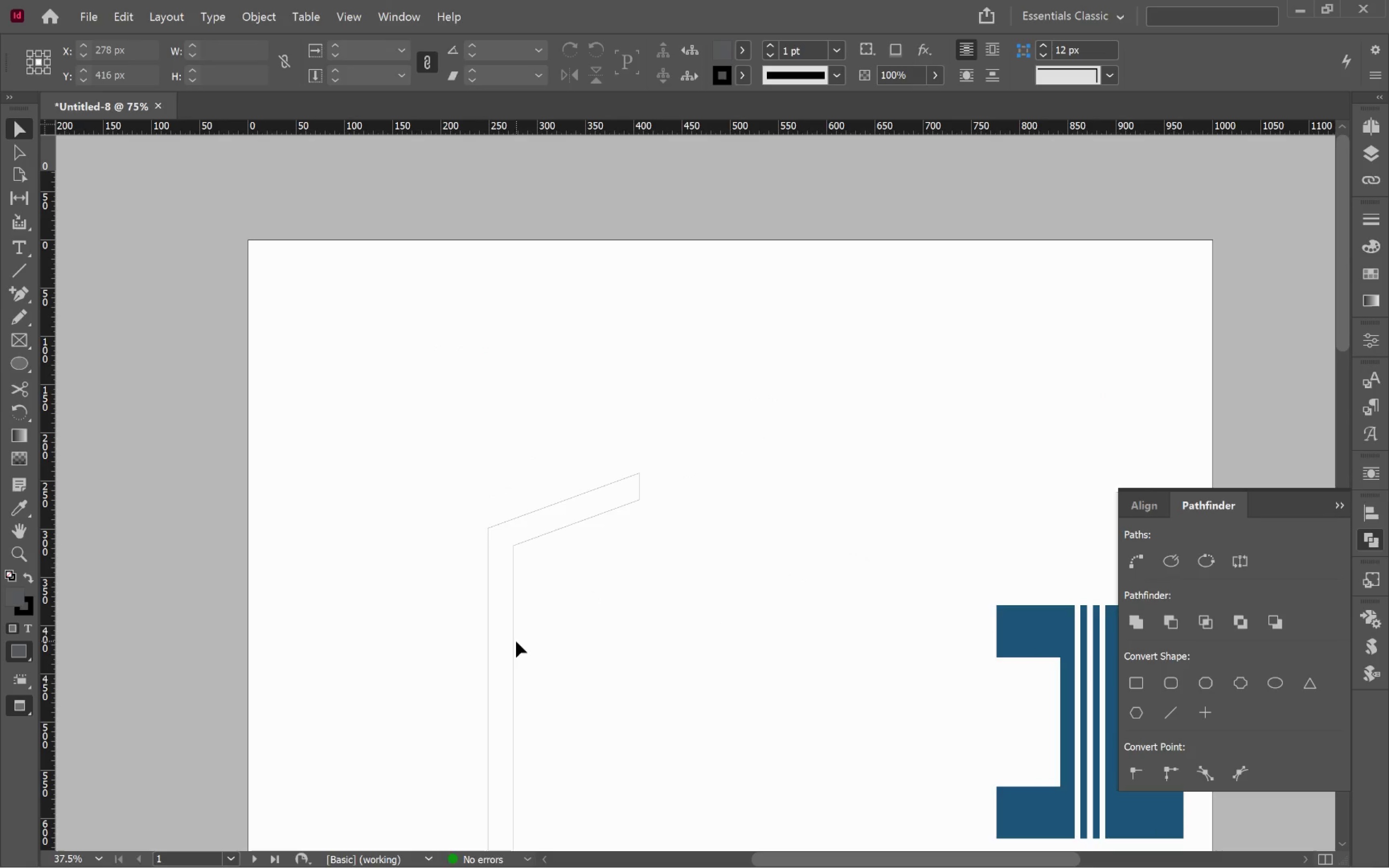 
left_click([516, 641])
 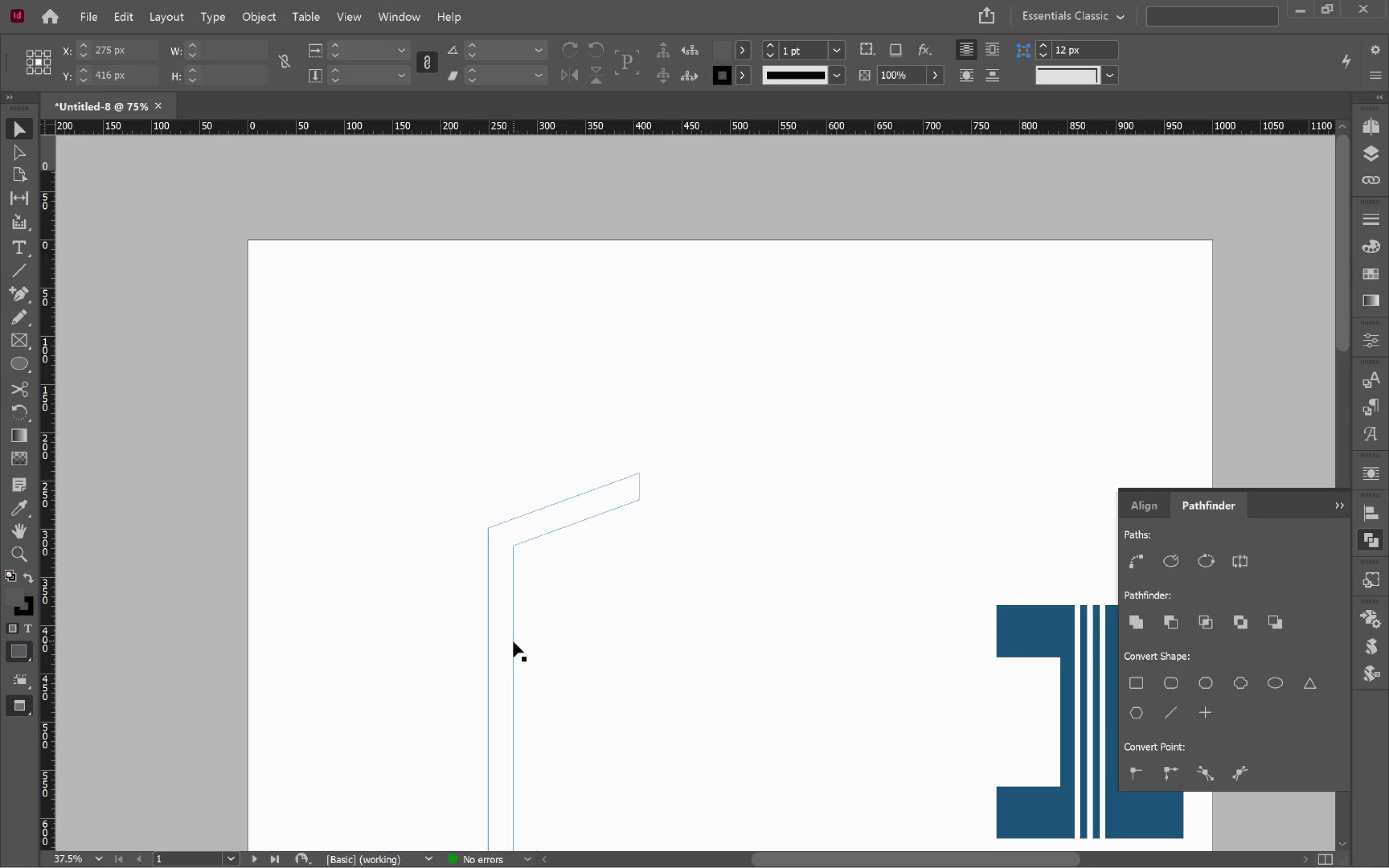 
left_click([513, 641])
 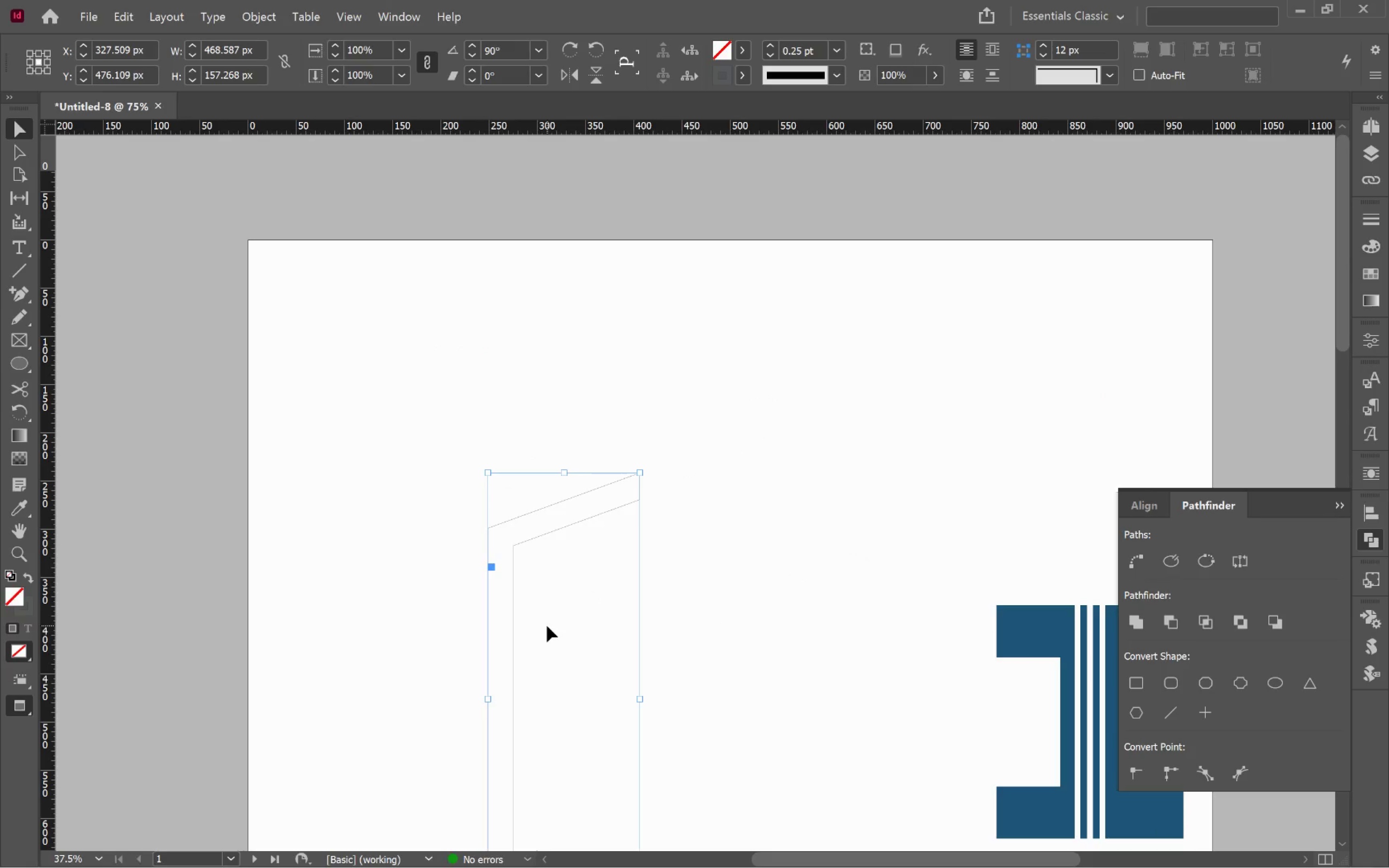 
hold_key(key=AltLeft, duration=0.83)
scroll: coordinate [548, 626], scroll_direction: down, amount: 1.0
 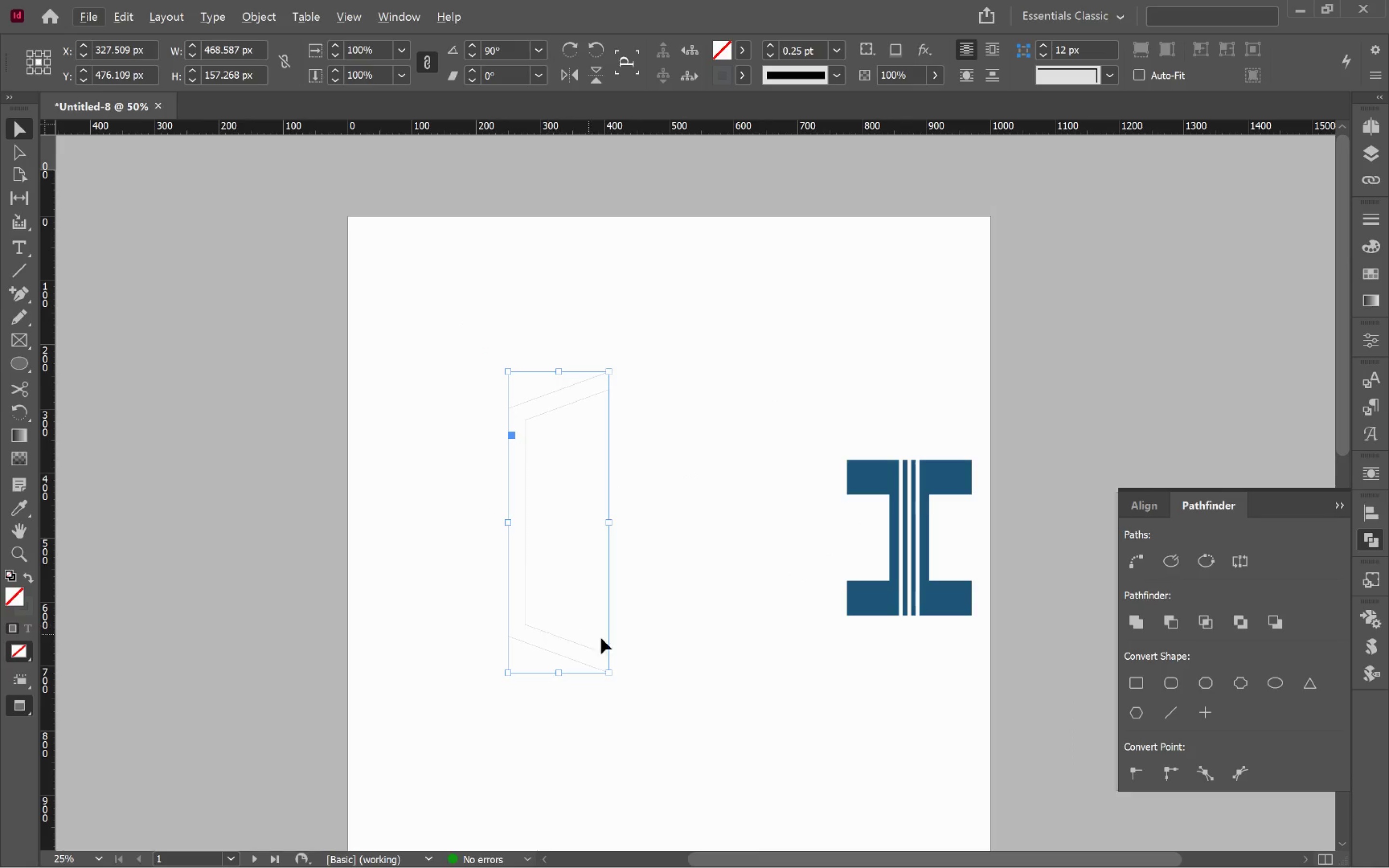 
hold_key(key=Space, duration=0.81)
 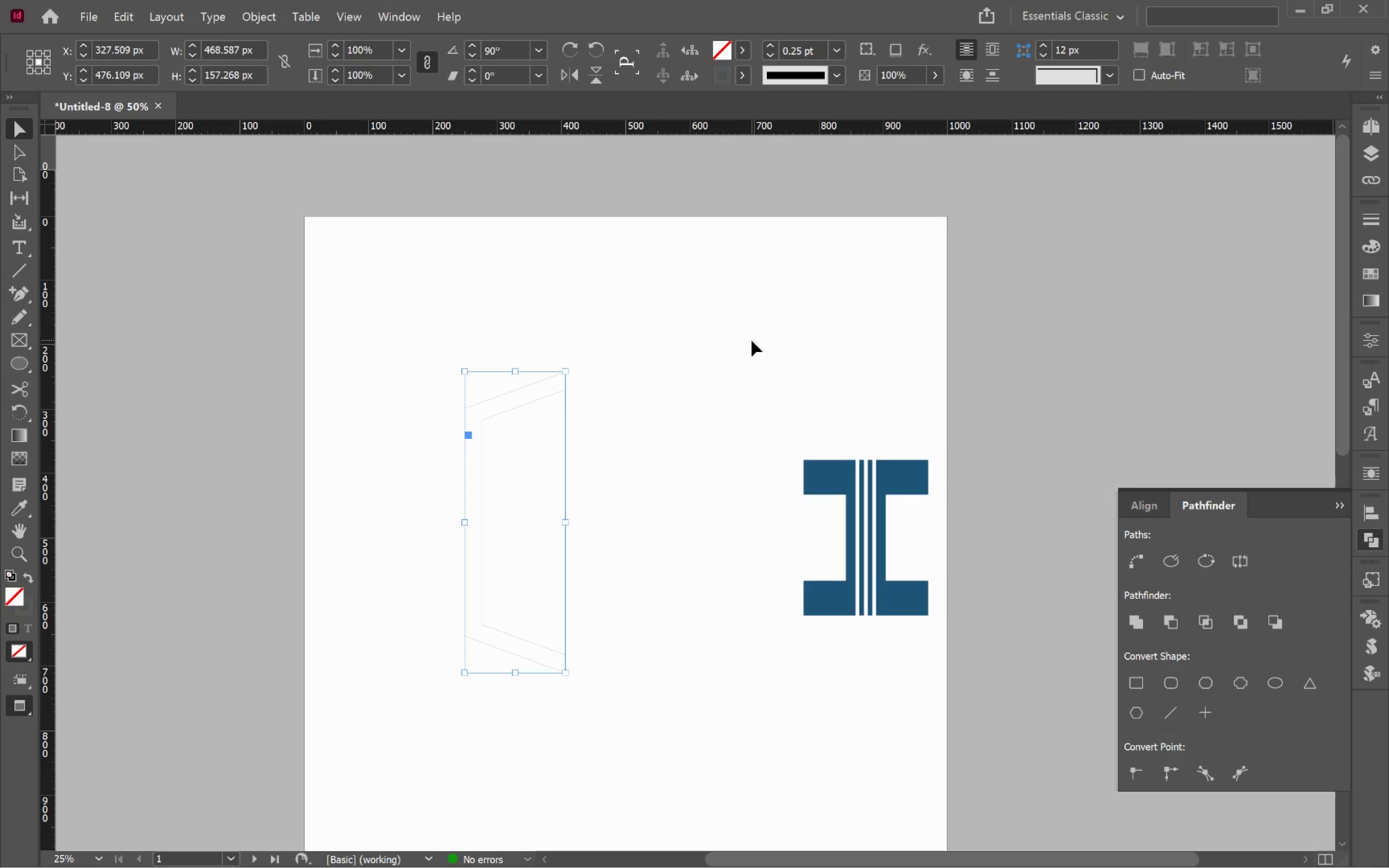 
left_click_drag(start_coordinate=[634, 635], to_coordinate=[591, 683])
 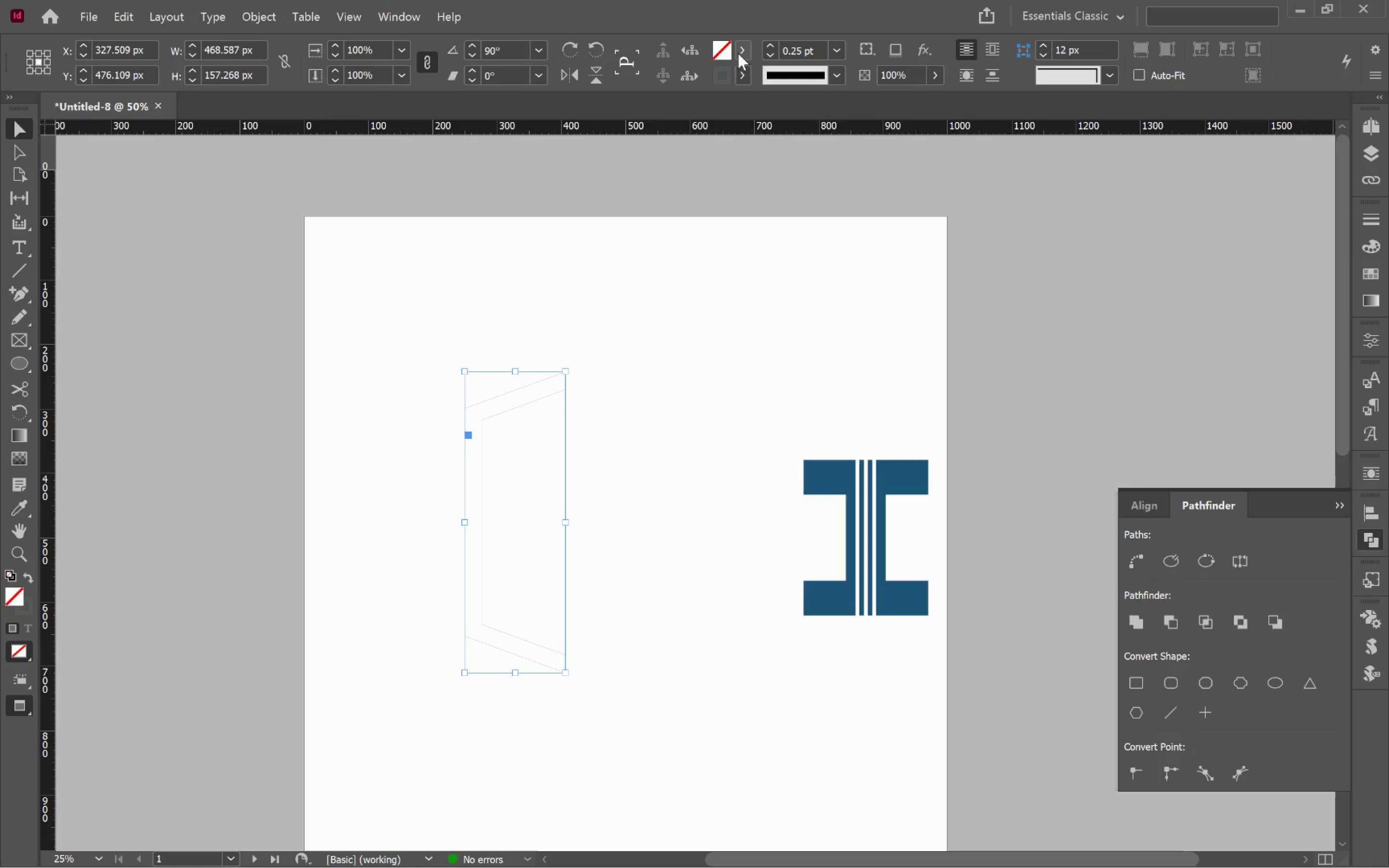 
left_click([742, 71])
 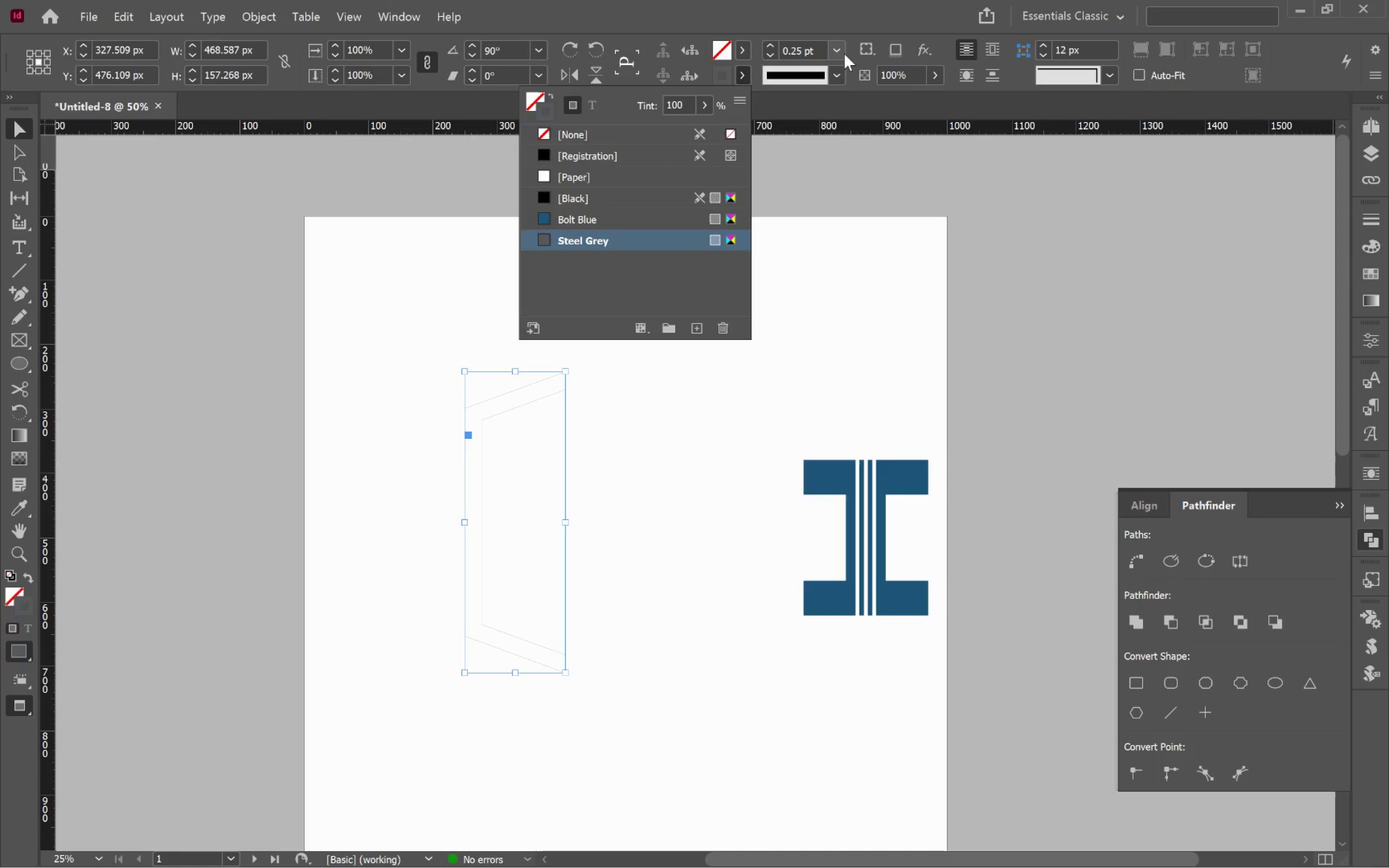 
double_click([839, 50])
 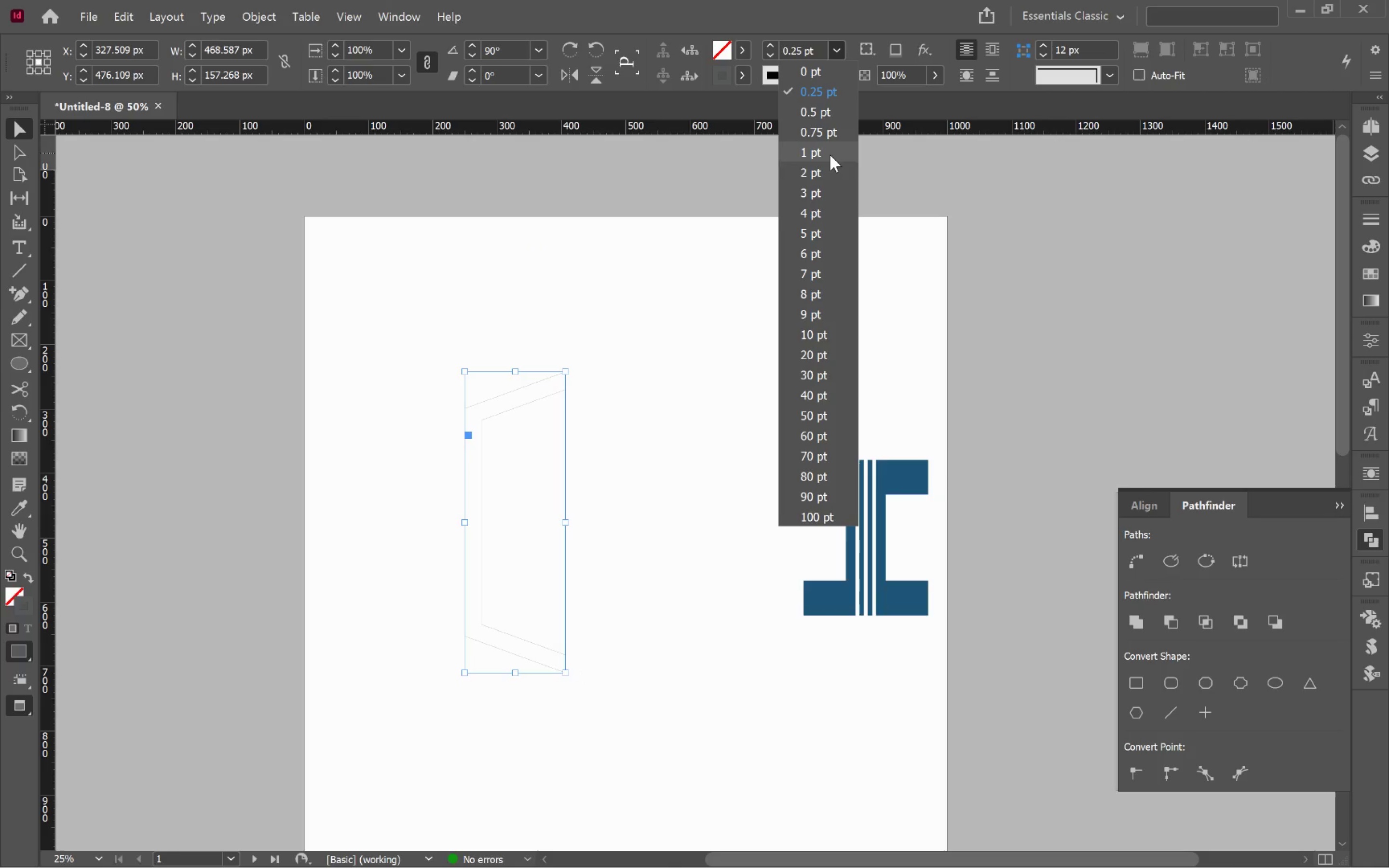 
left_click([829, 165])
 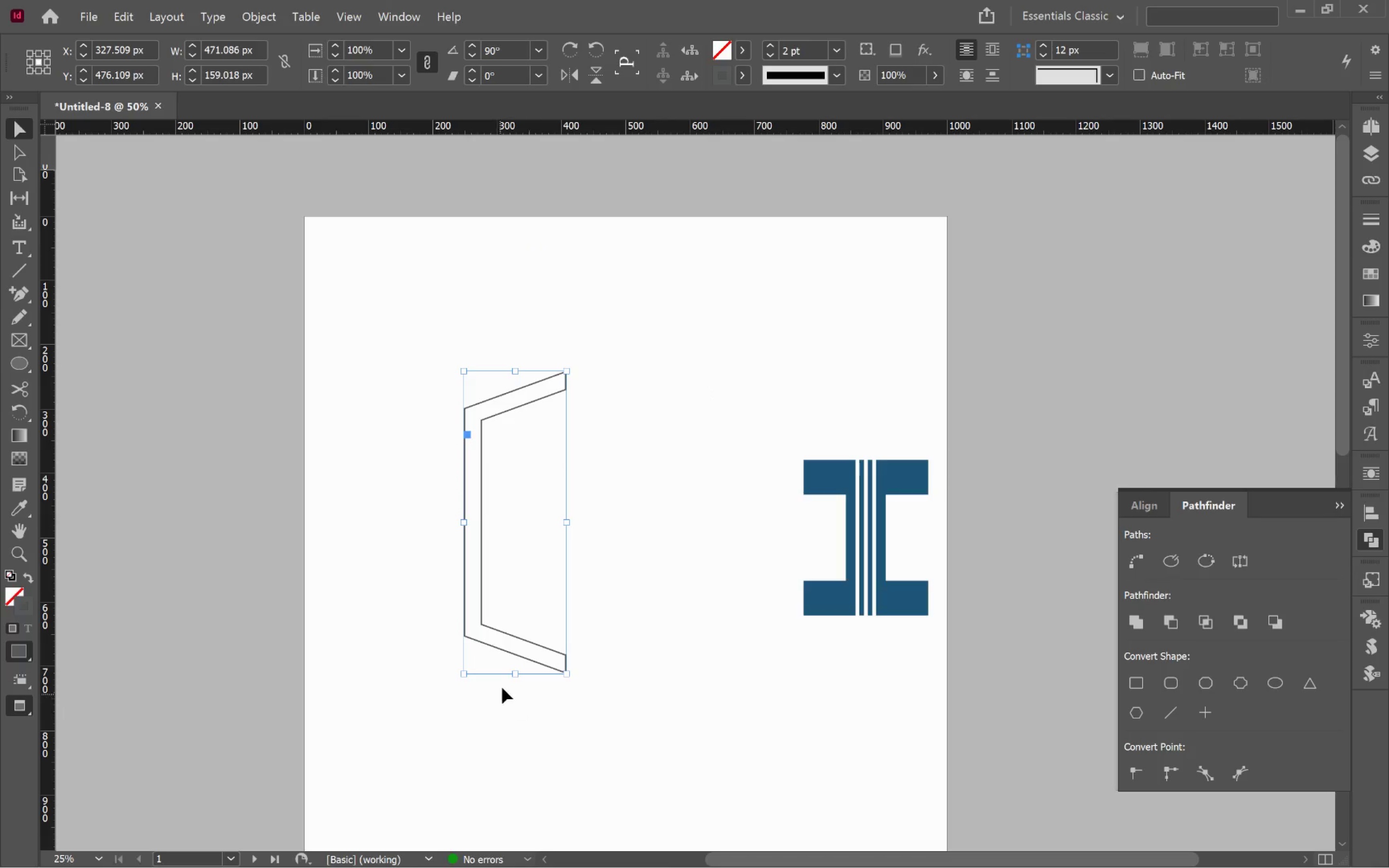 
left_click_drag(start_coordinate=[514, 675], to_coordinate=[515, 586])
 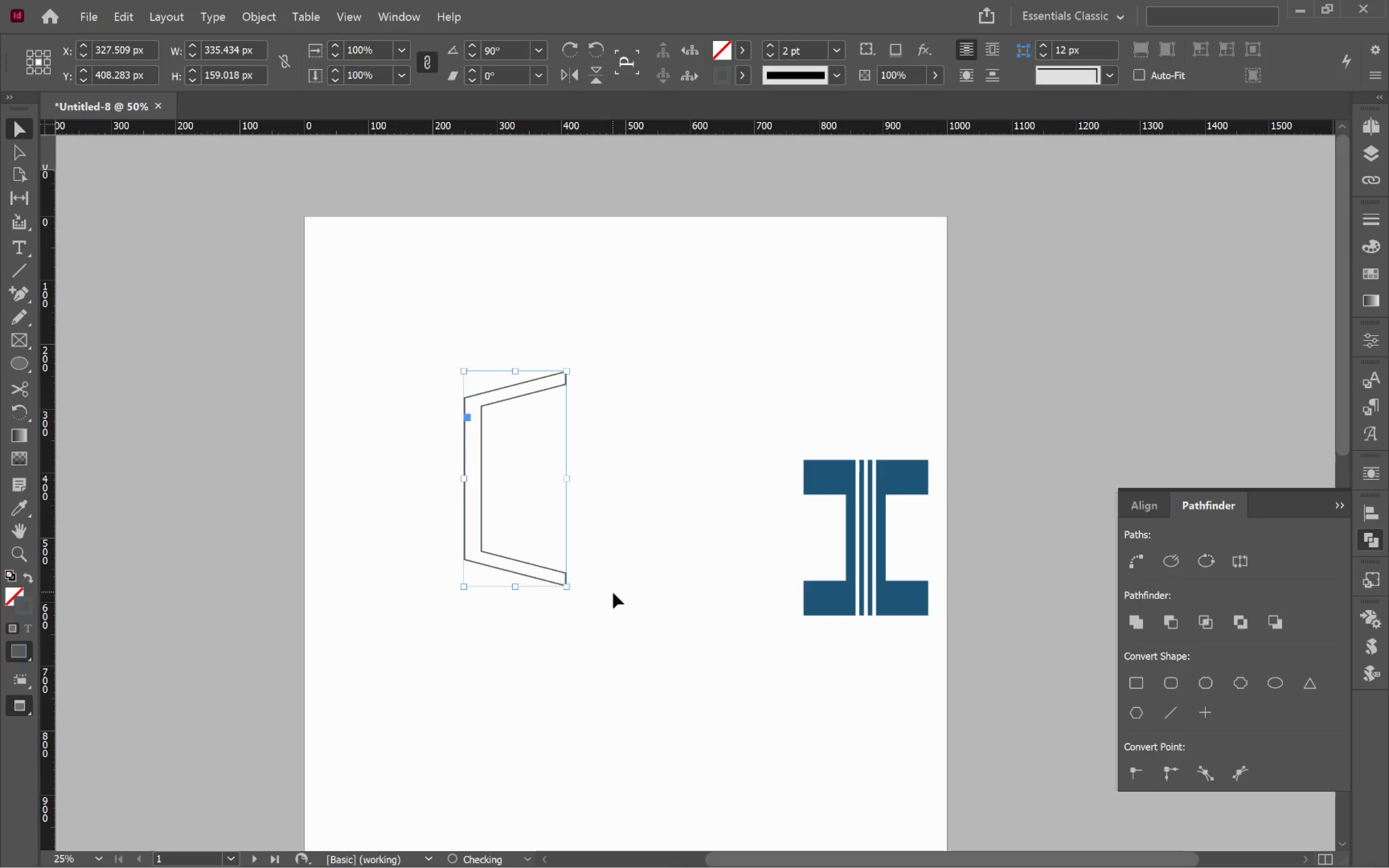 
key(Control+Z)
 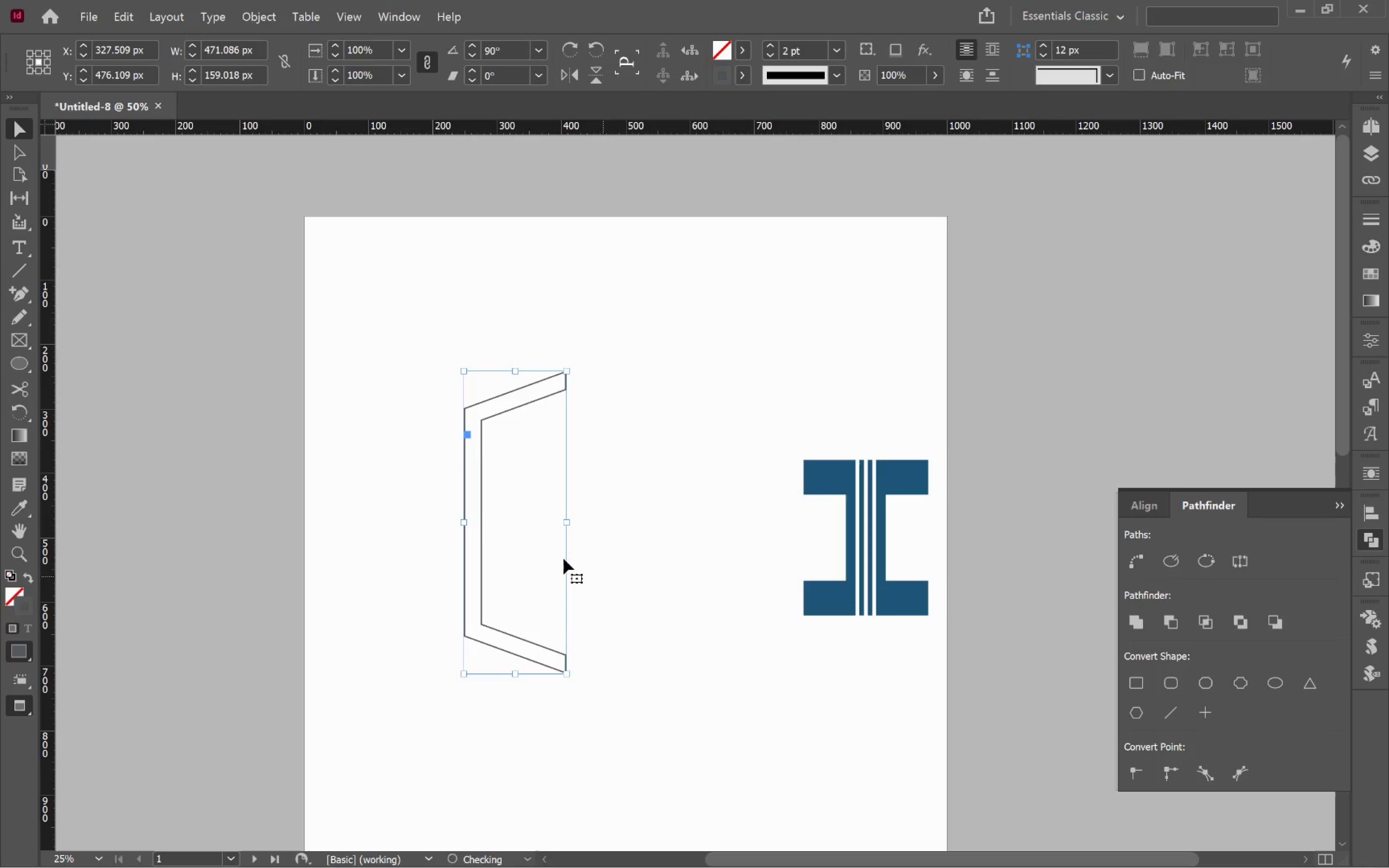 
hold_key(key=AltLeft, duration=1.01)
scroll: coordinate [522, 534], scroll_direction: up, amount: 1.0
 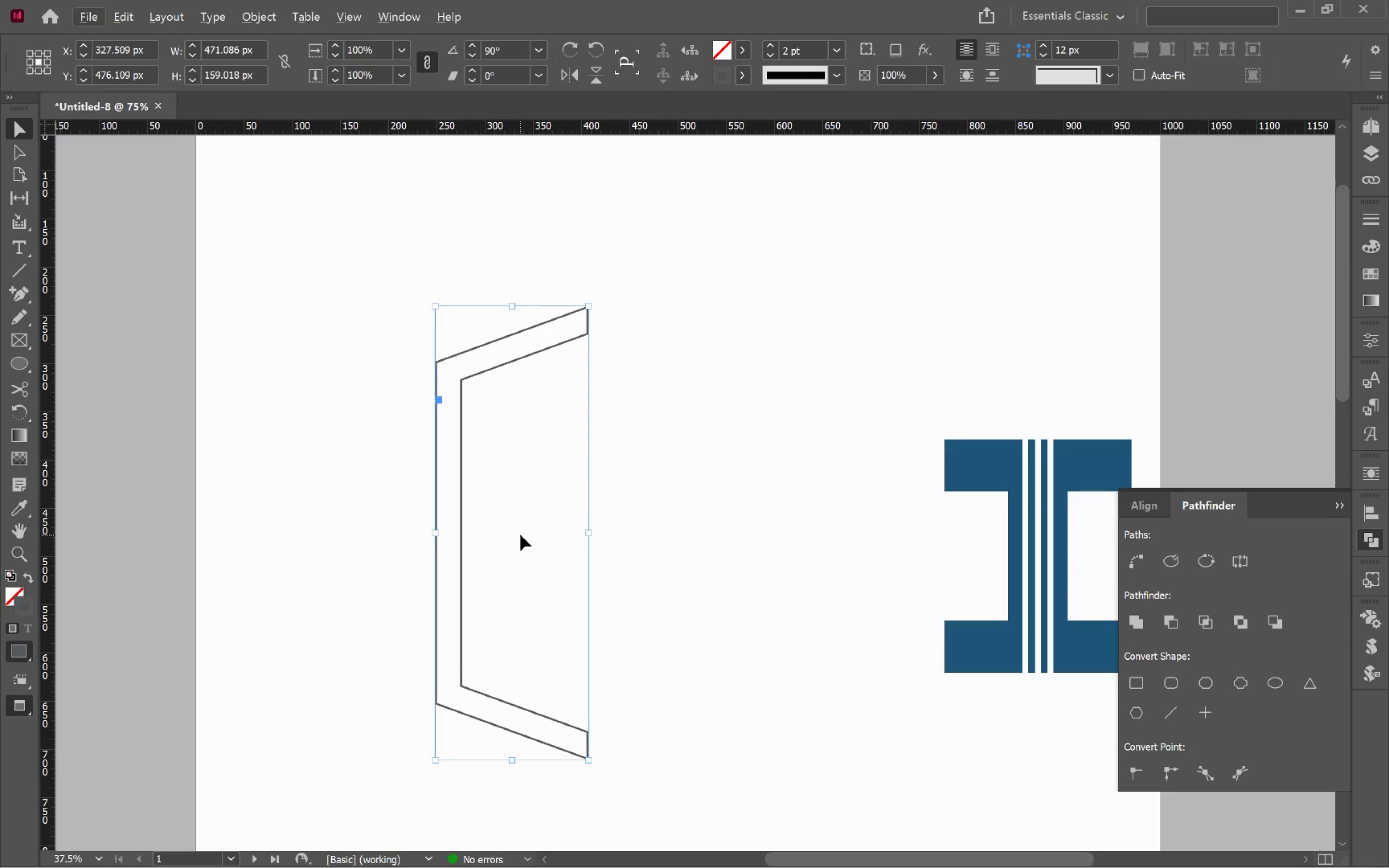 
key(A)
 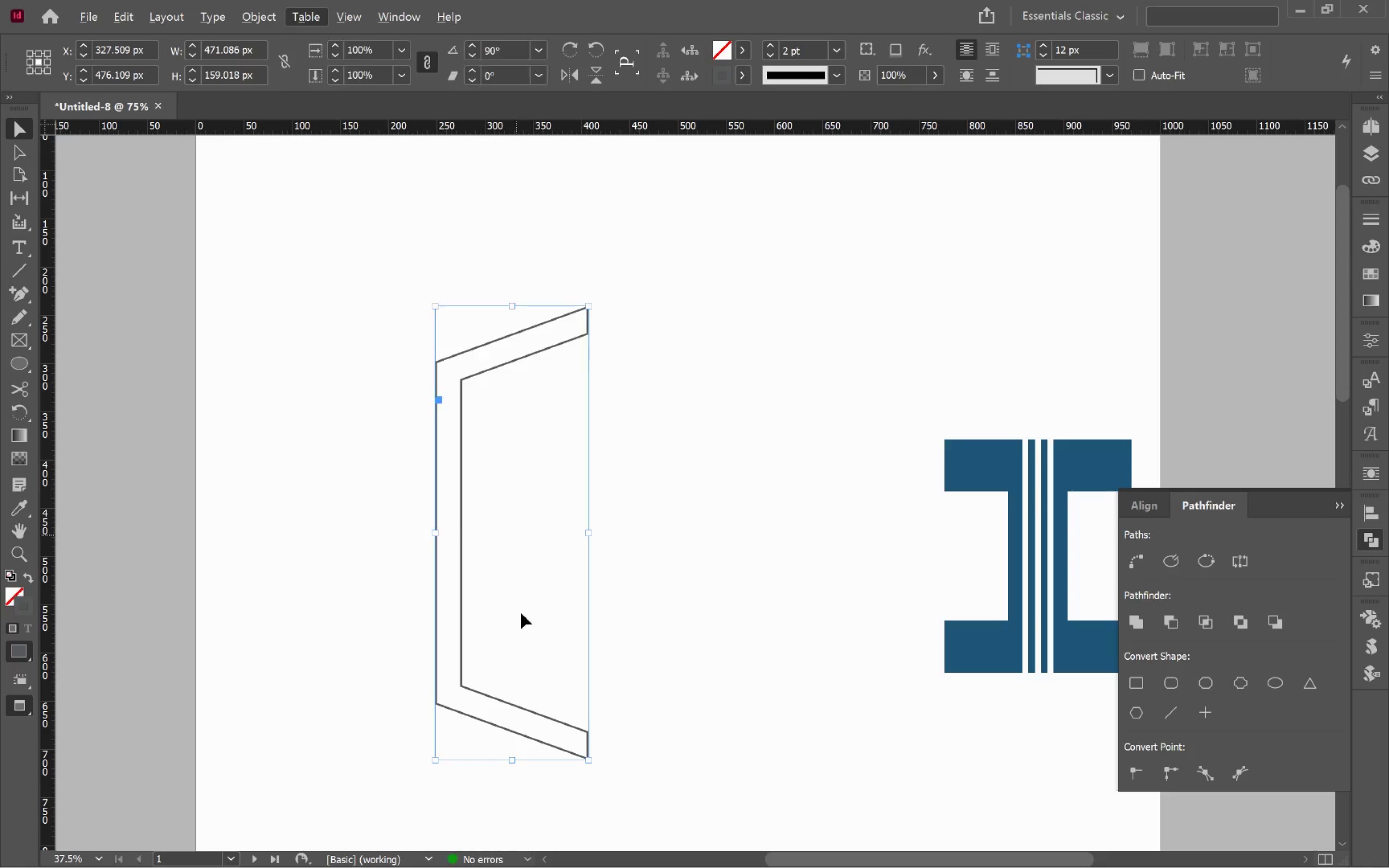 
key(A)
 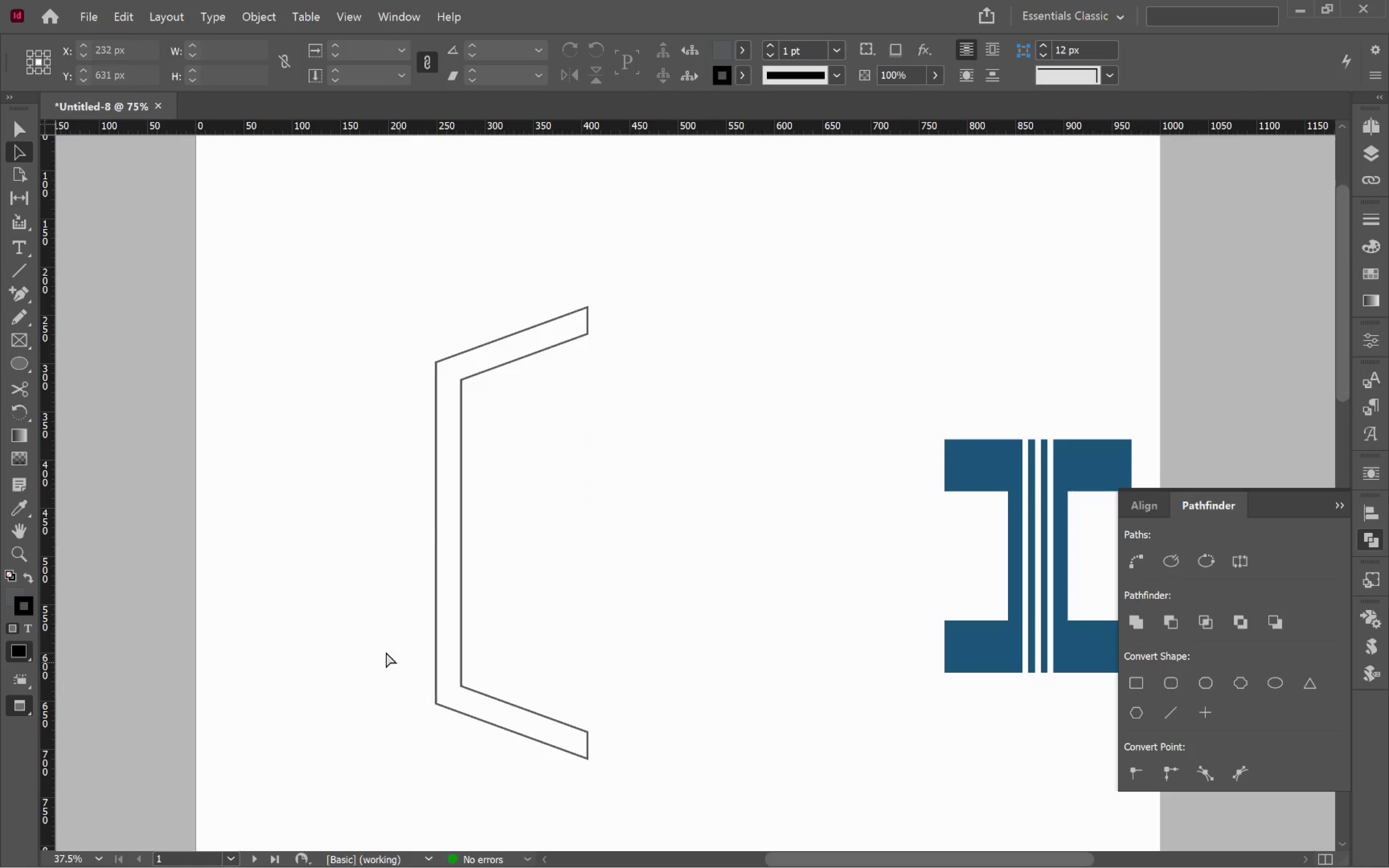 
left_click_drag(start_coordinate=[382, 640], to_coordinate=[662, 790])
 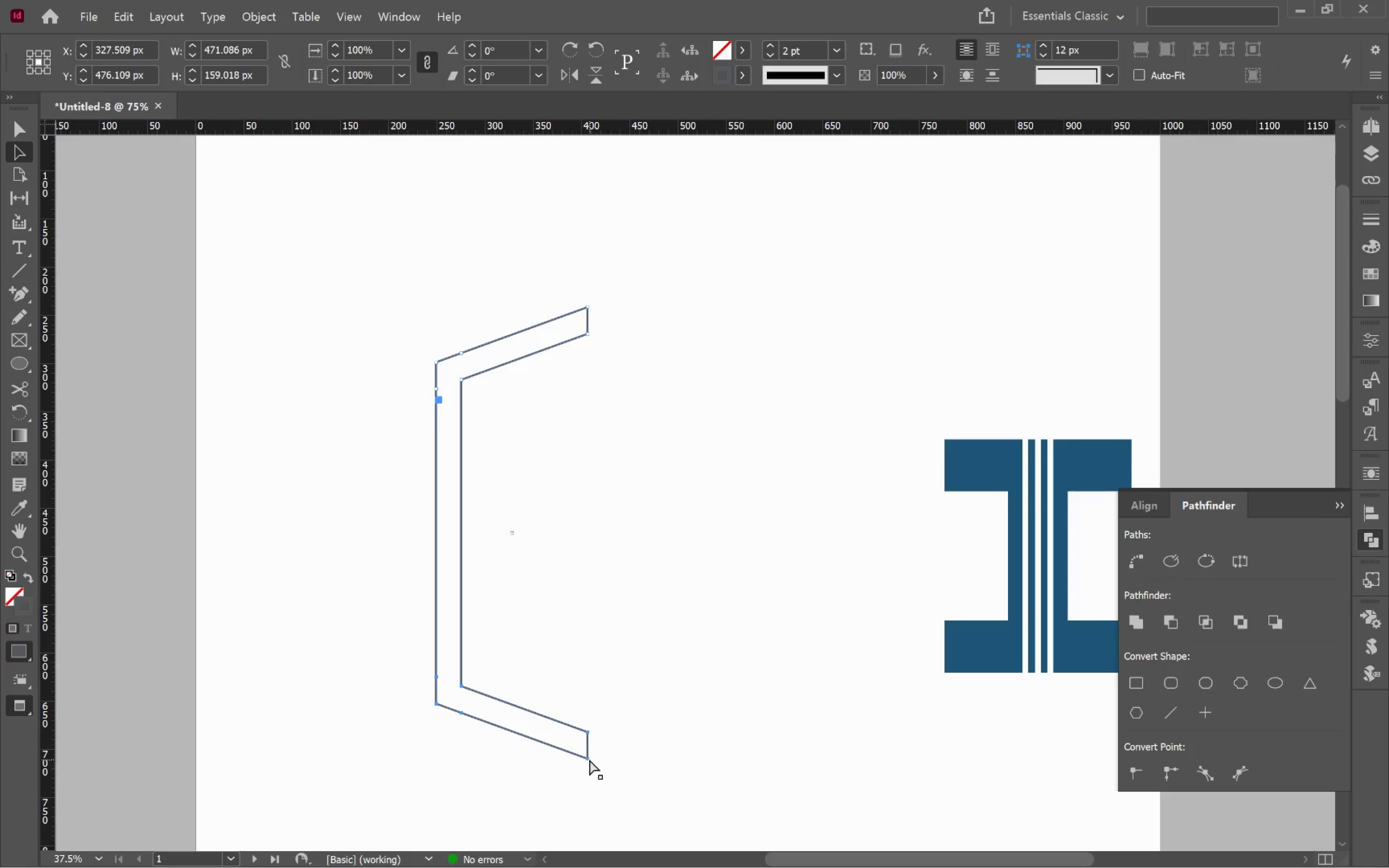 
left_click_drag(start_coordinate=[588, 759], to_coordinate=[583, 645])
 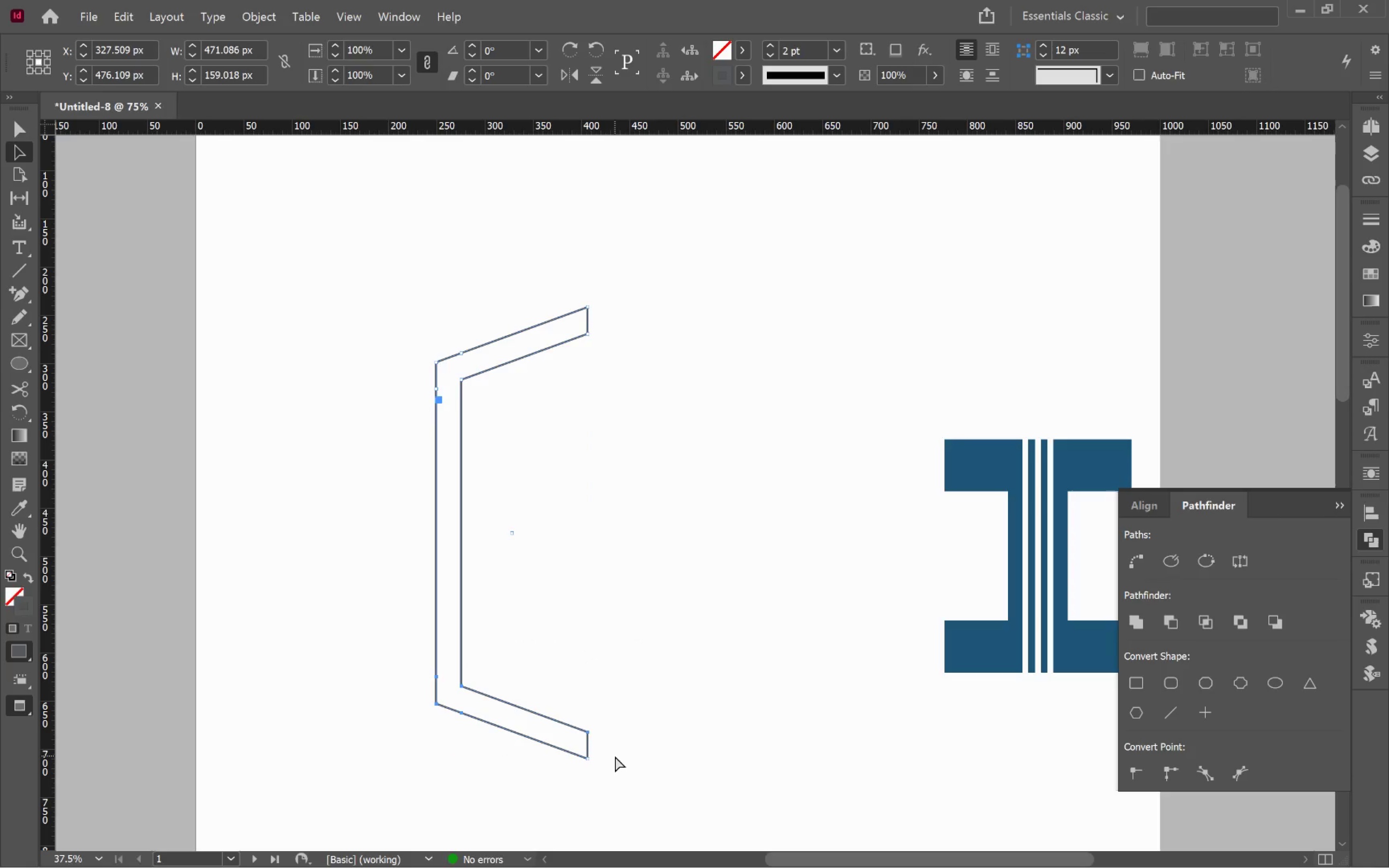 
hold_key(key=ShiftLeft, duration=1.1)
 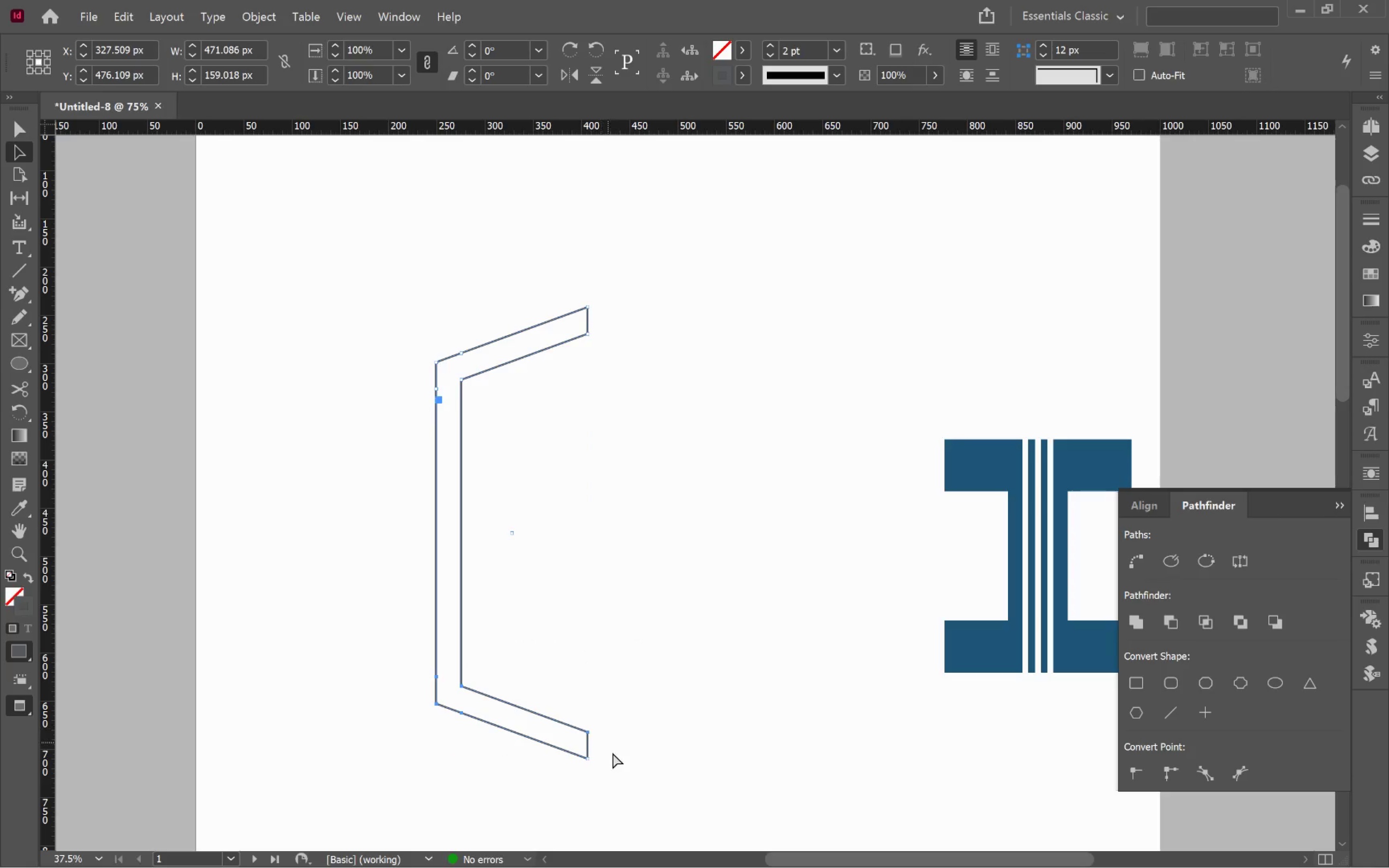 
key(Control+Z)
 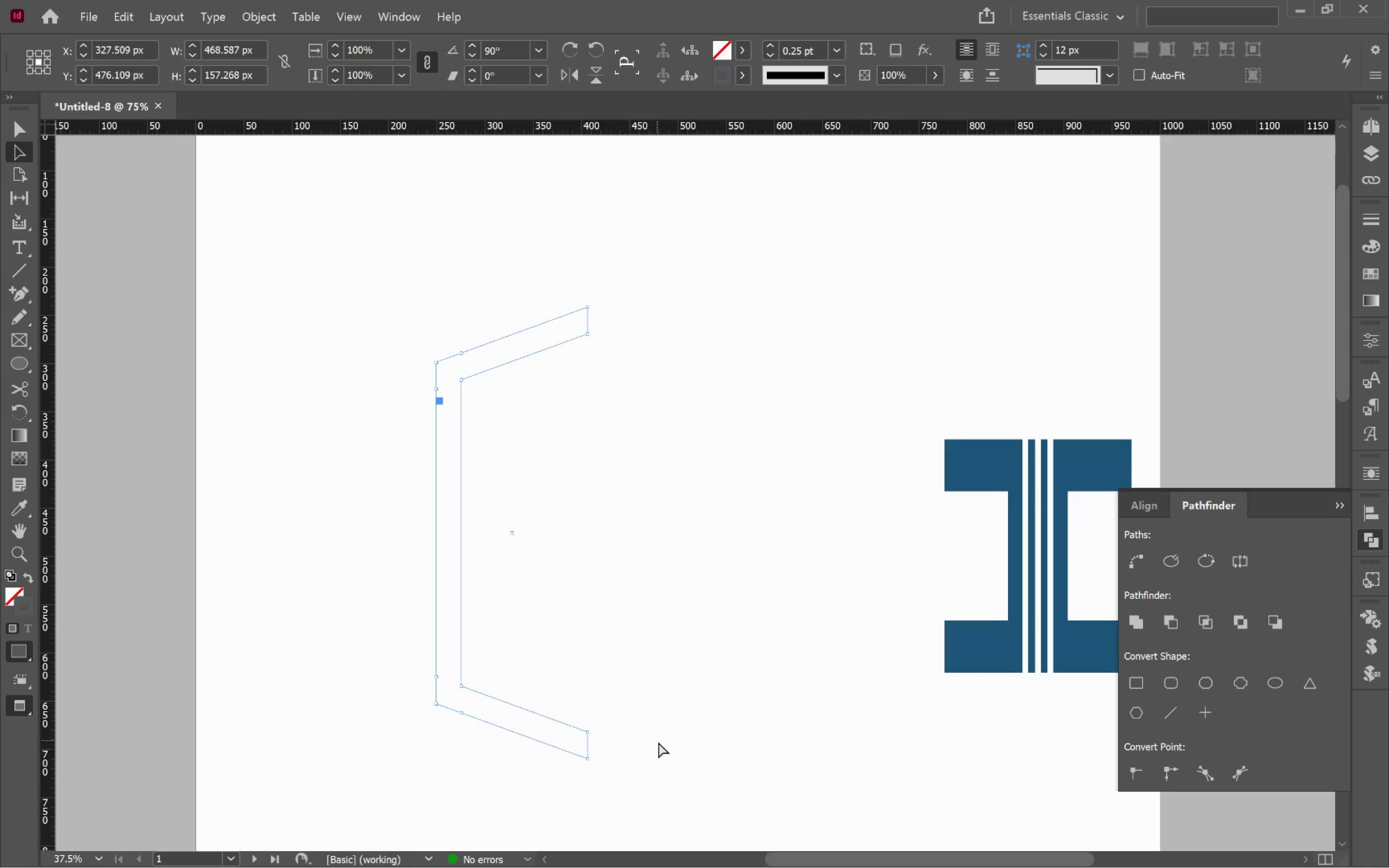 
key(Control+Shift+Z)
 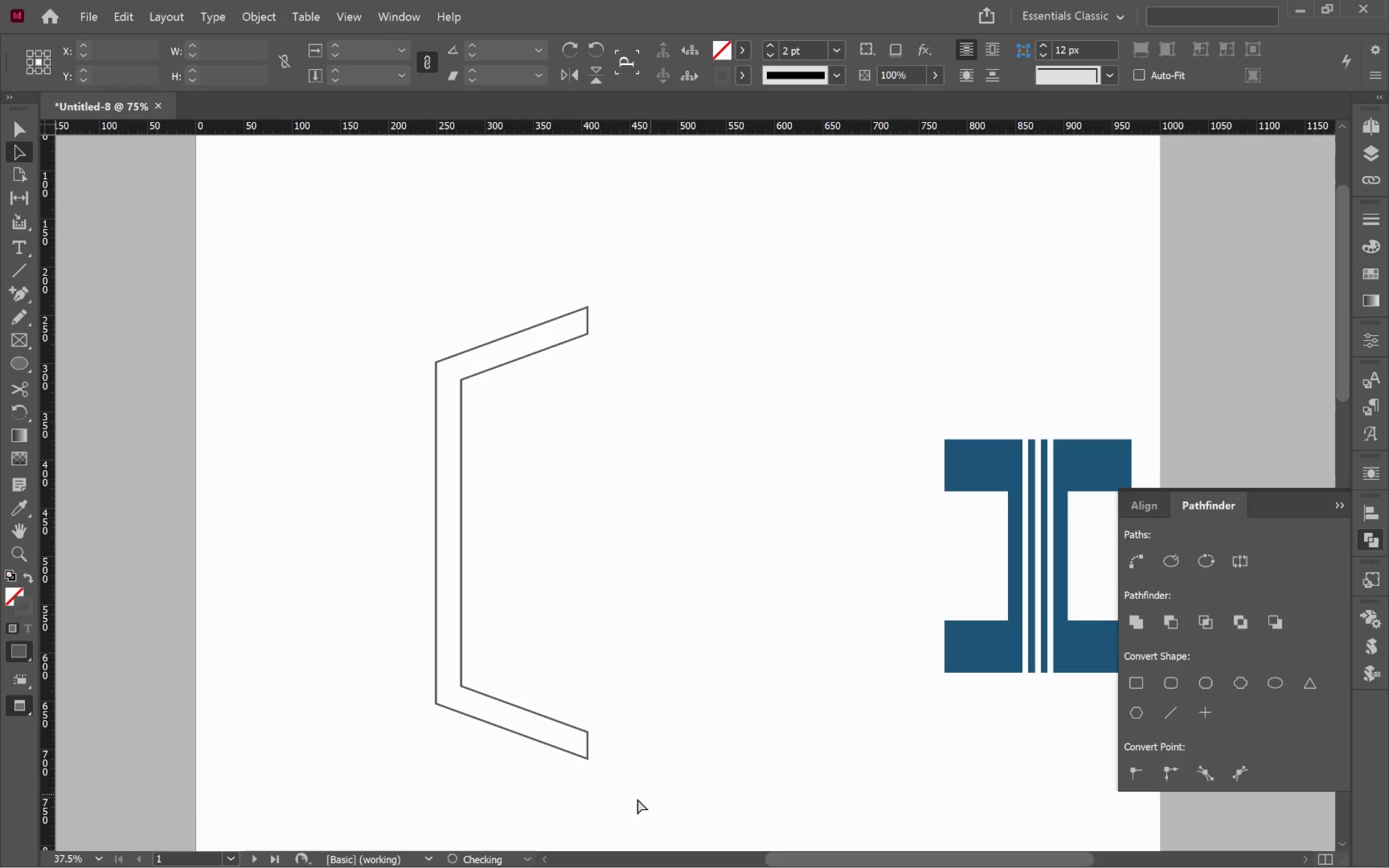 
left_click_drag(start_coordinate=[623, 805], to_coordinate=[378, 668])
 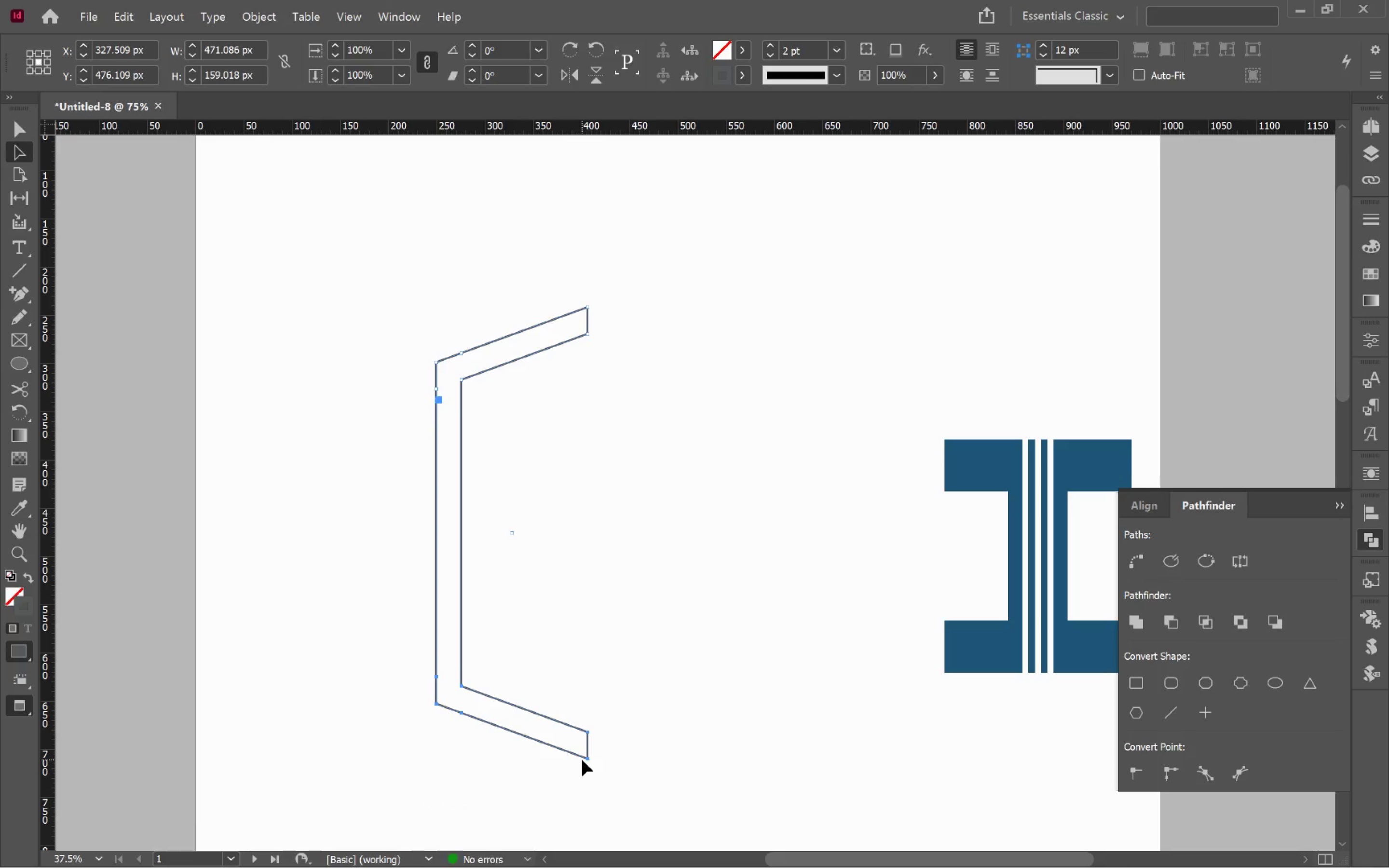 
left_click_drag(start_coordinate=[587, 758], to_coordinate=[584, 634])
 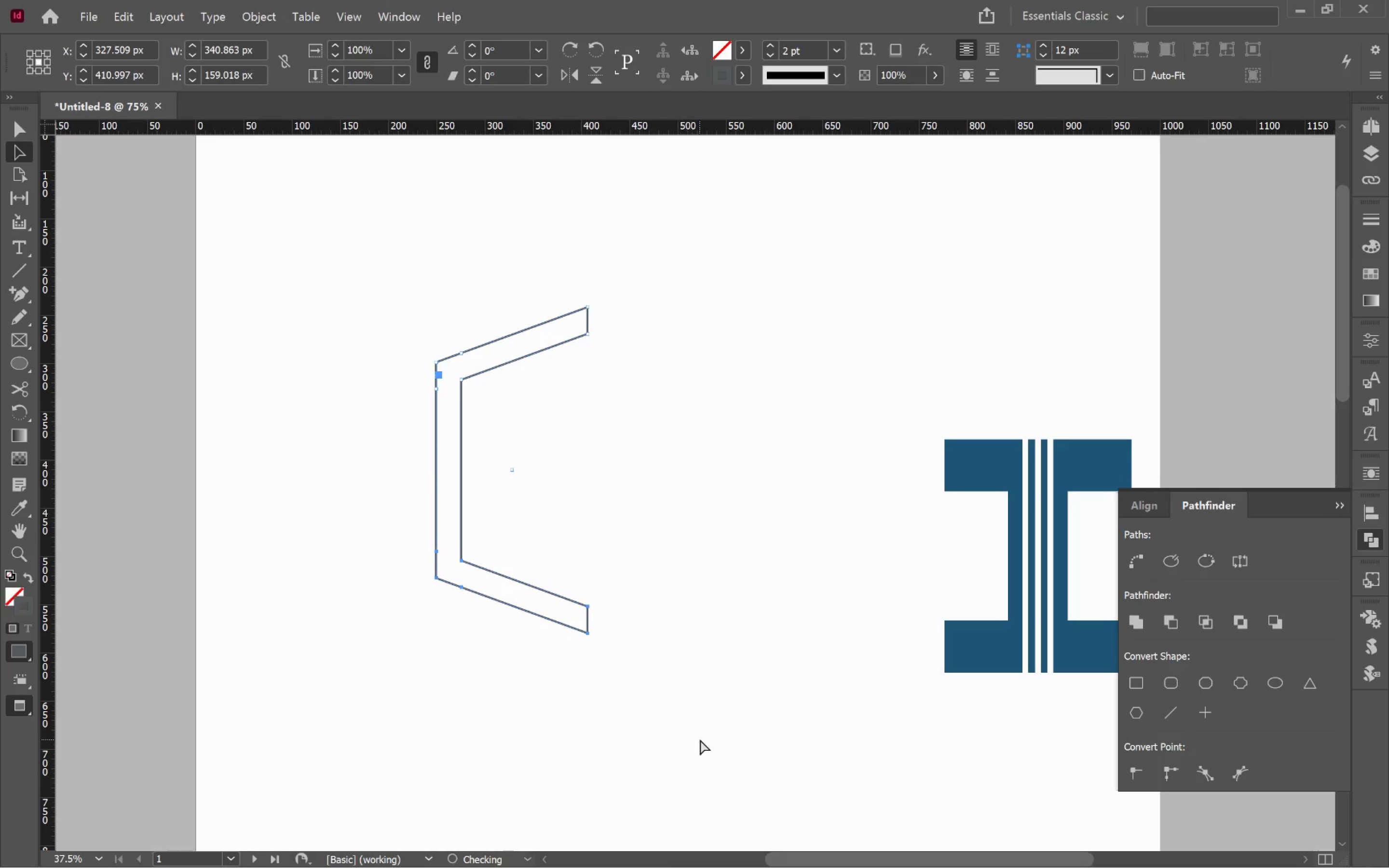 
hold_key(key=ShiftLeft, duration=3.34)
 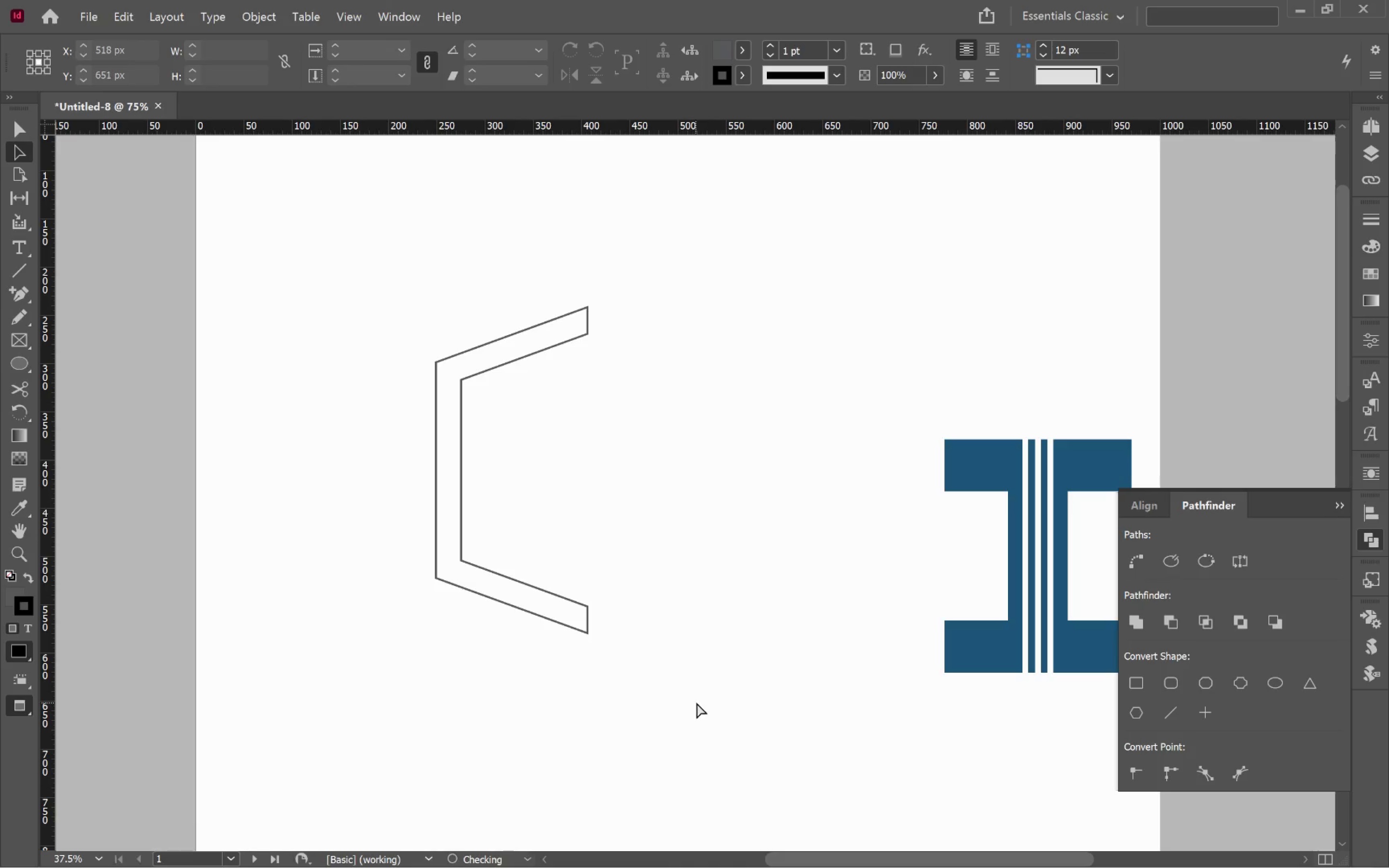 
key(V)
 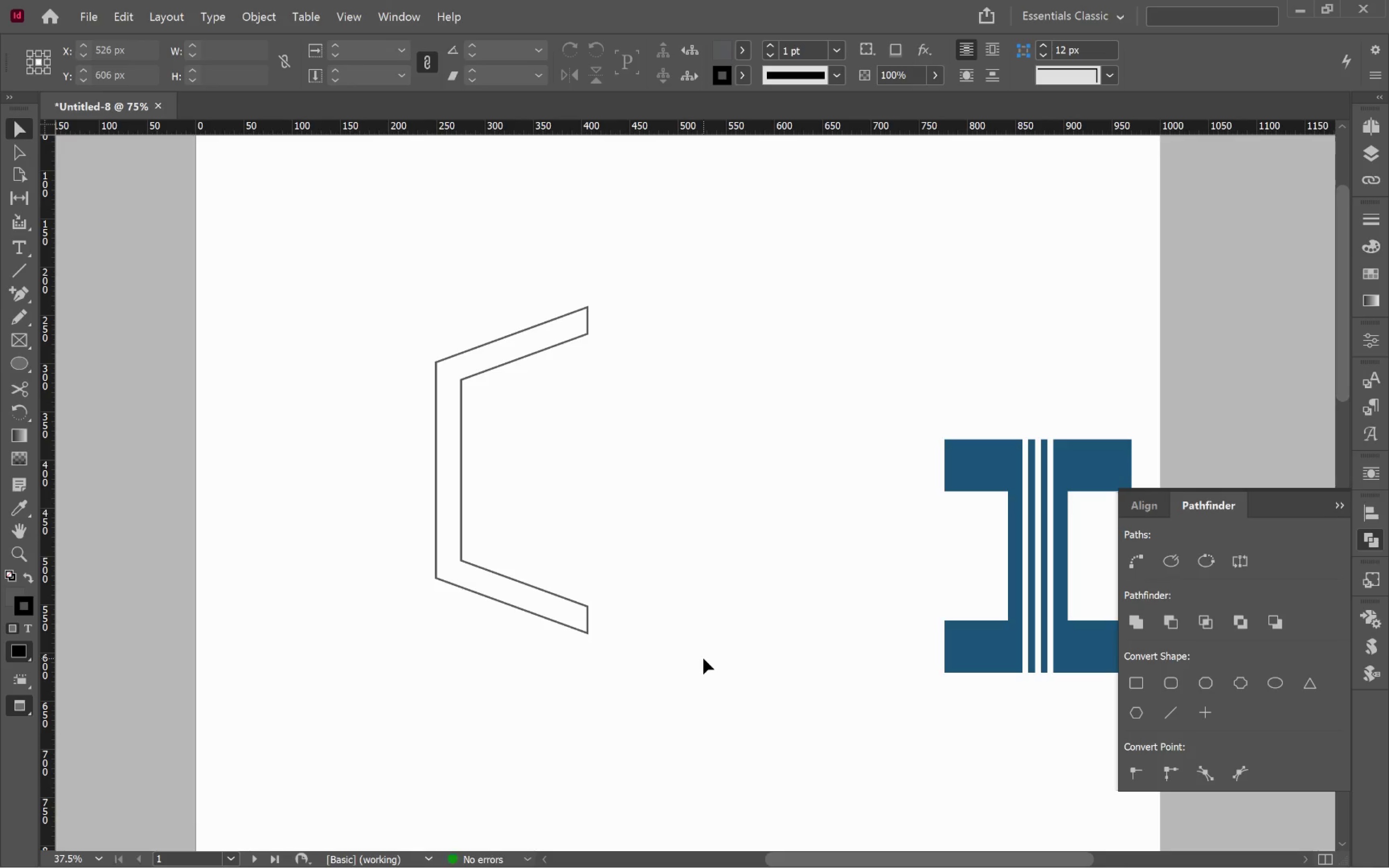 
wait(9.54)
 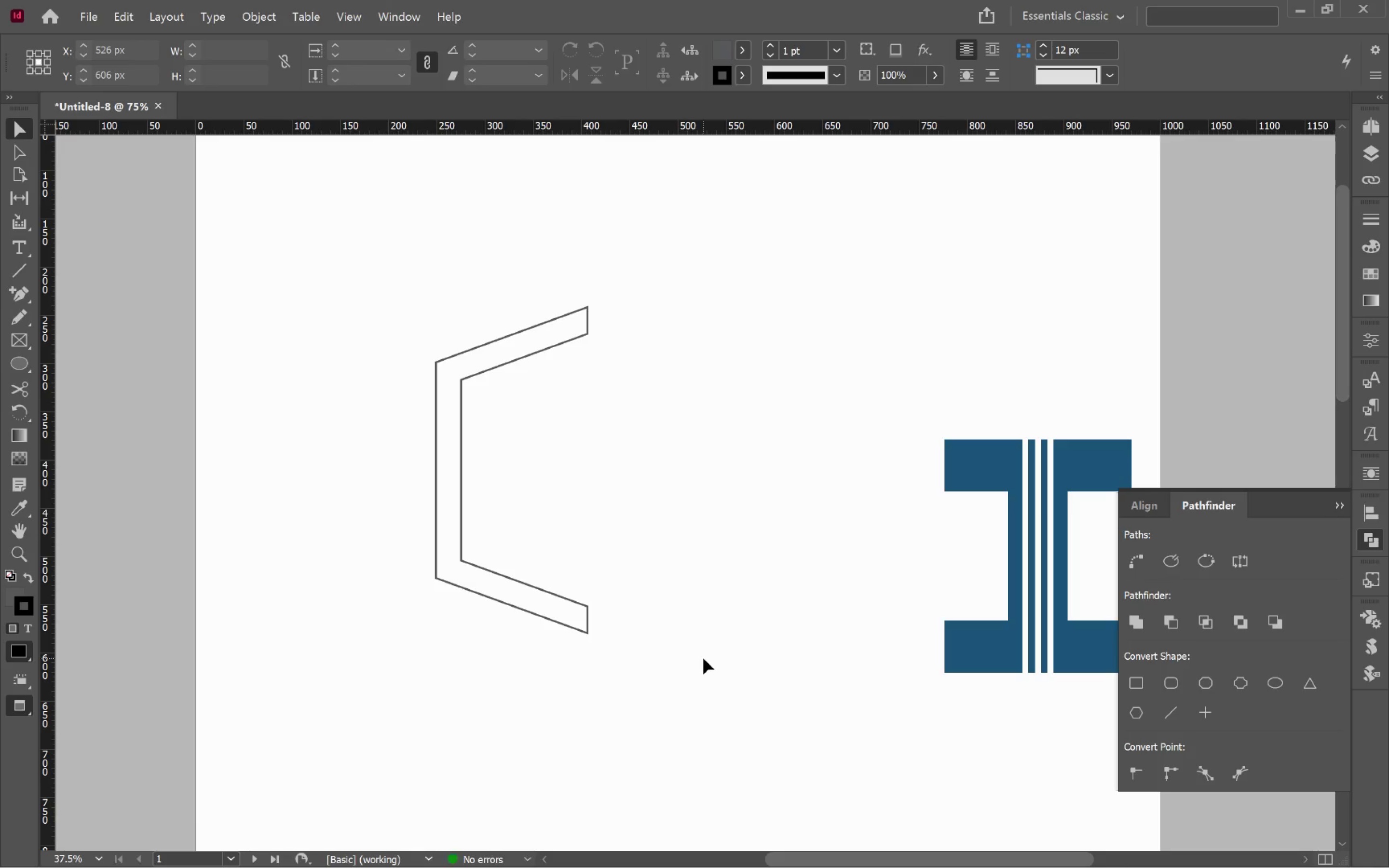 
key(V)
 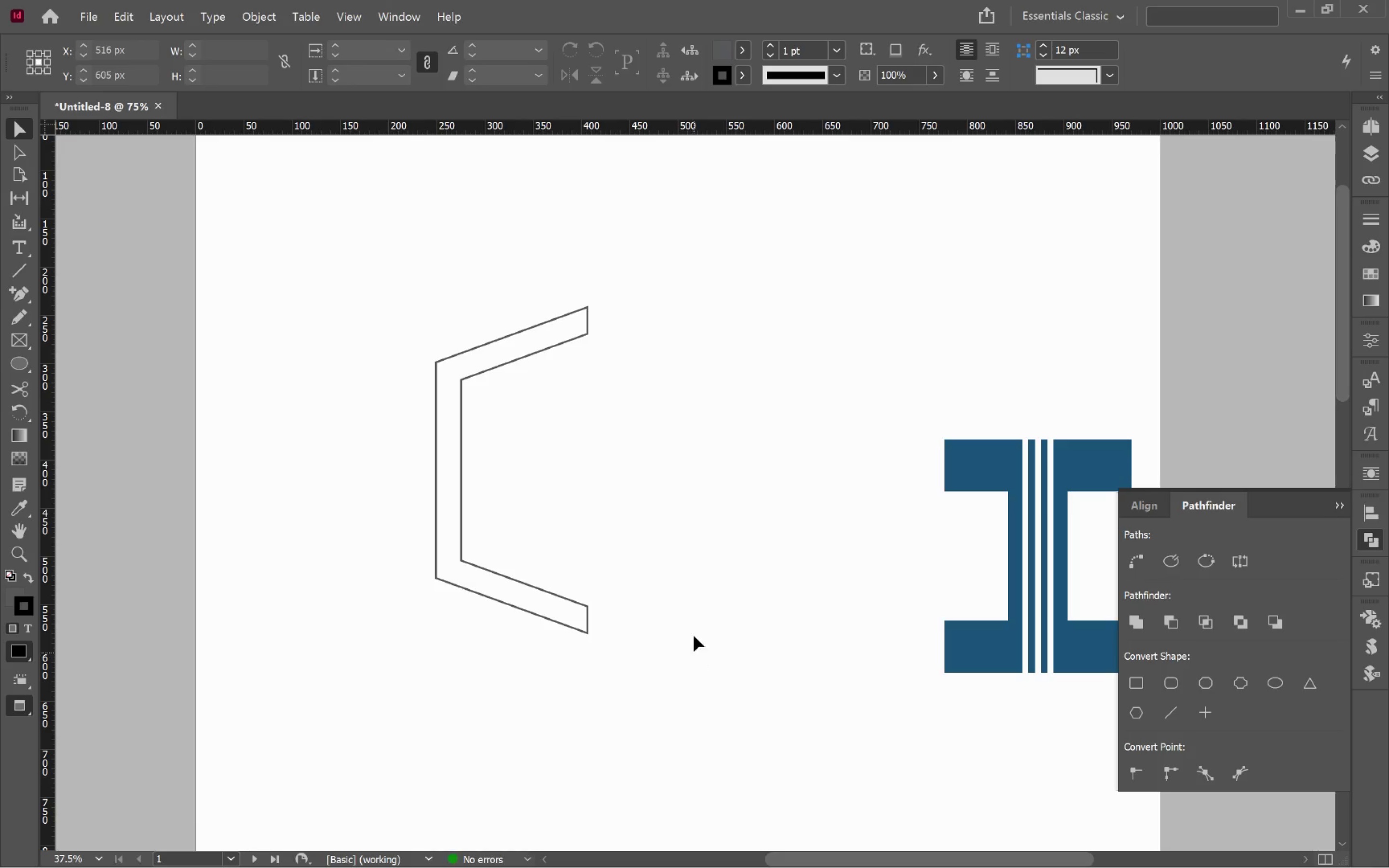 
left_click([684, 581])
 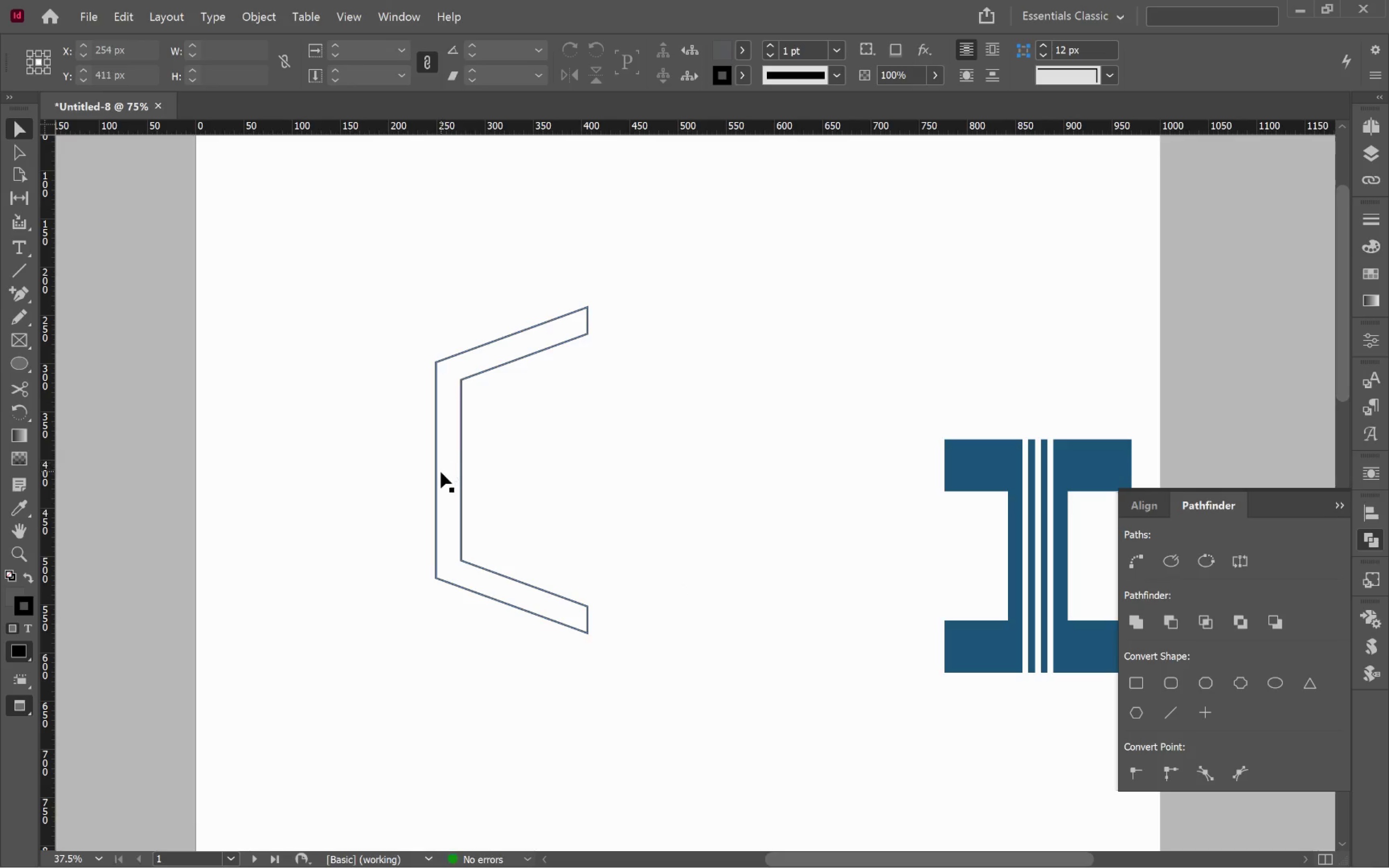 
left_click([434, 482])
 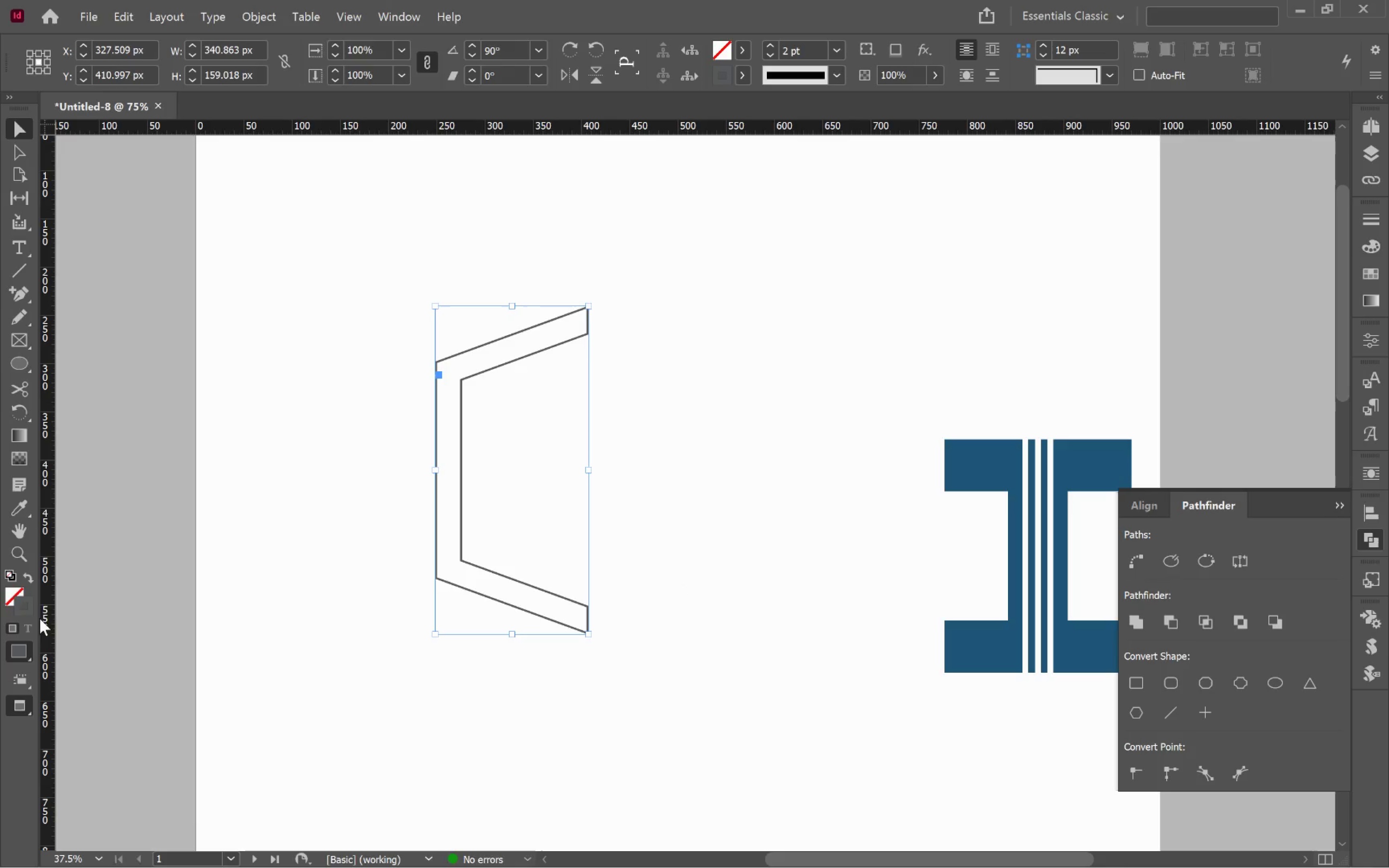 
left_click([30, 575])
 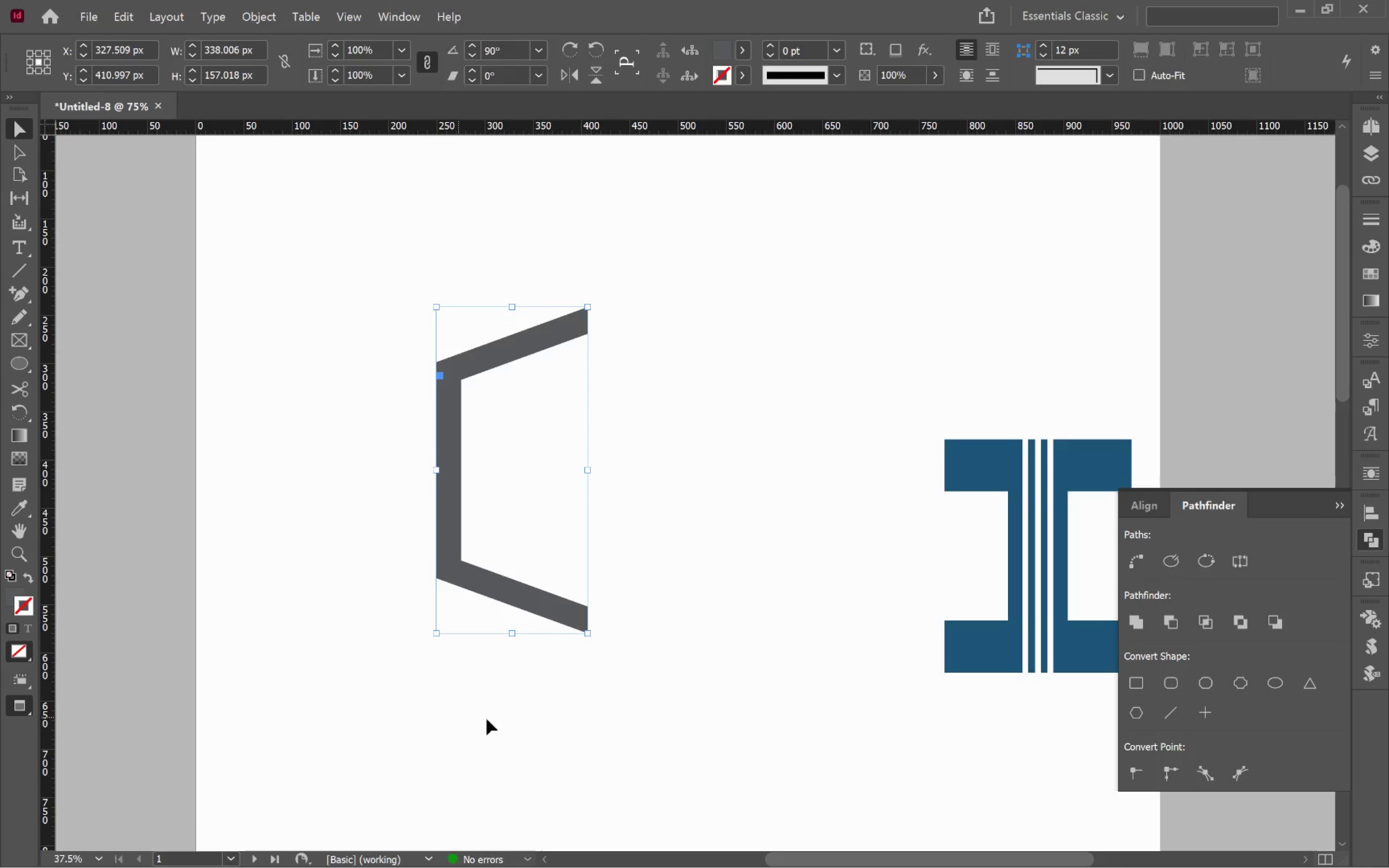 
left_click([529, 716])
 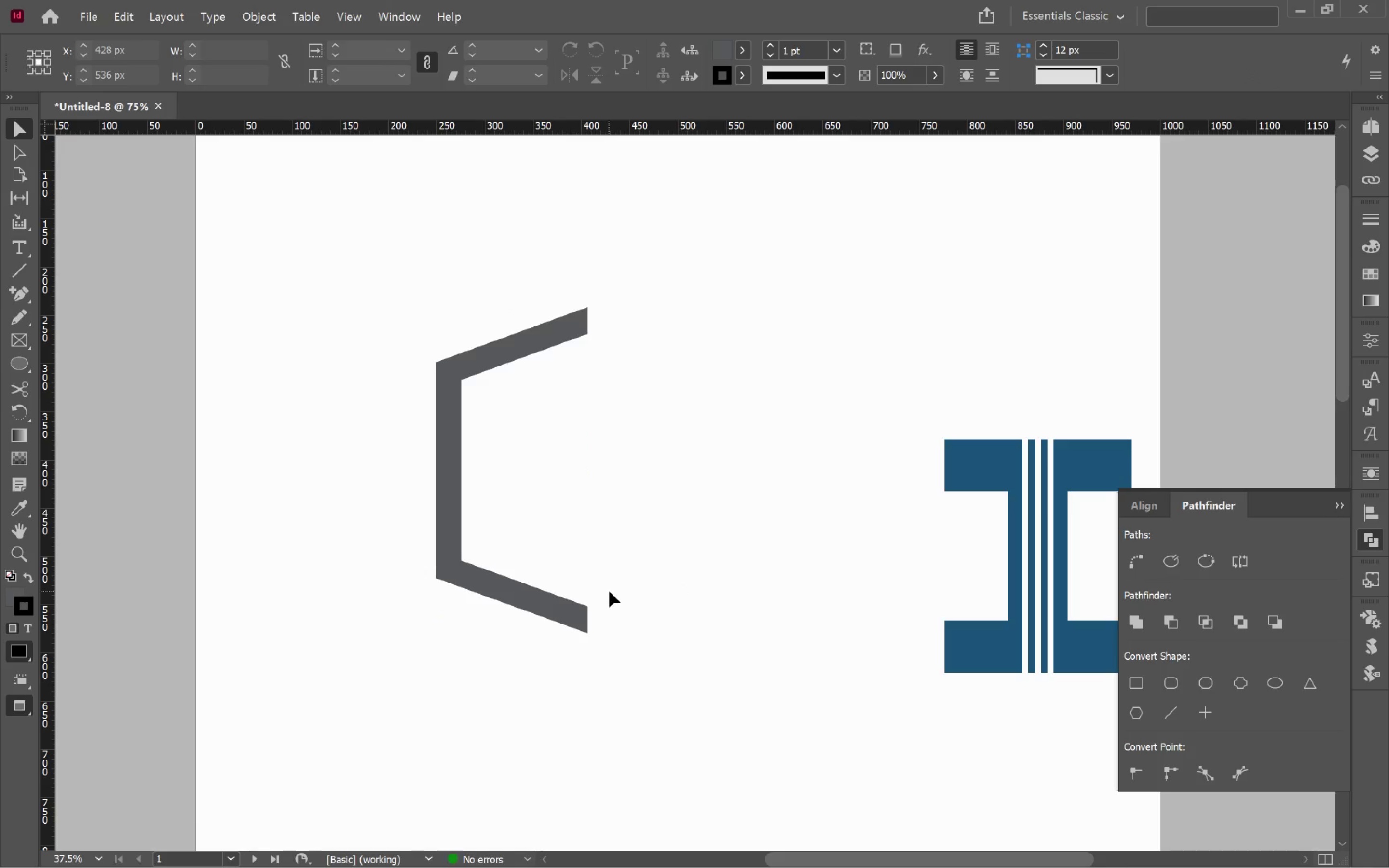 
left_click([543, 601])
 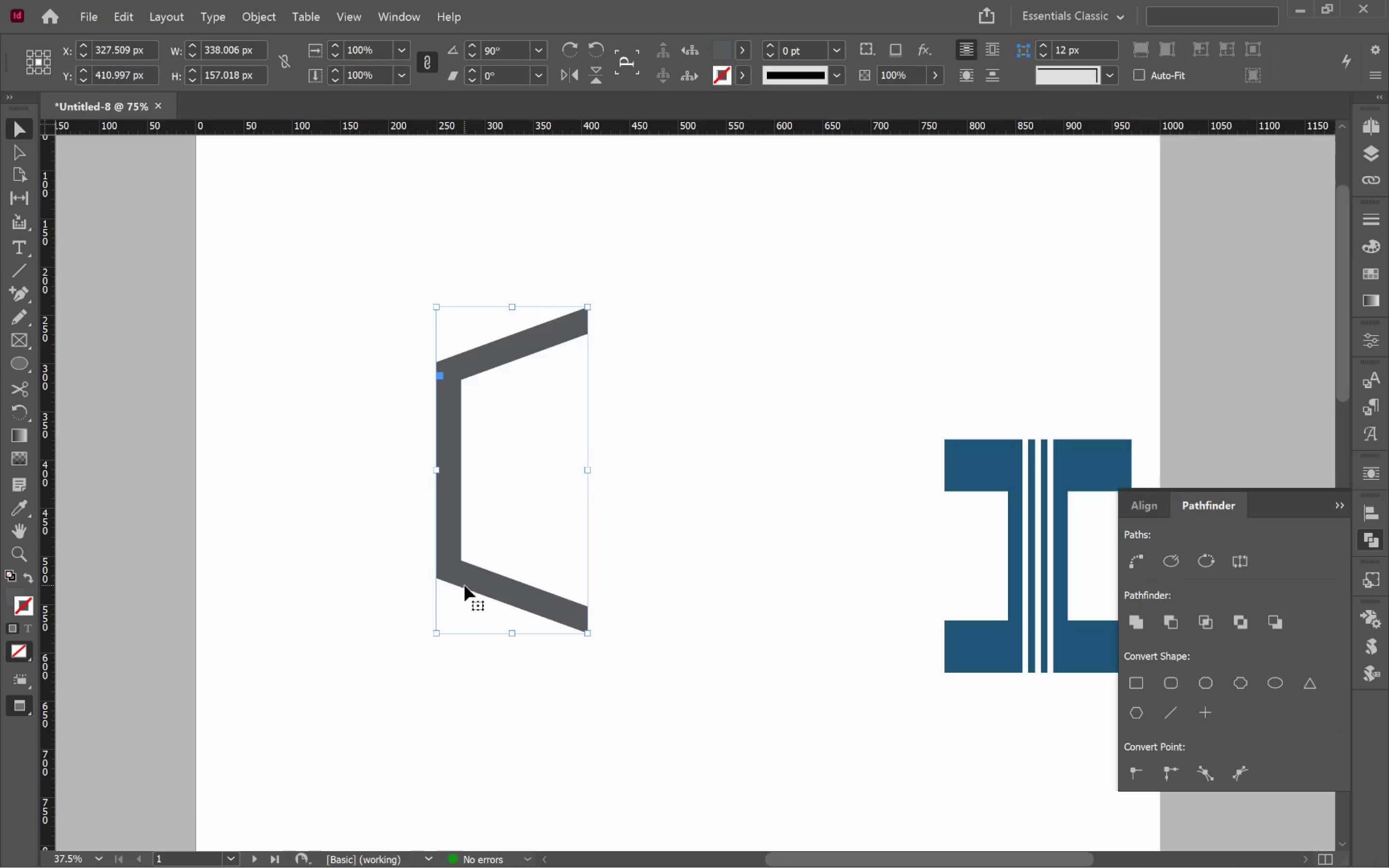 
hold_key(key=AltLeft, duration=0.84)
left_click_drag(start_coordinate=[465, 585], to_coordinate=[500, 587])
 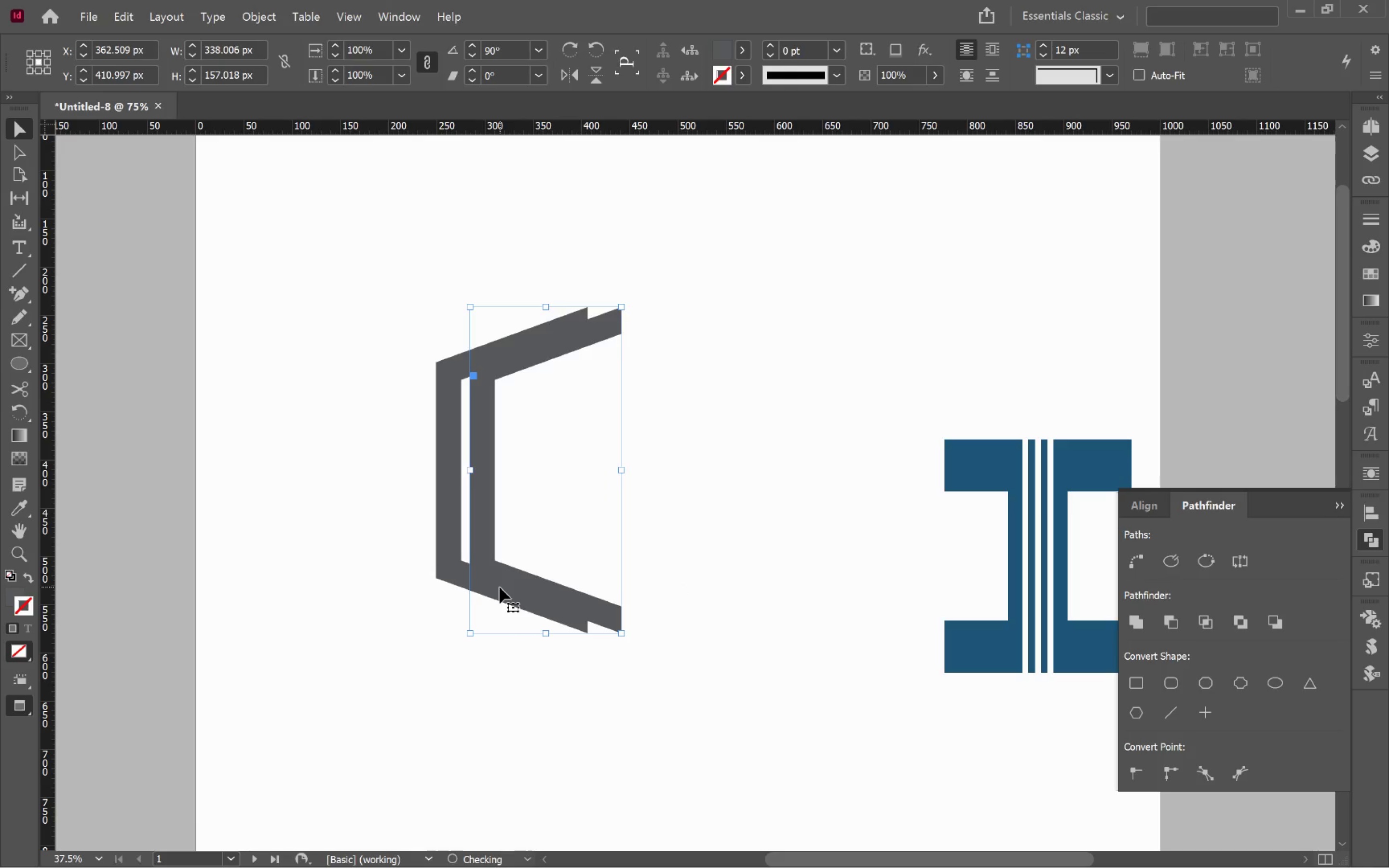 
hold_key(key=ShiftLeft, duration=0.73)
 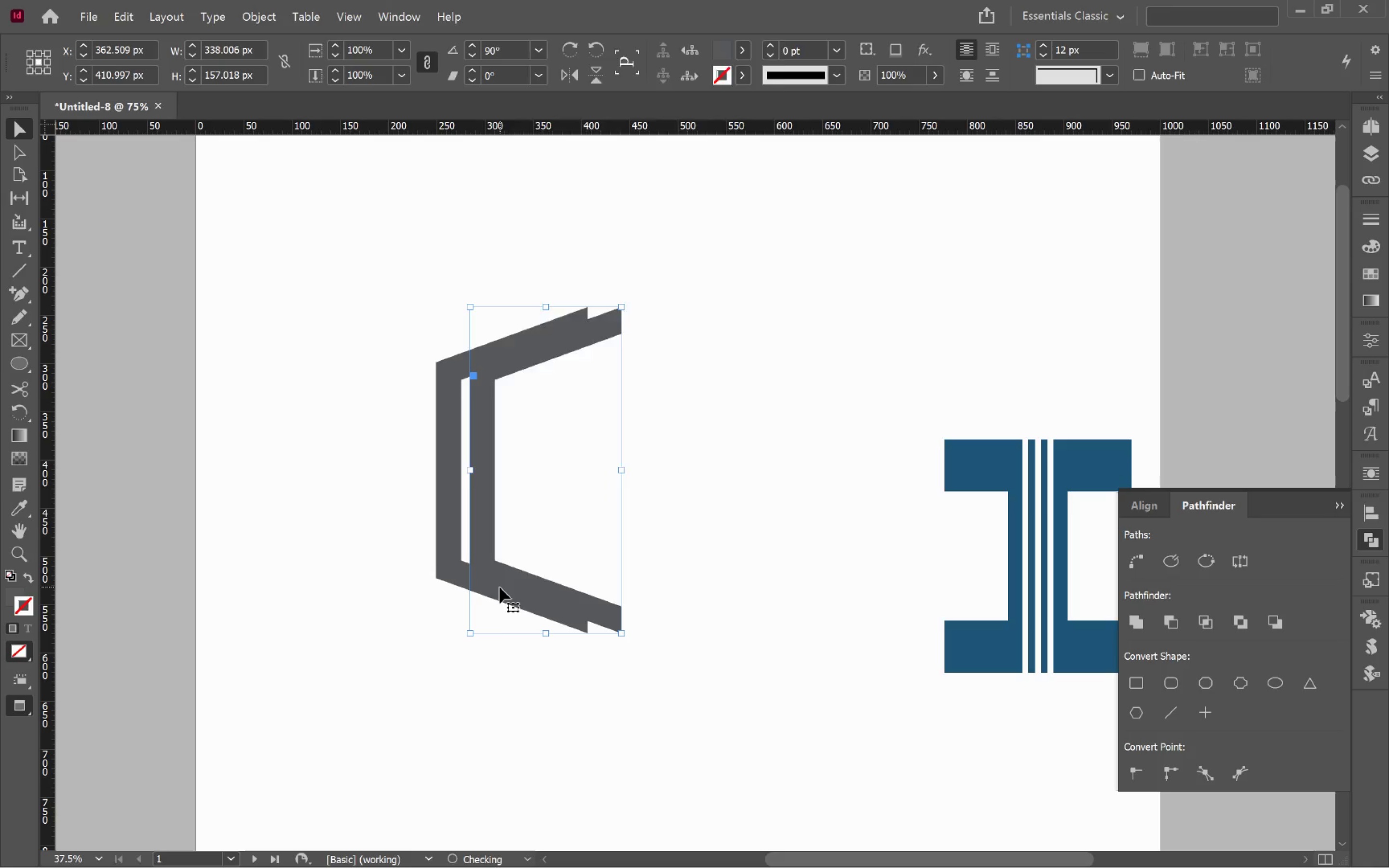 
right_click([500, 587])
 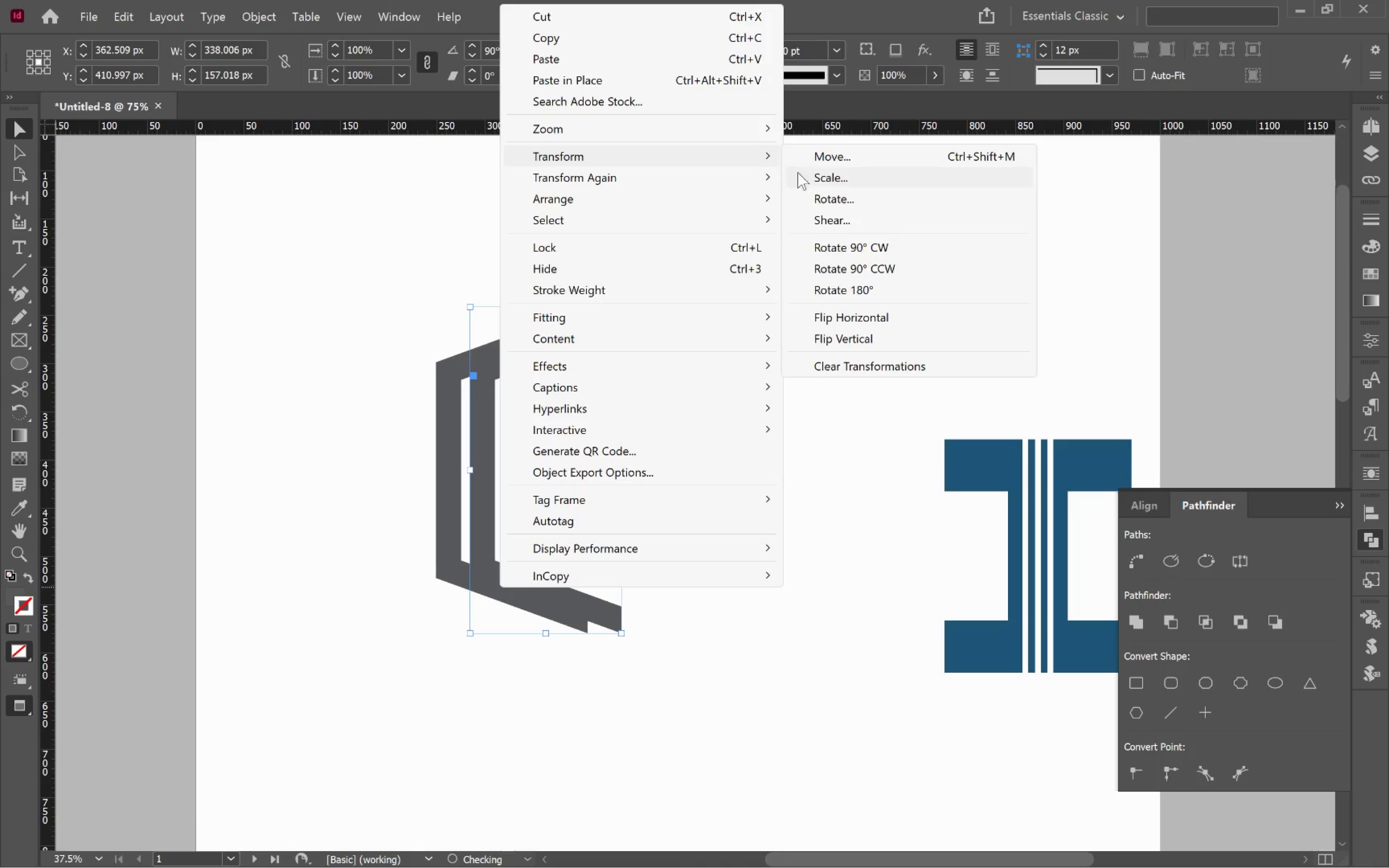 
left_click([857, 323])
 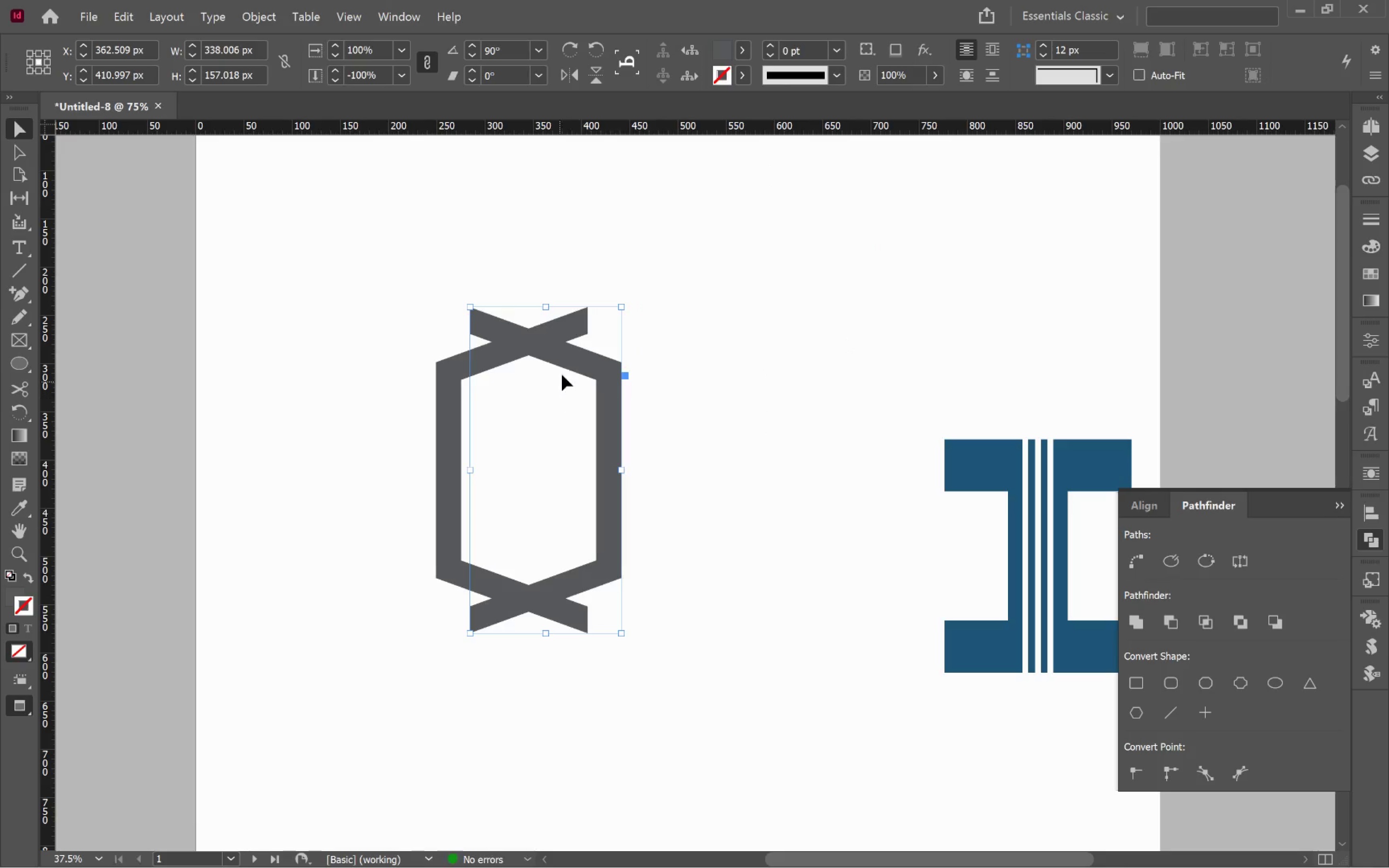 
left_click_drag(start_coordinate=[549, 354], to_coordinate=[667, 359])
 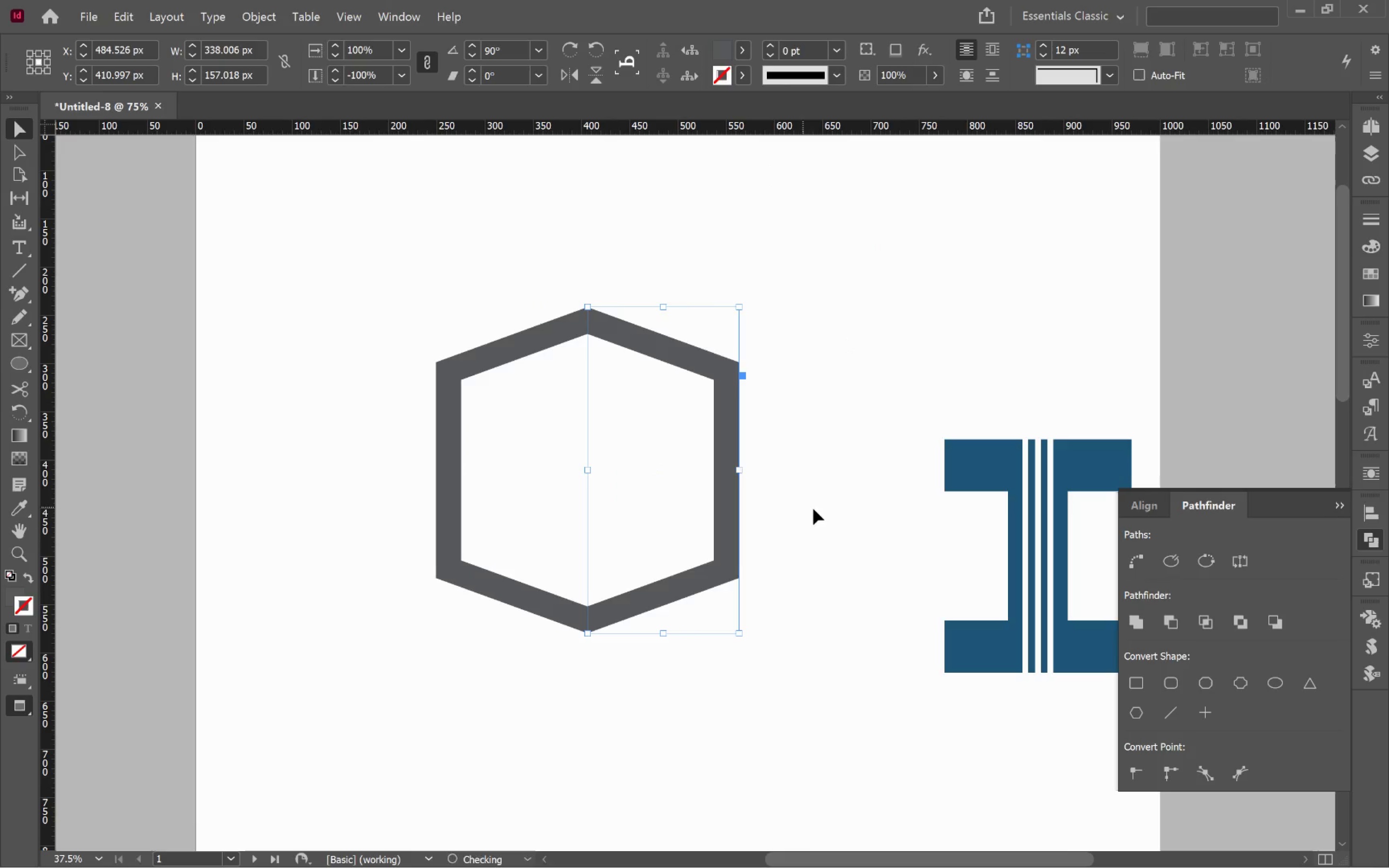 
hold_key(key=ShiftLeft, duration=1.18)
 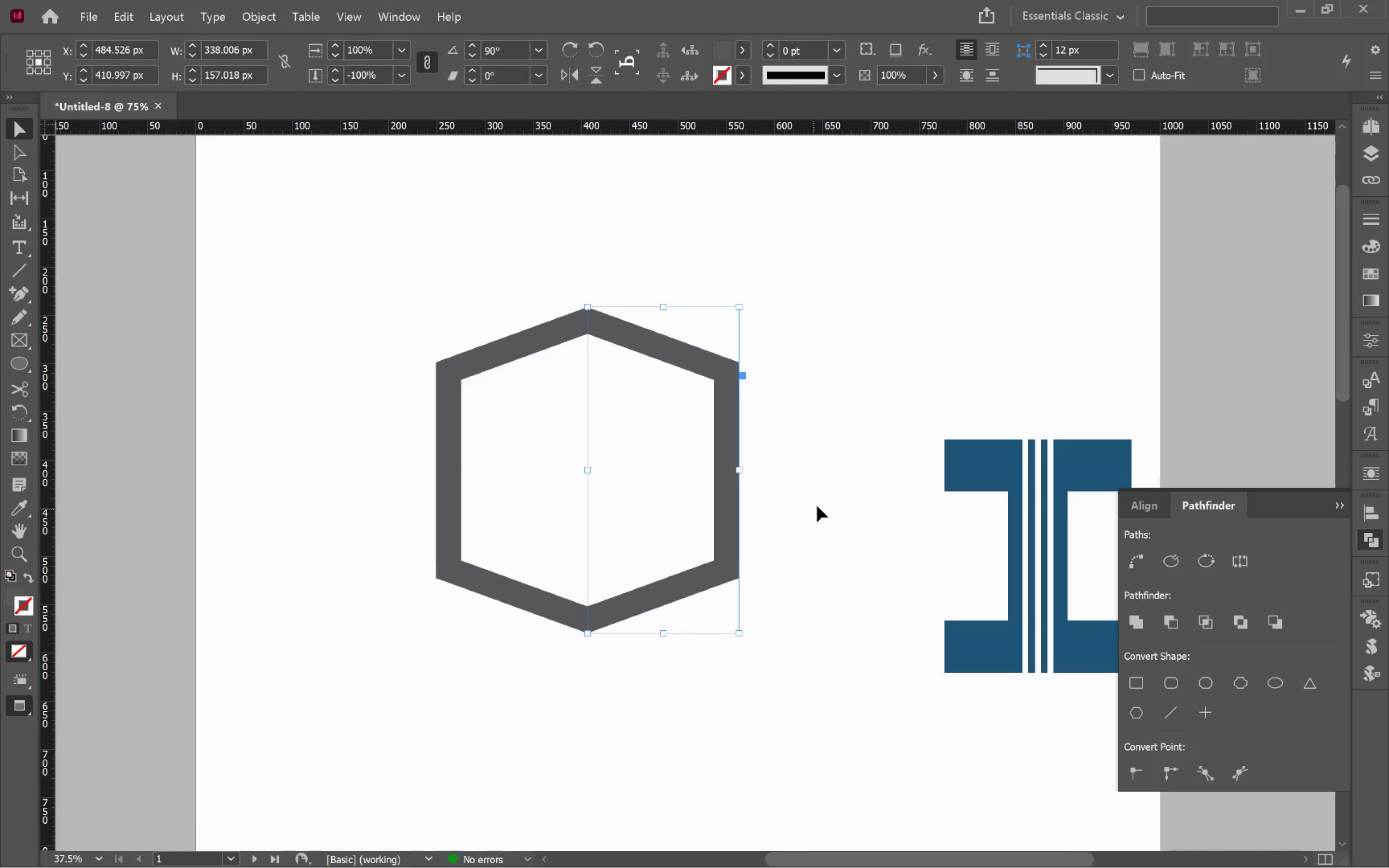 
left_click([819, 499])
 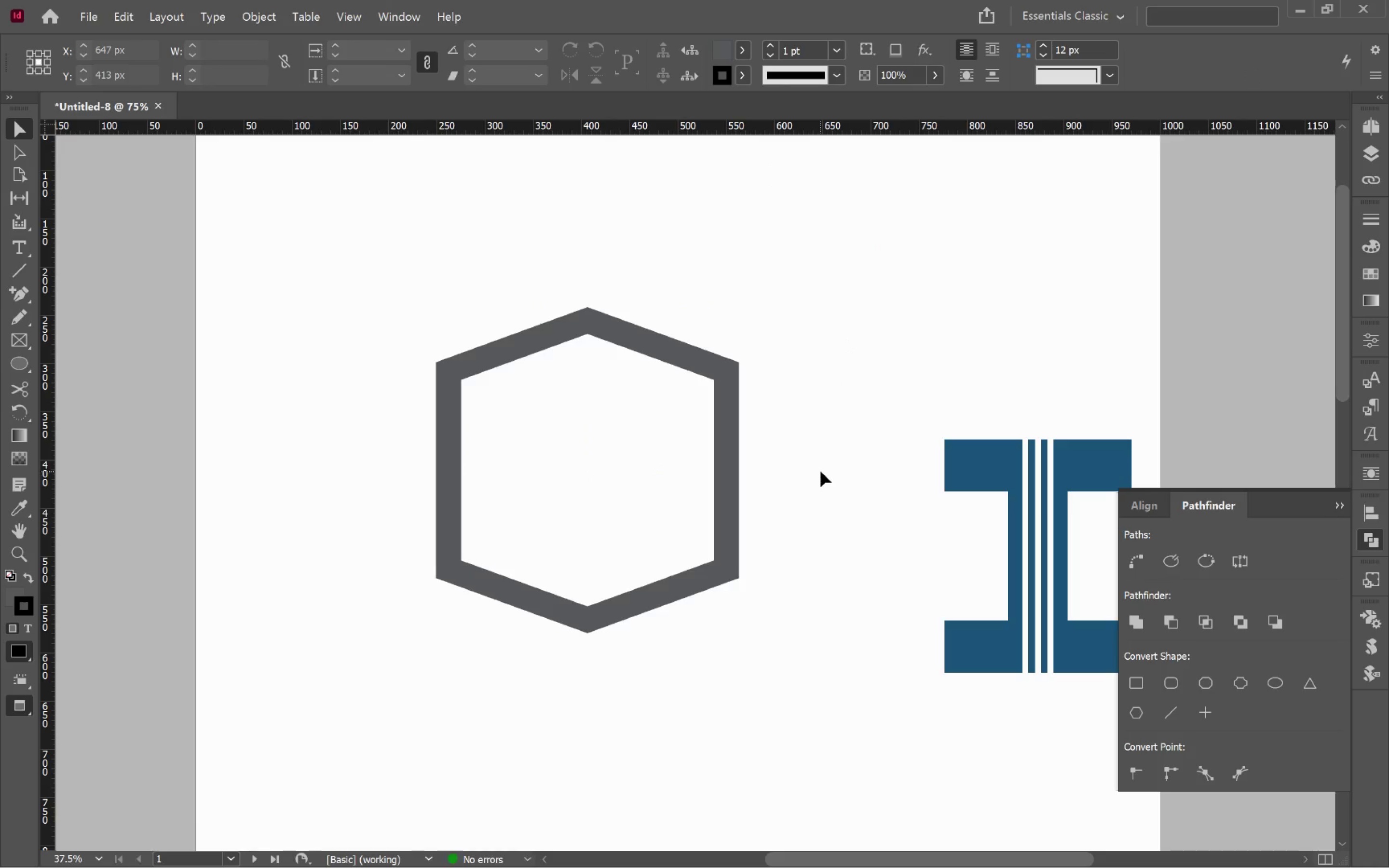 
hold_key(key=AltLeft, duration=0.8)
scroll: coordinate [818, 468], scroll_direction: up, amount: 1.0
 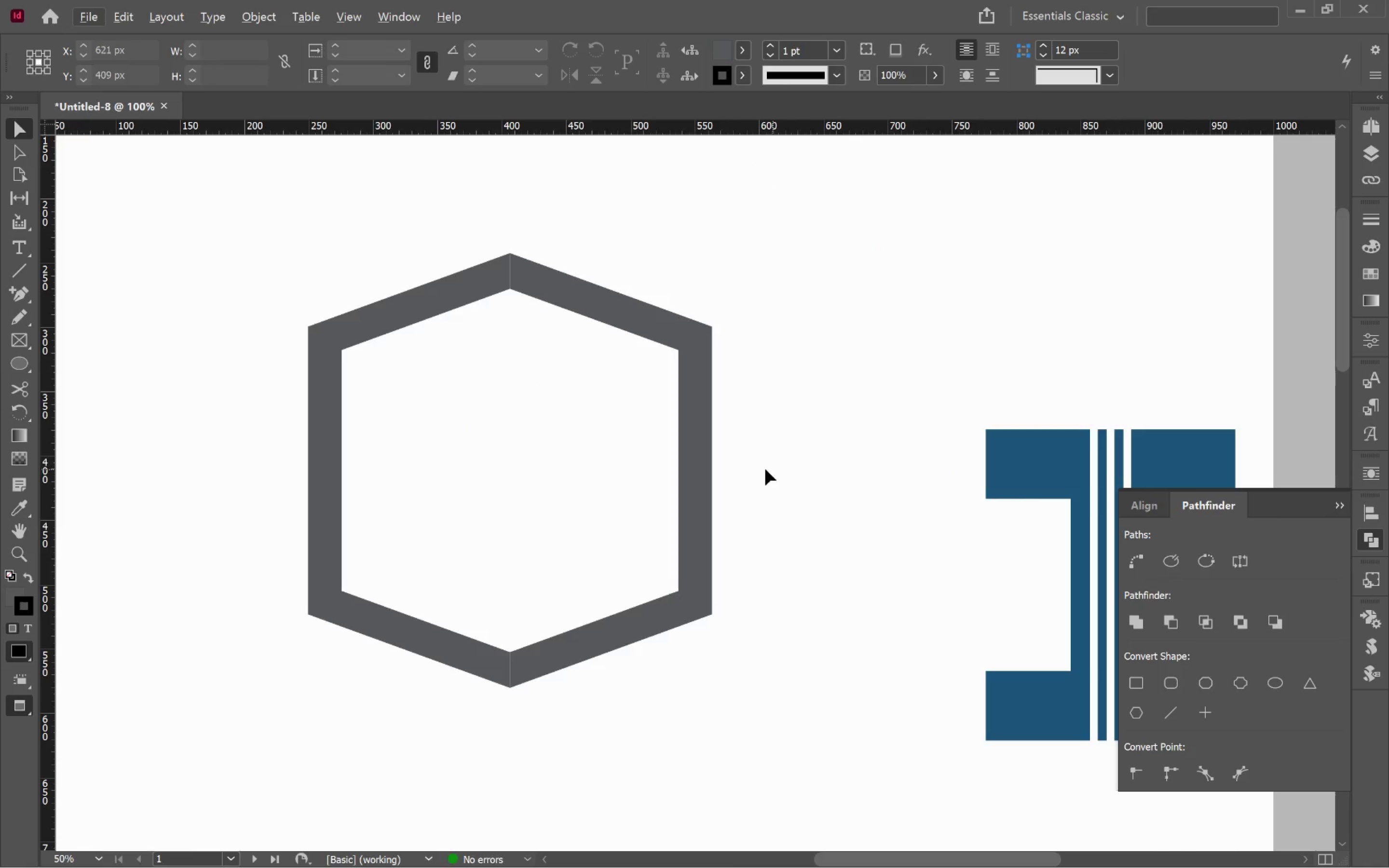 
hold_key(key=Space, duration=1.52)
 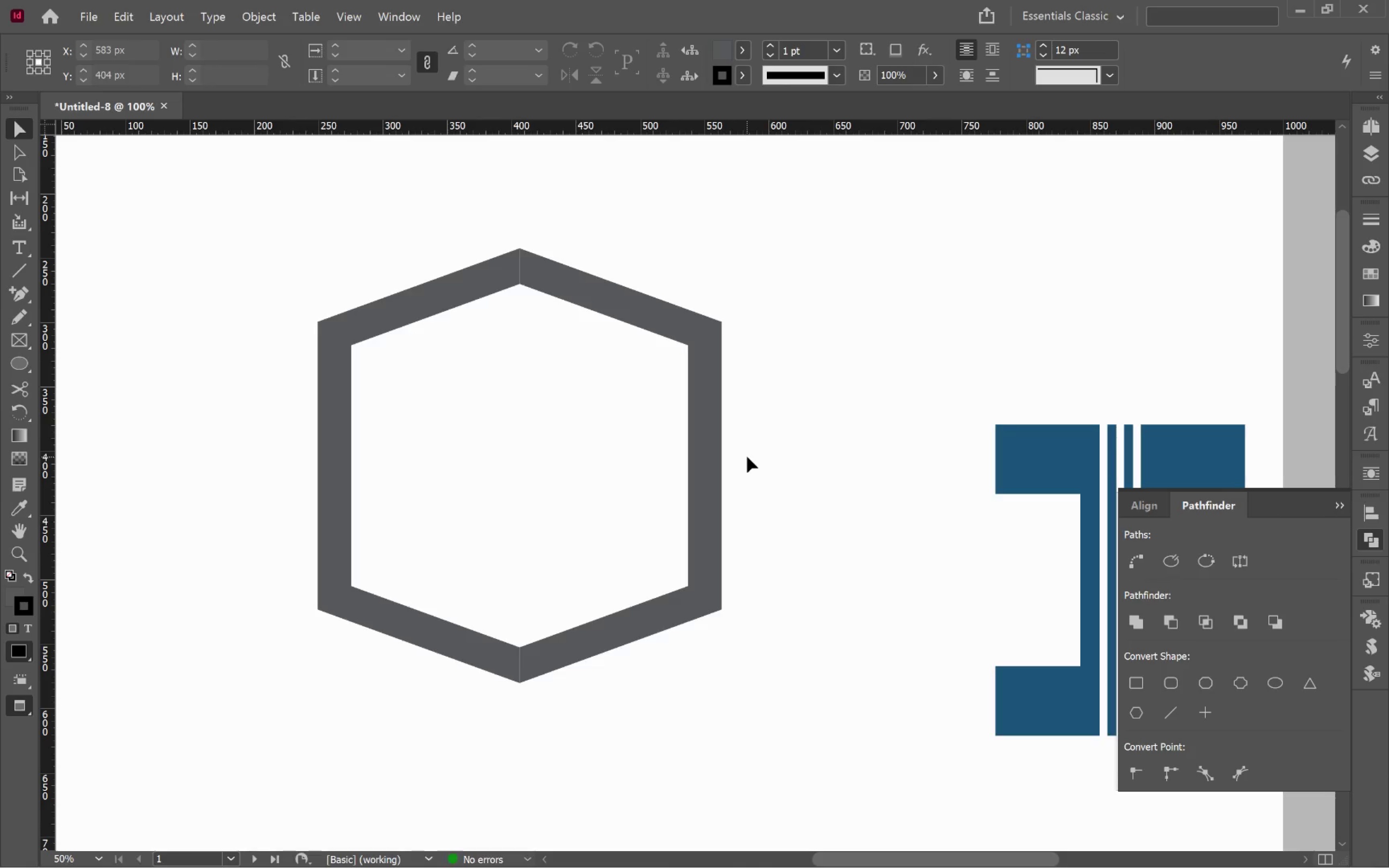 
left_click_drag(start_coordinate=[737, 461], to_coordinate=[747, 457])
 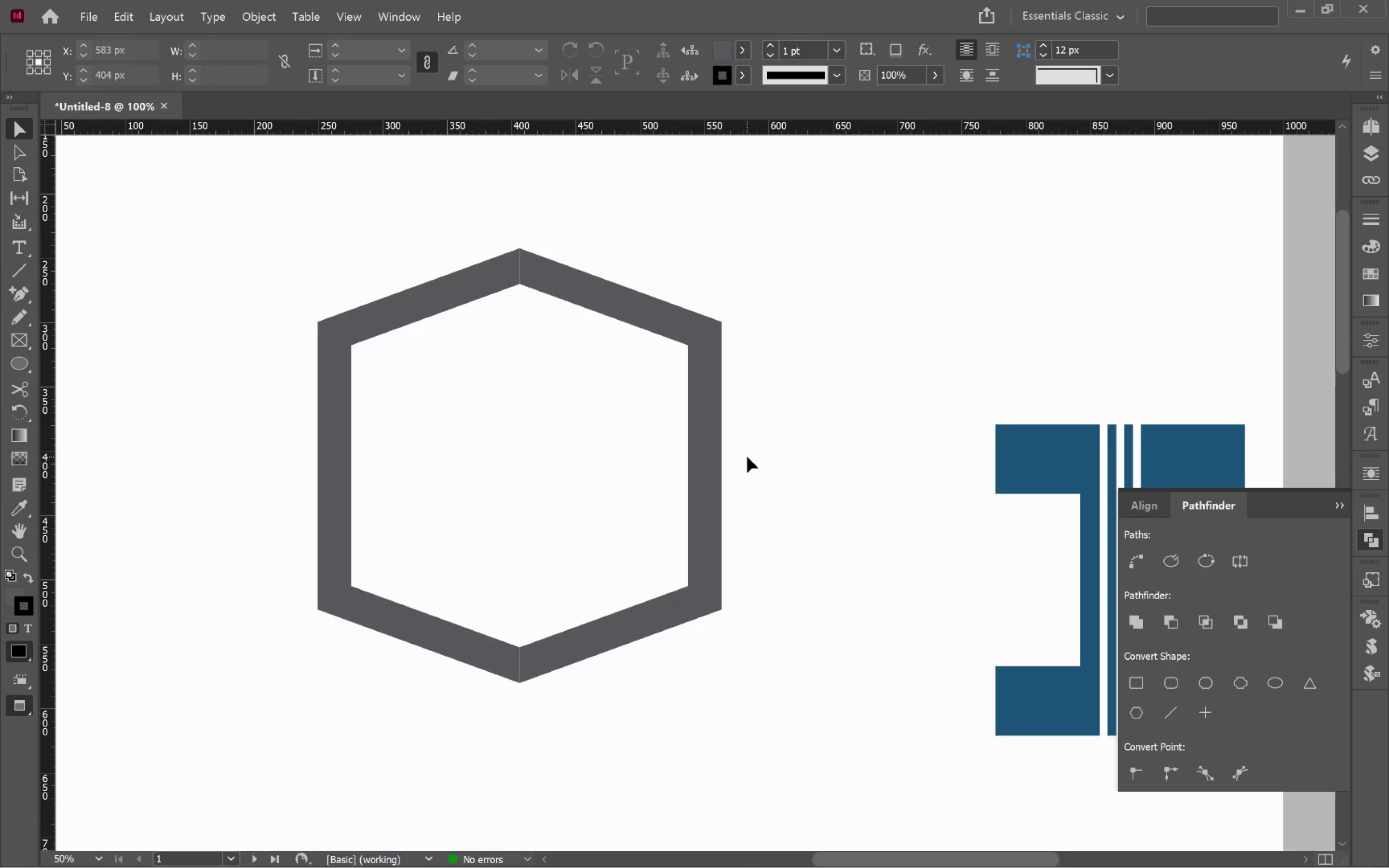 
key(Space)
 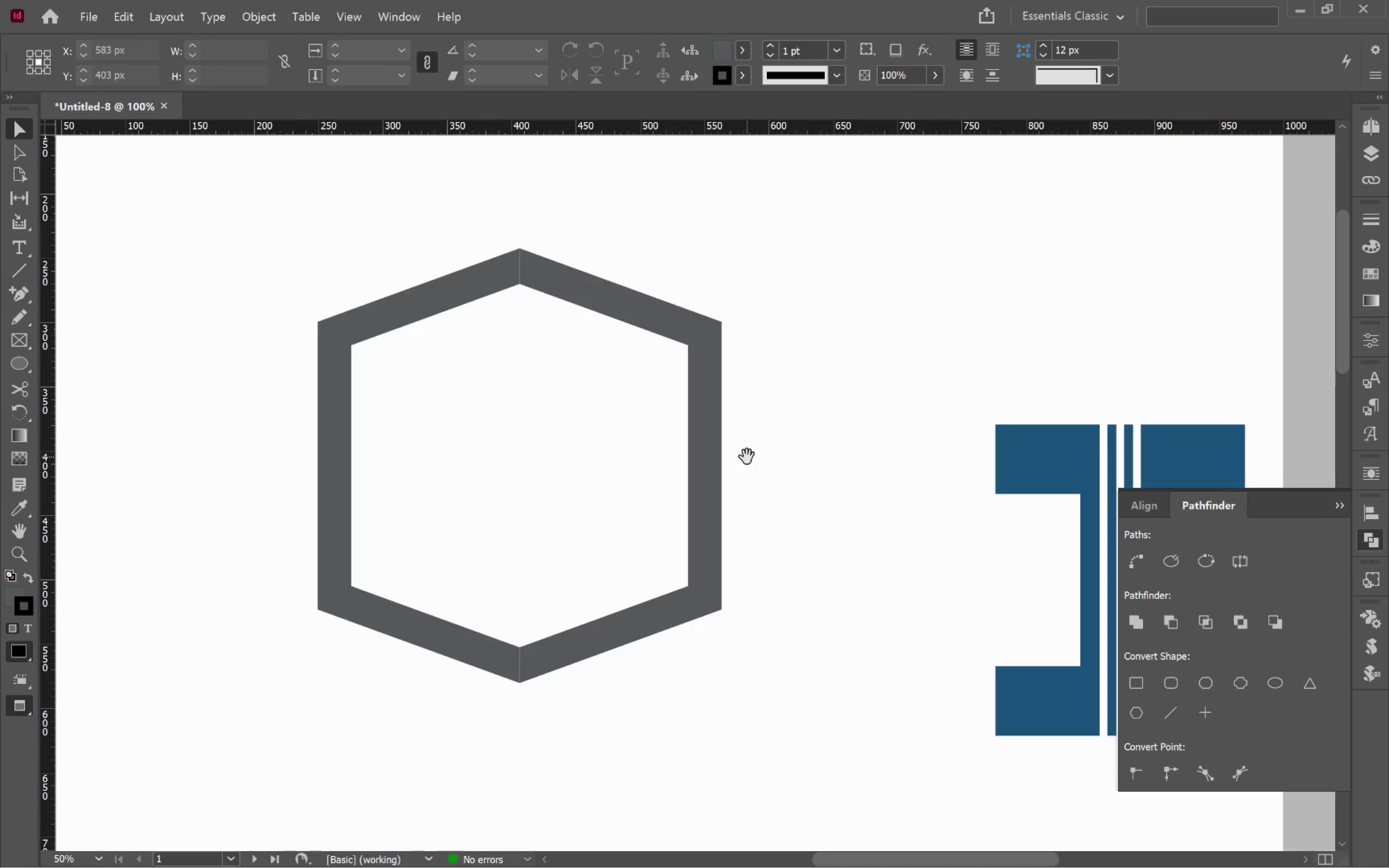 
key(Space)
 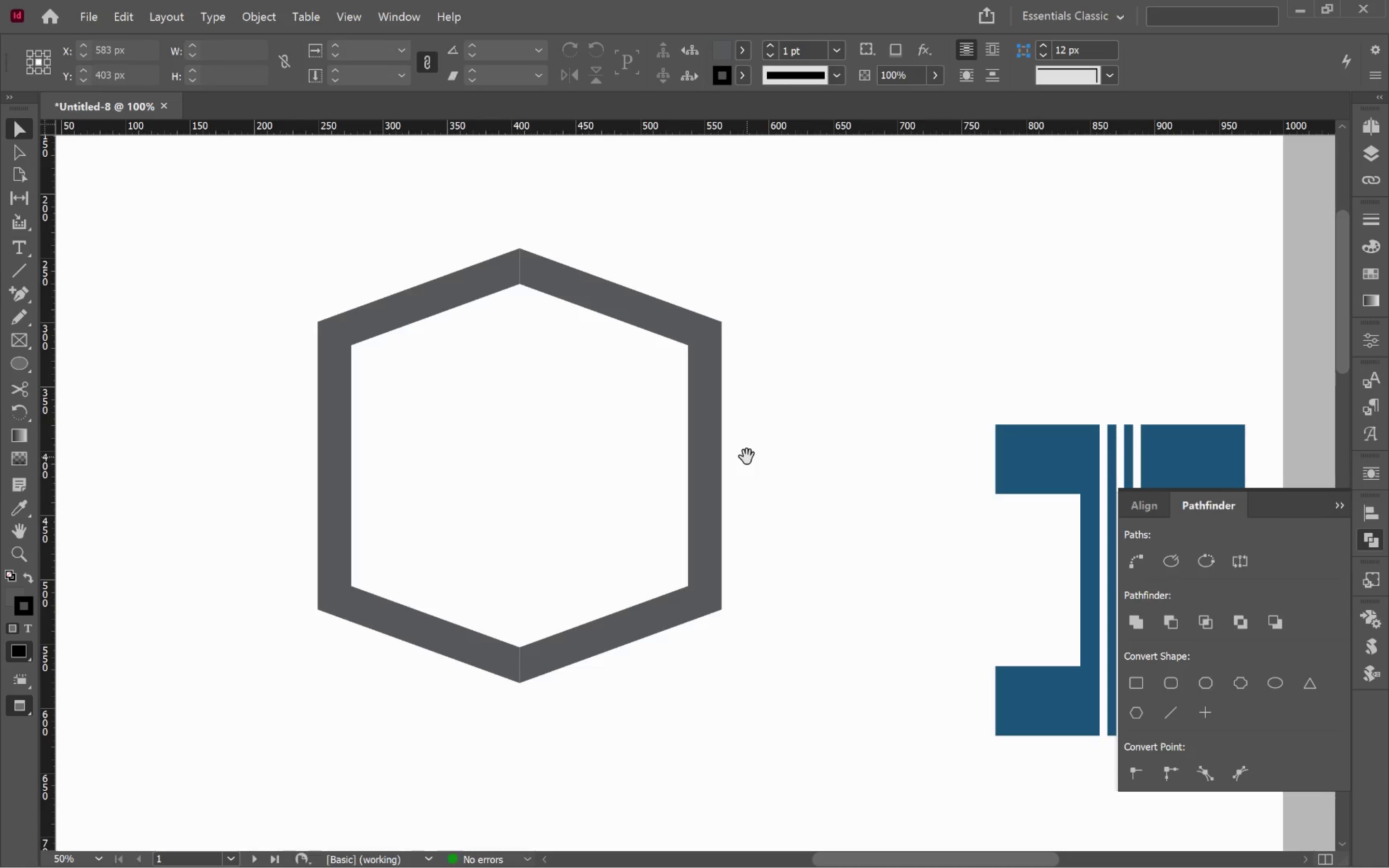 
key(Space)
 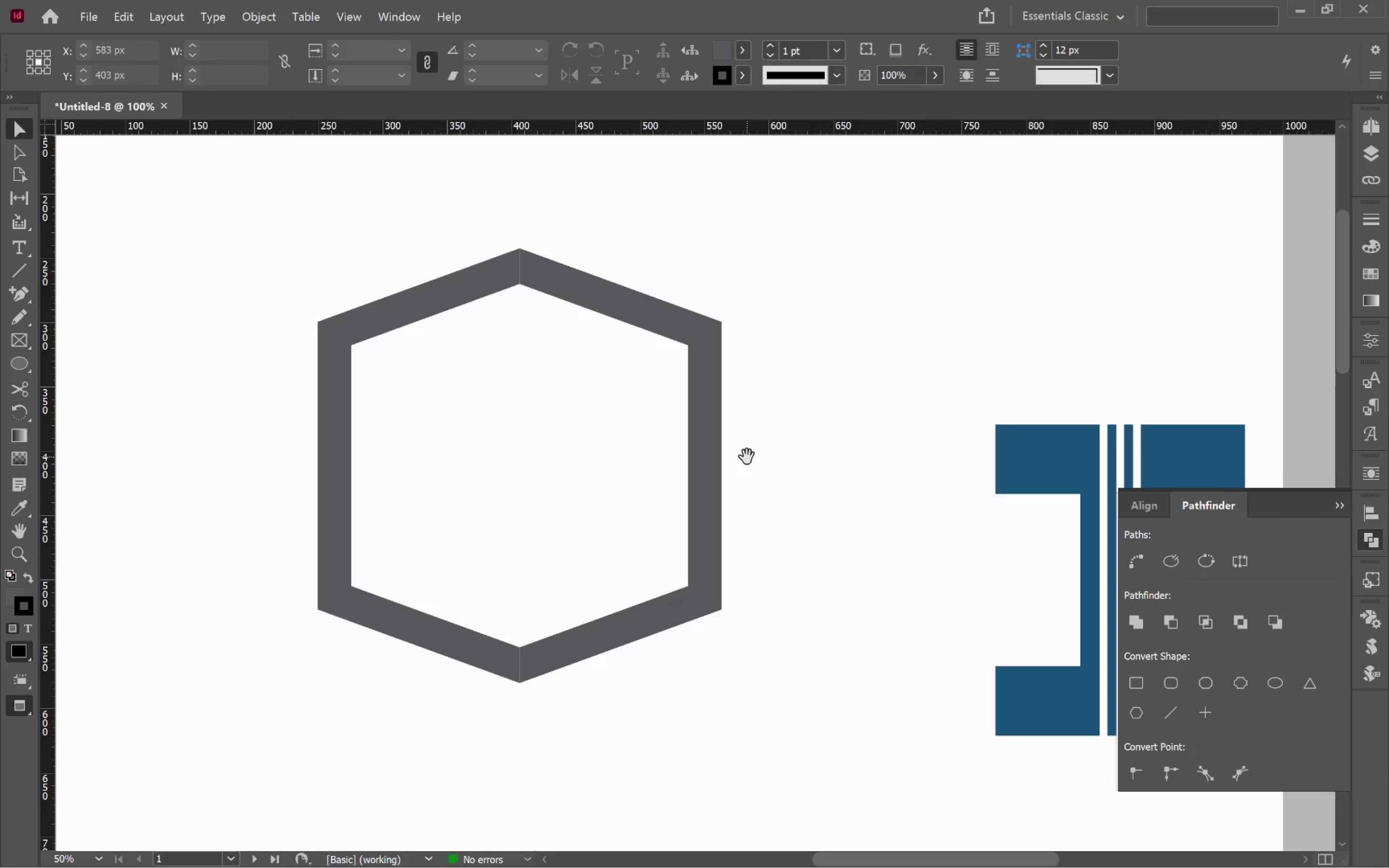 
key(Space)
 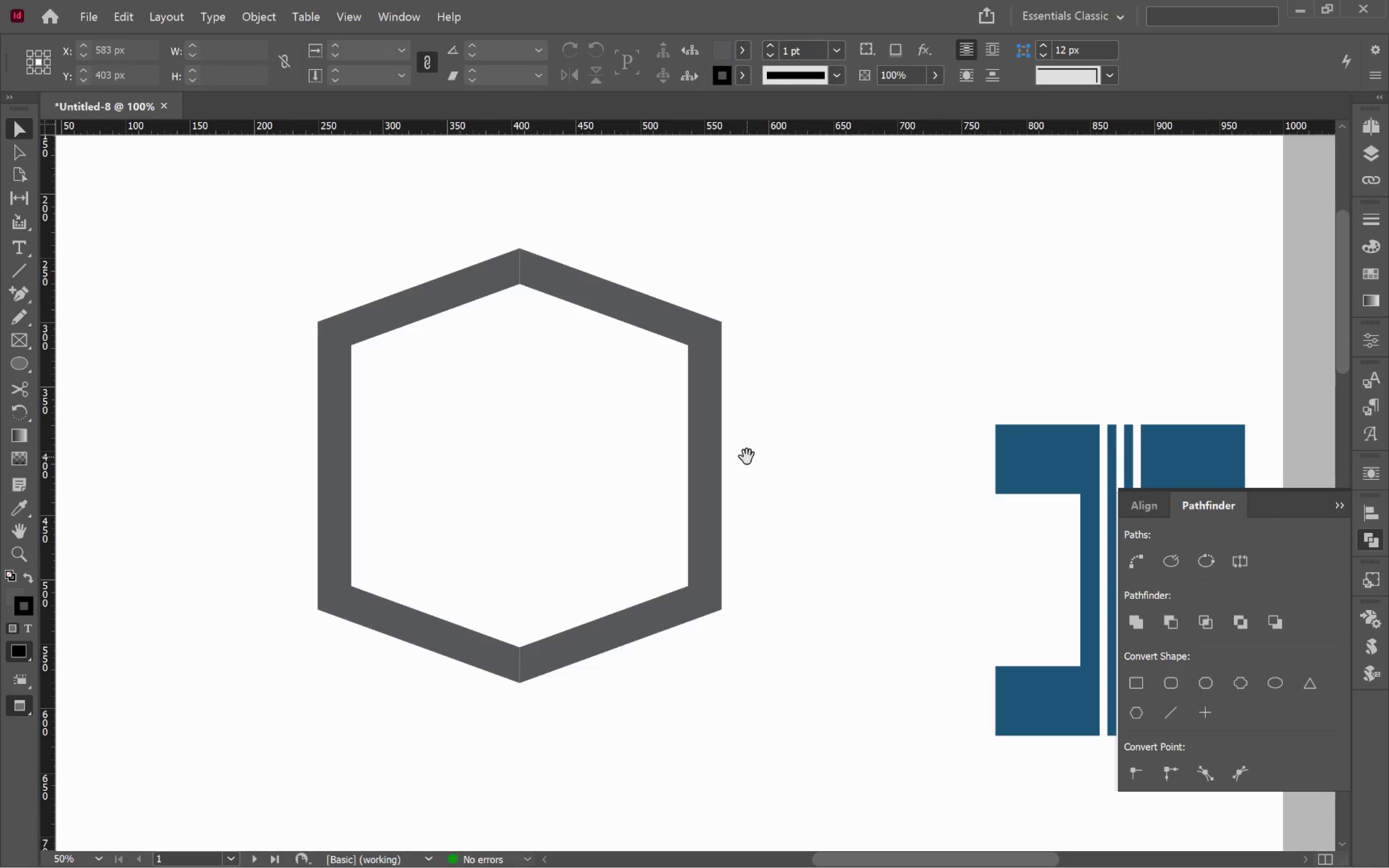 
key(Space)
 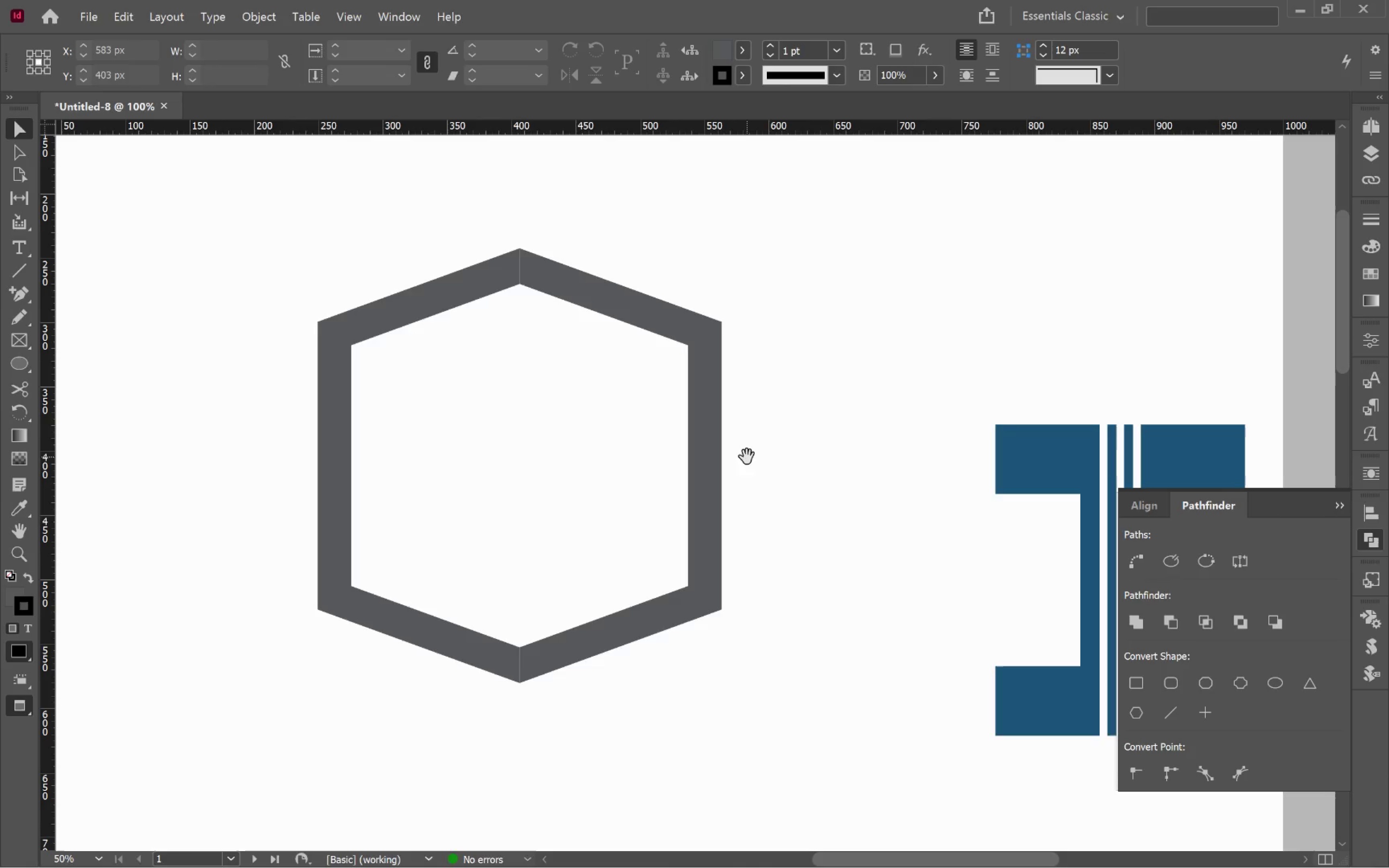 
key(Space)
 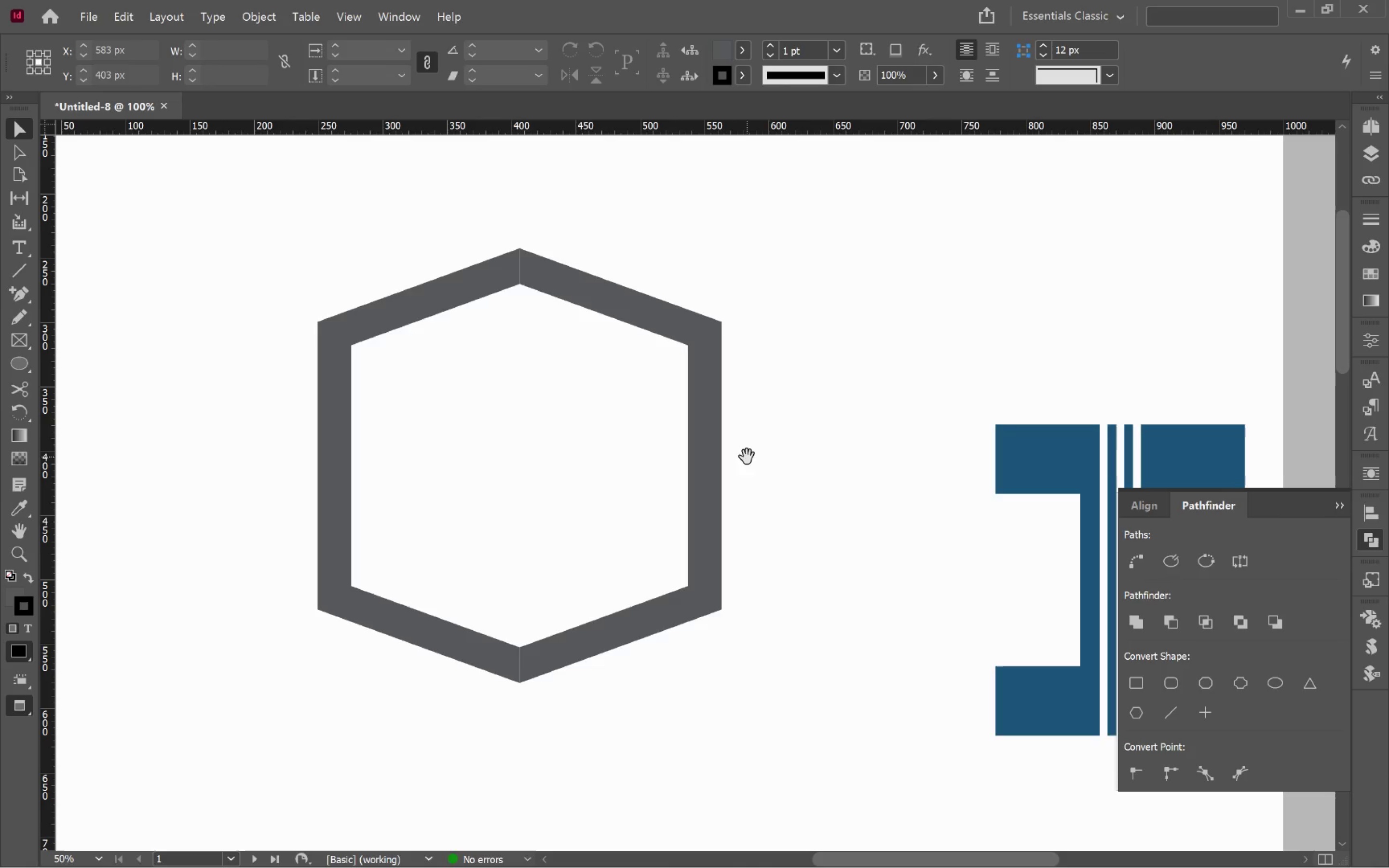 
key(Space)
 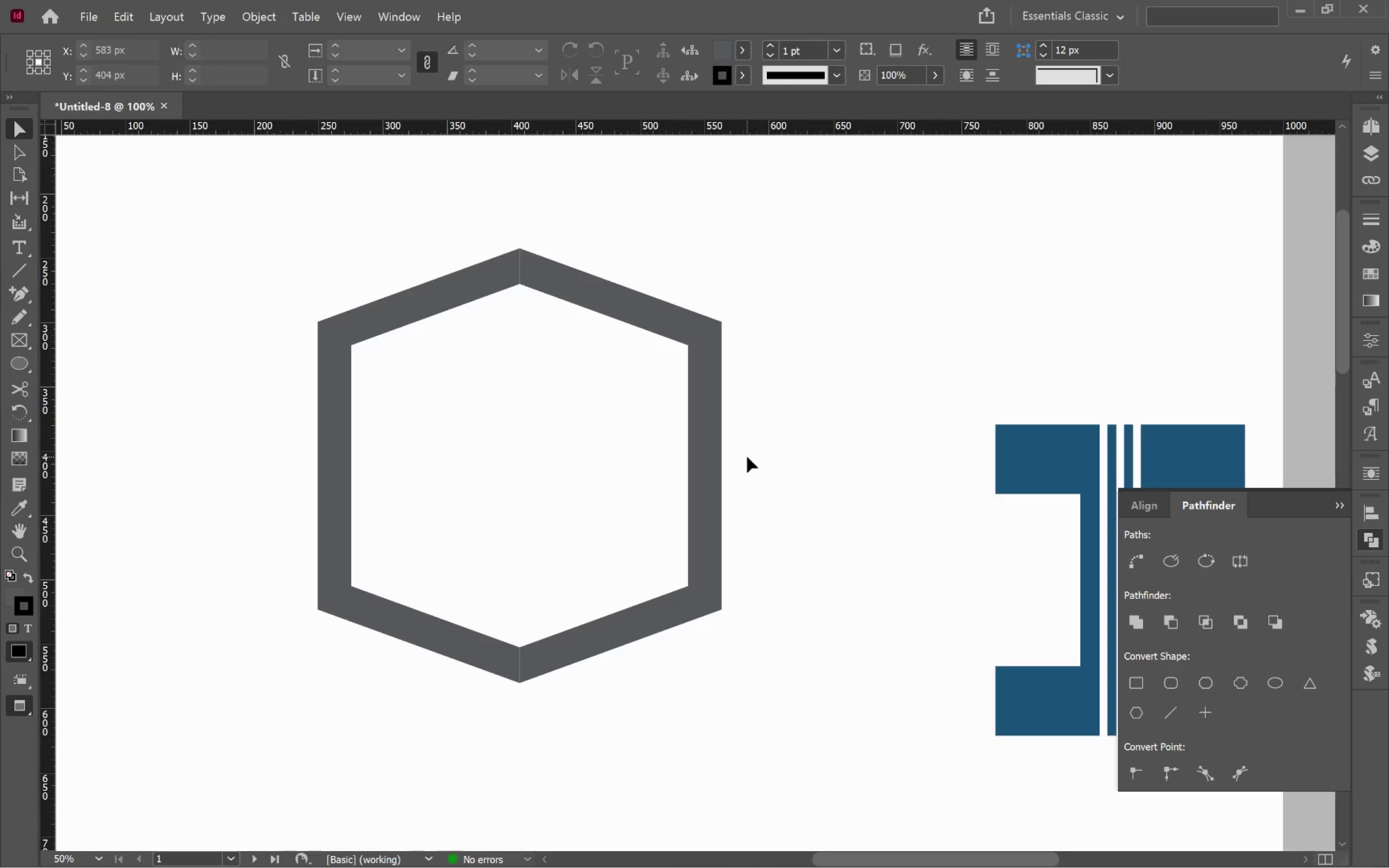 
key(Space)
 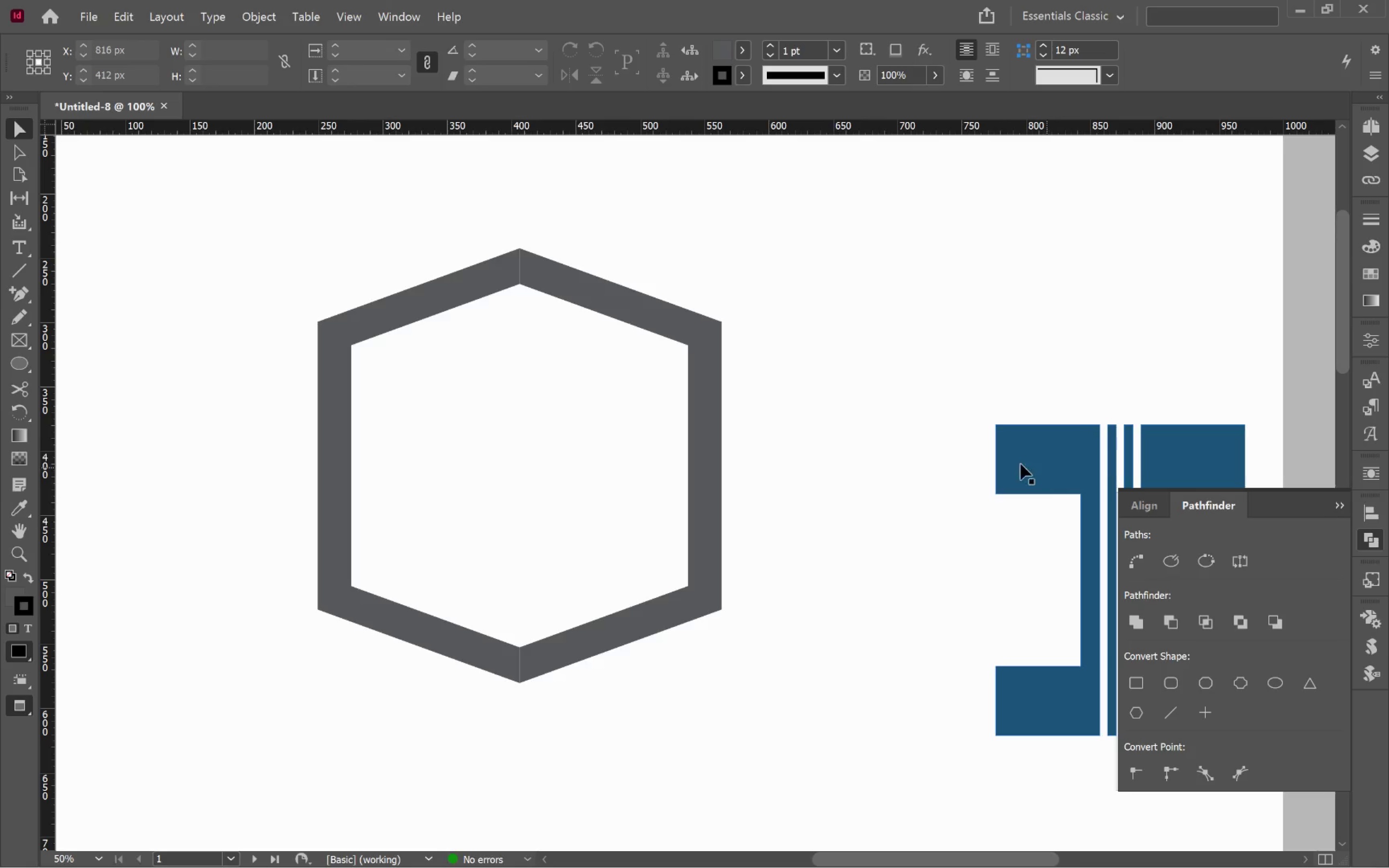 
left_click_drag(start_coordinate=[626, 235], to_coordinate=[362, 316])
 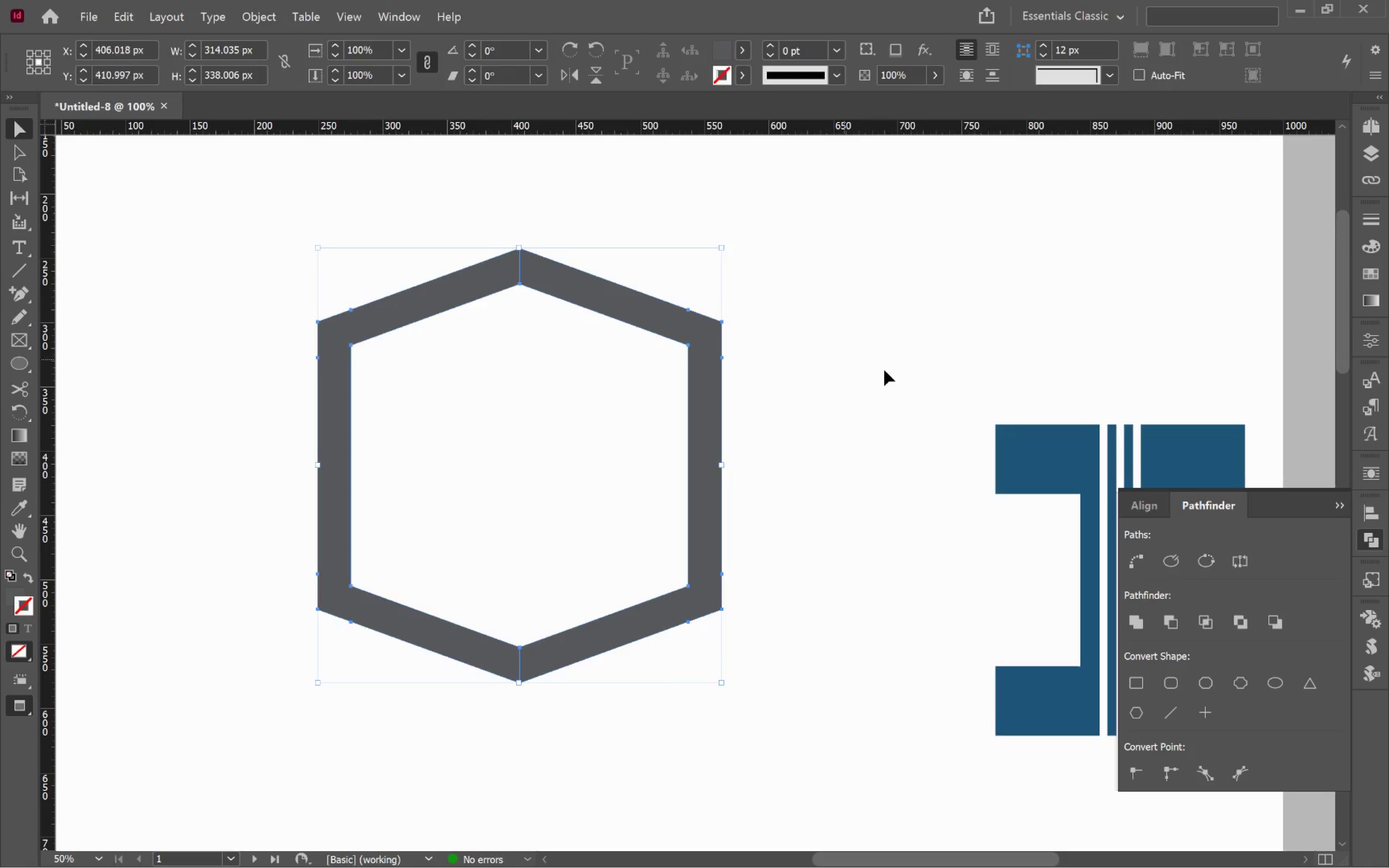 
hold_key(key=ShiftLeft, duration=0.61)
left_click([1039, 470])
 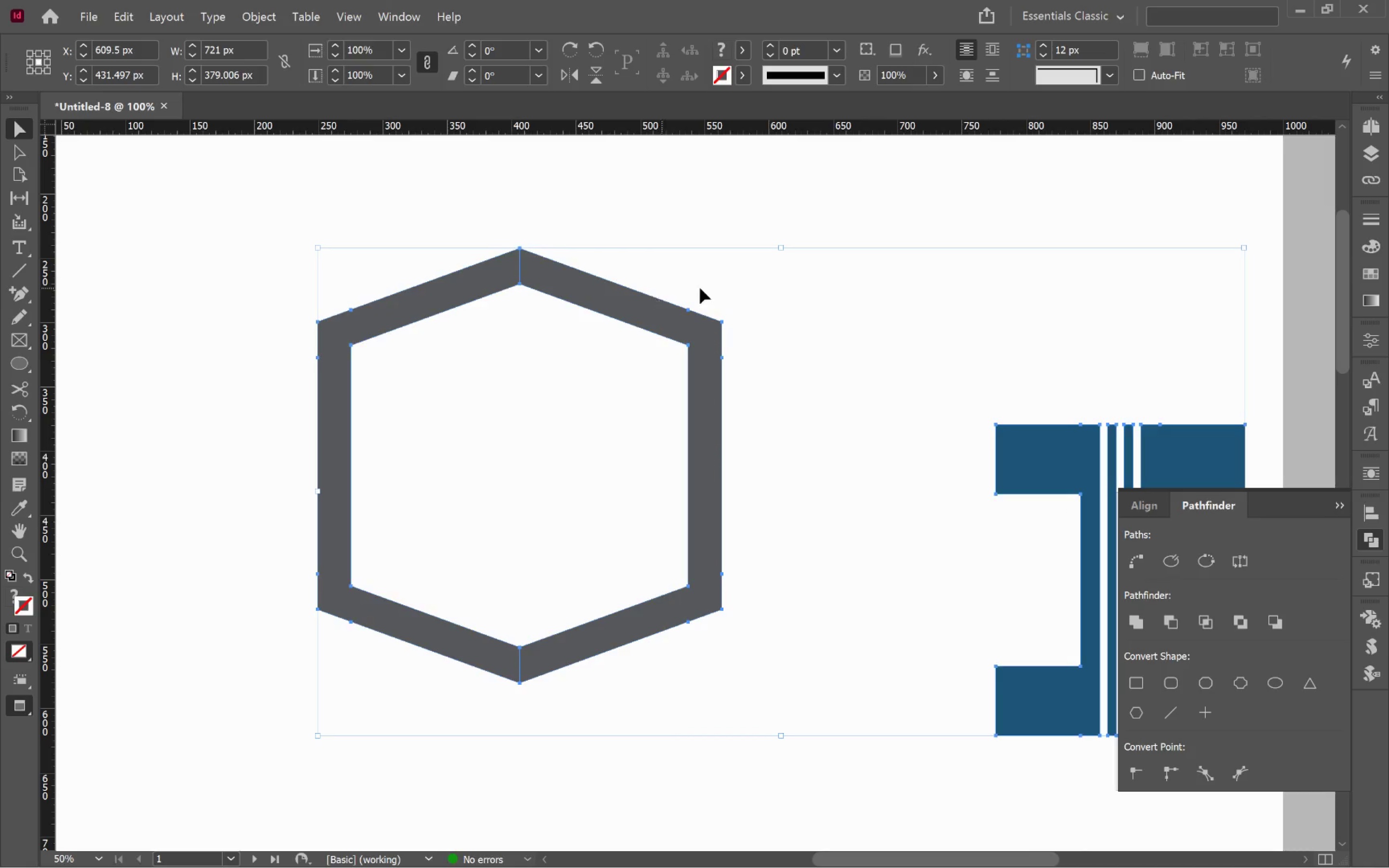 
left_click_drag(start_coordinate=[637, 261], to_coordinate=[351, 329])
 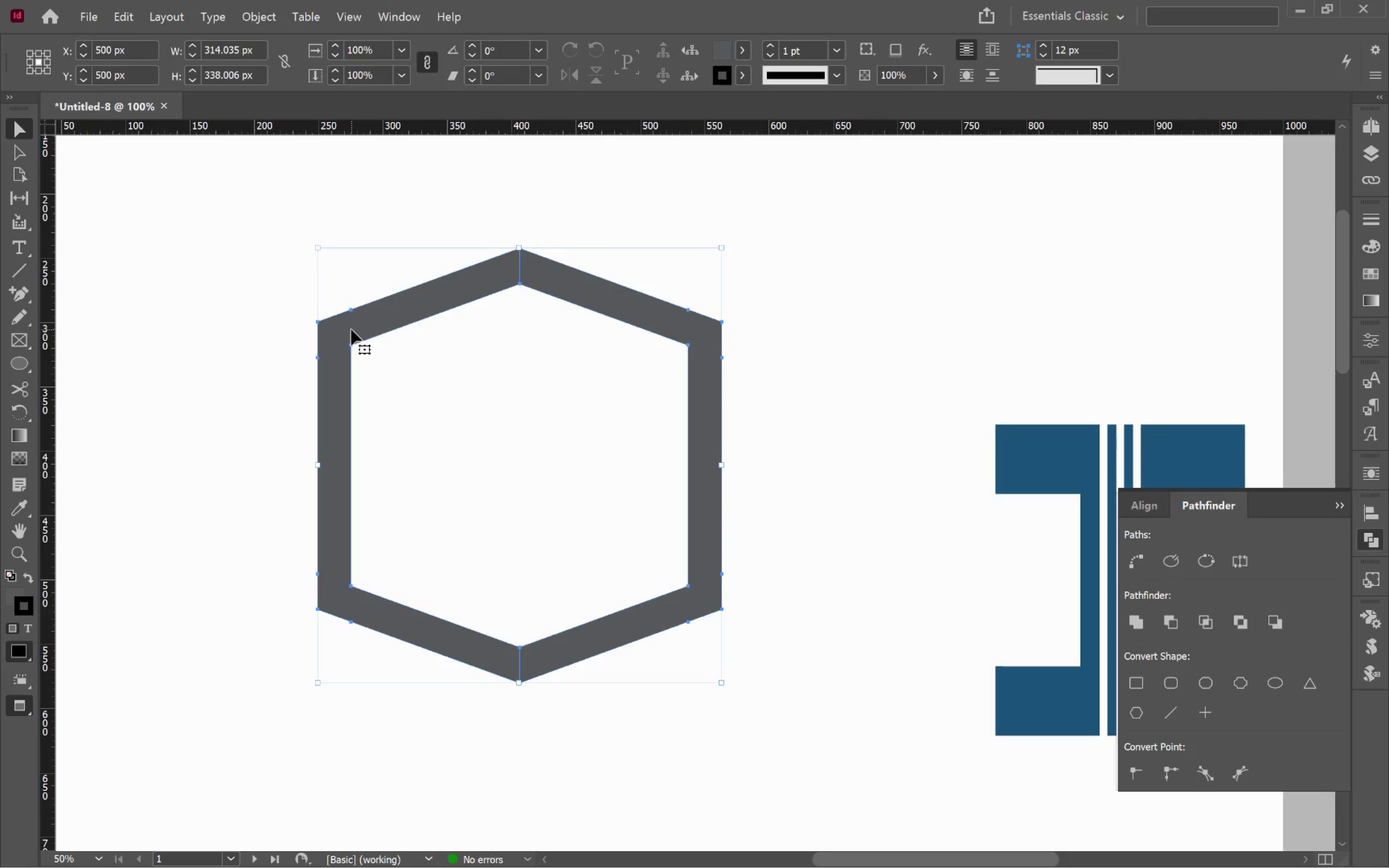 
key(Control+G)
 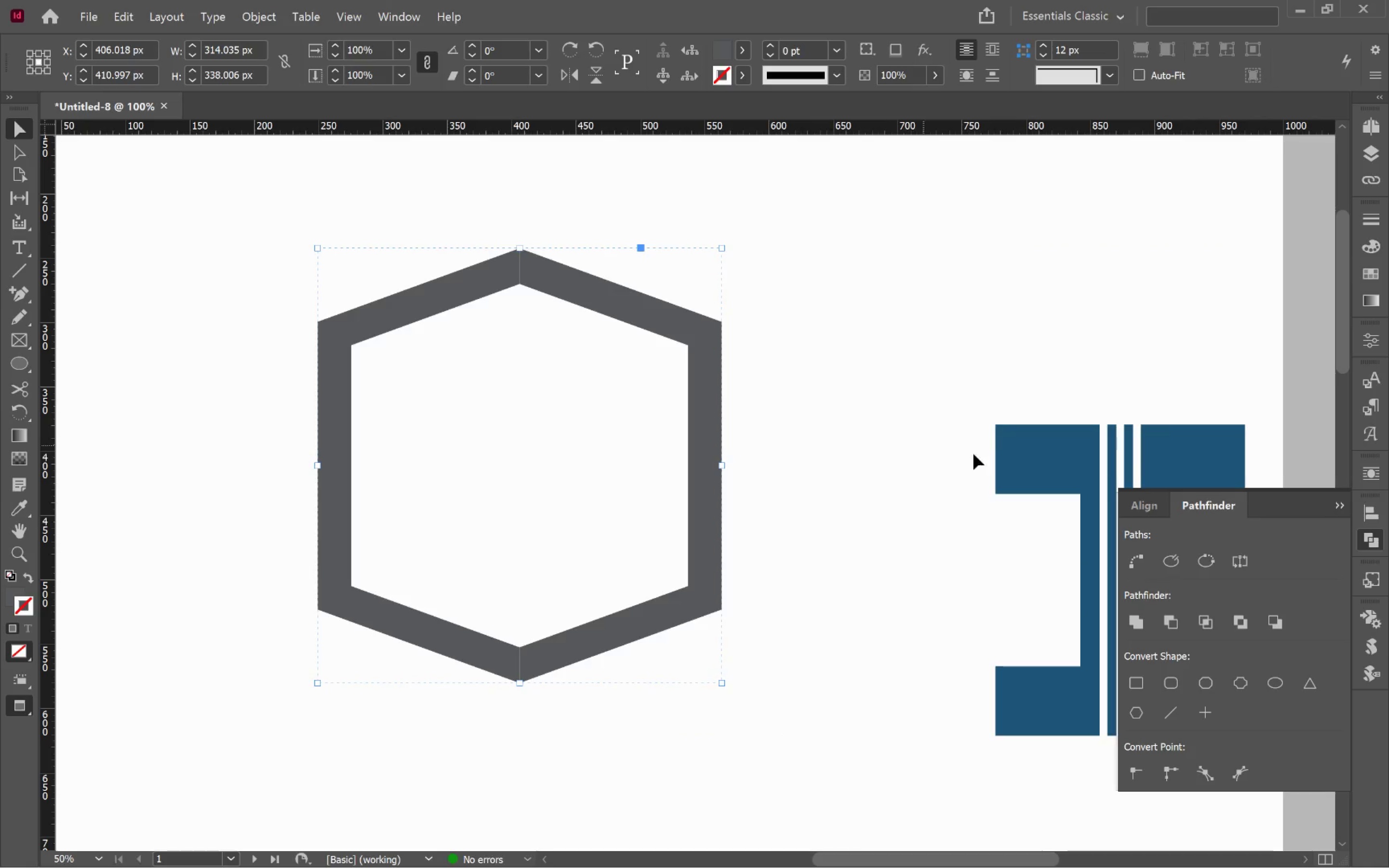 
hold_key(key=ShiftLeft, duration=0.37)
left_click([1014, 456])
 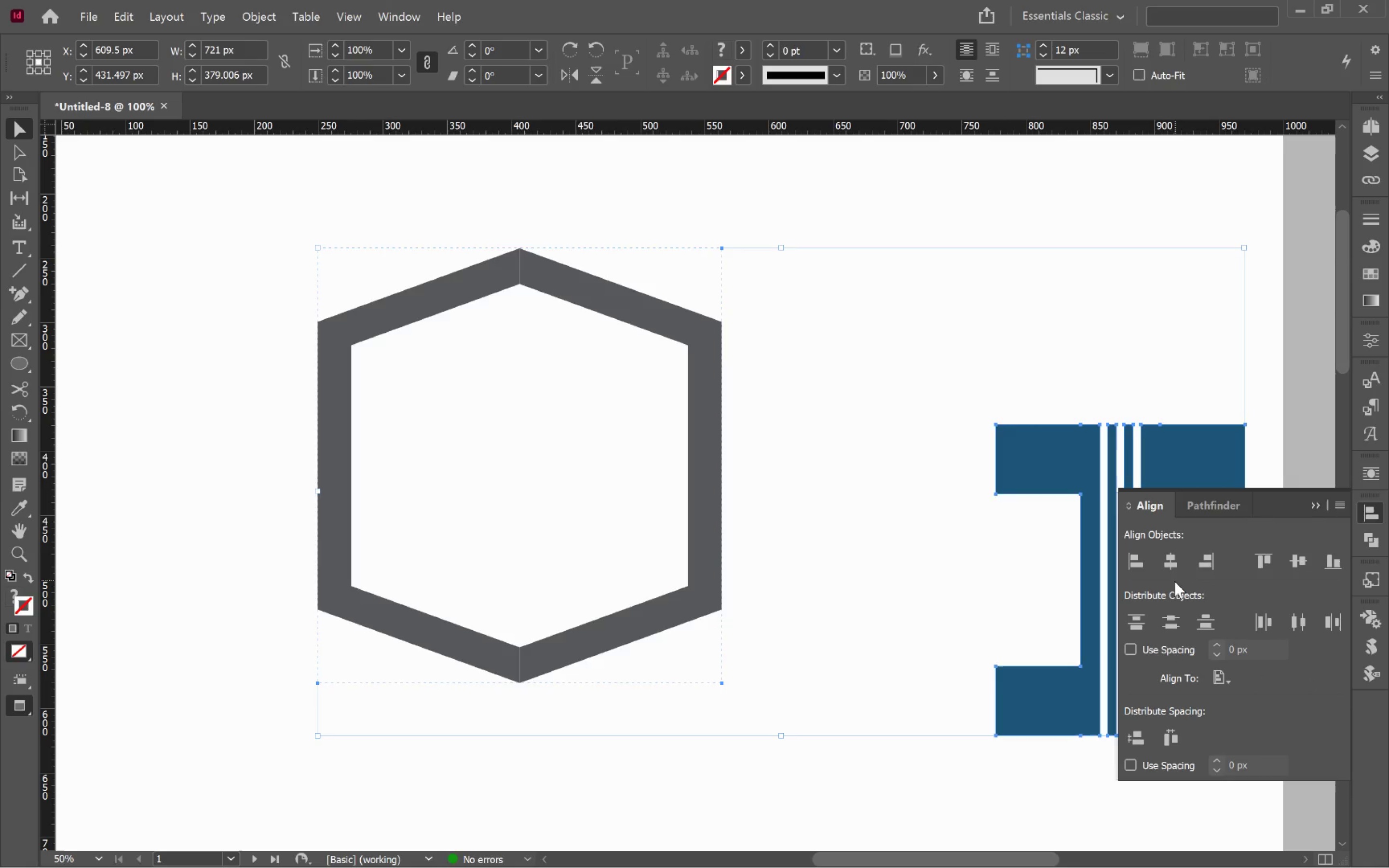 
left_click([1299, 559])
 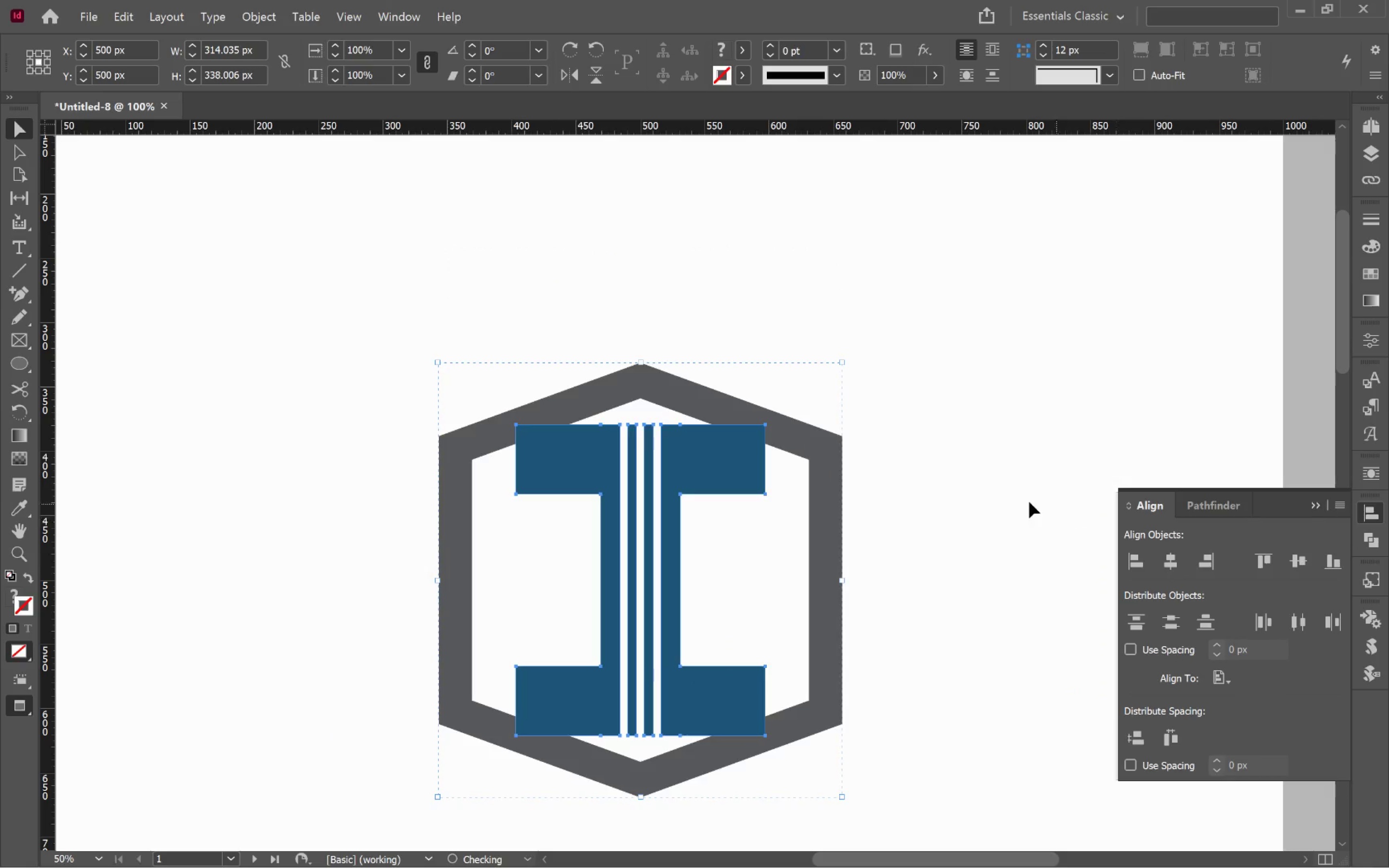 
left_click([1008, 502])
 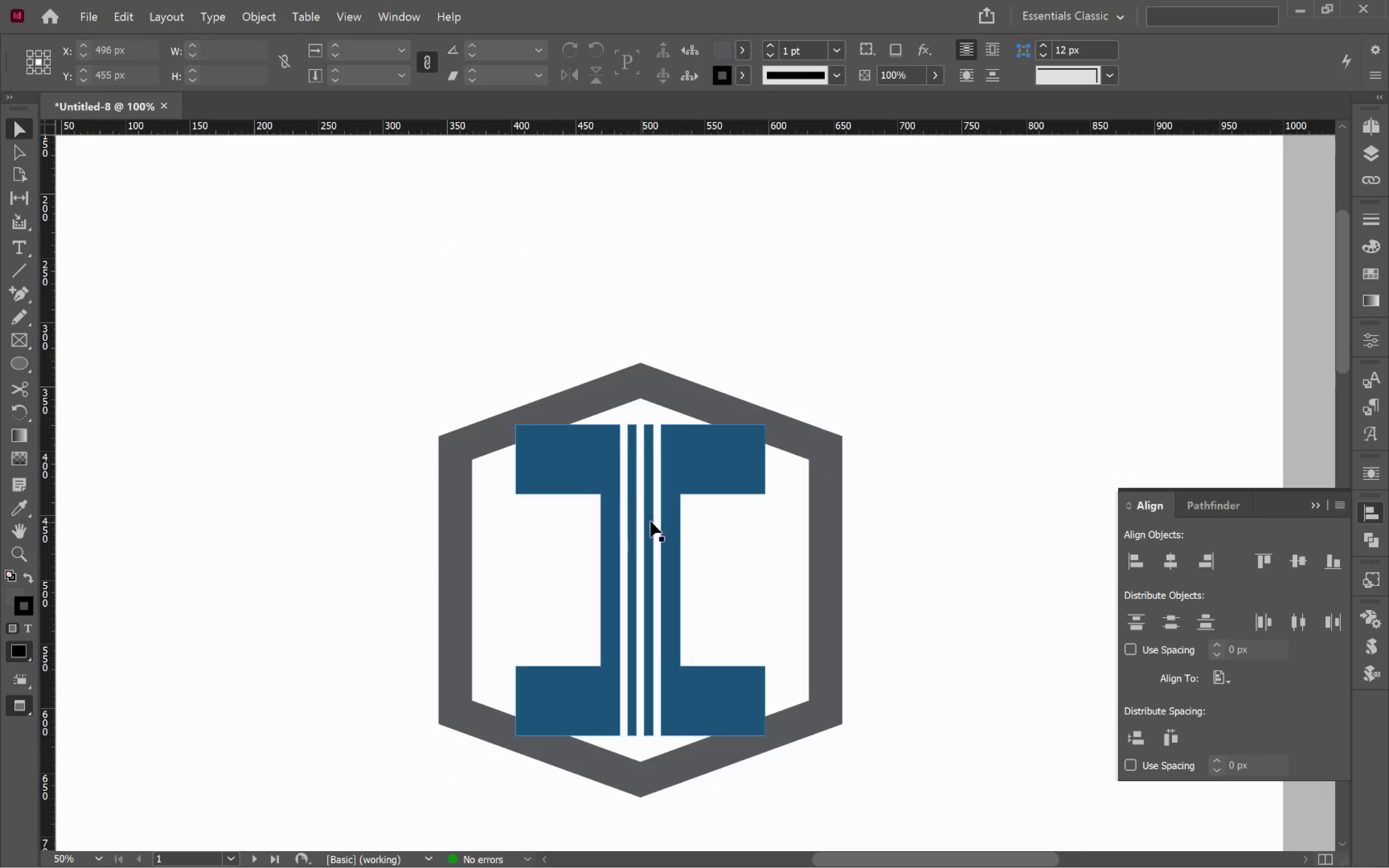 
left_click([681, 470])
 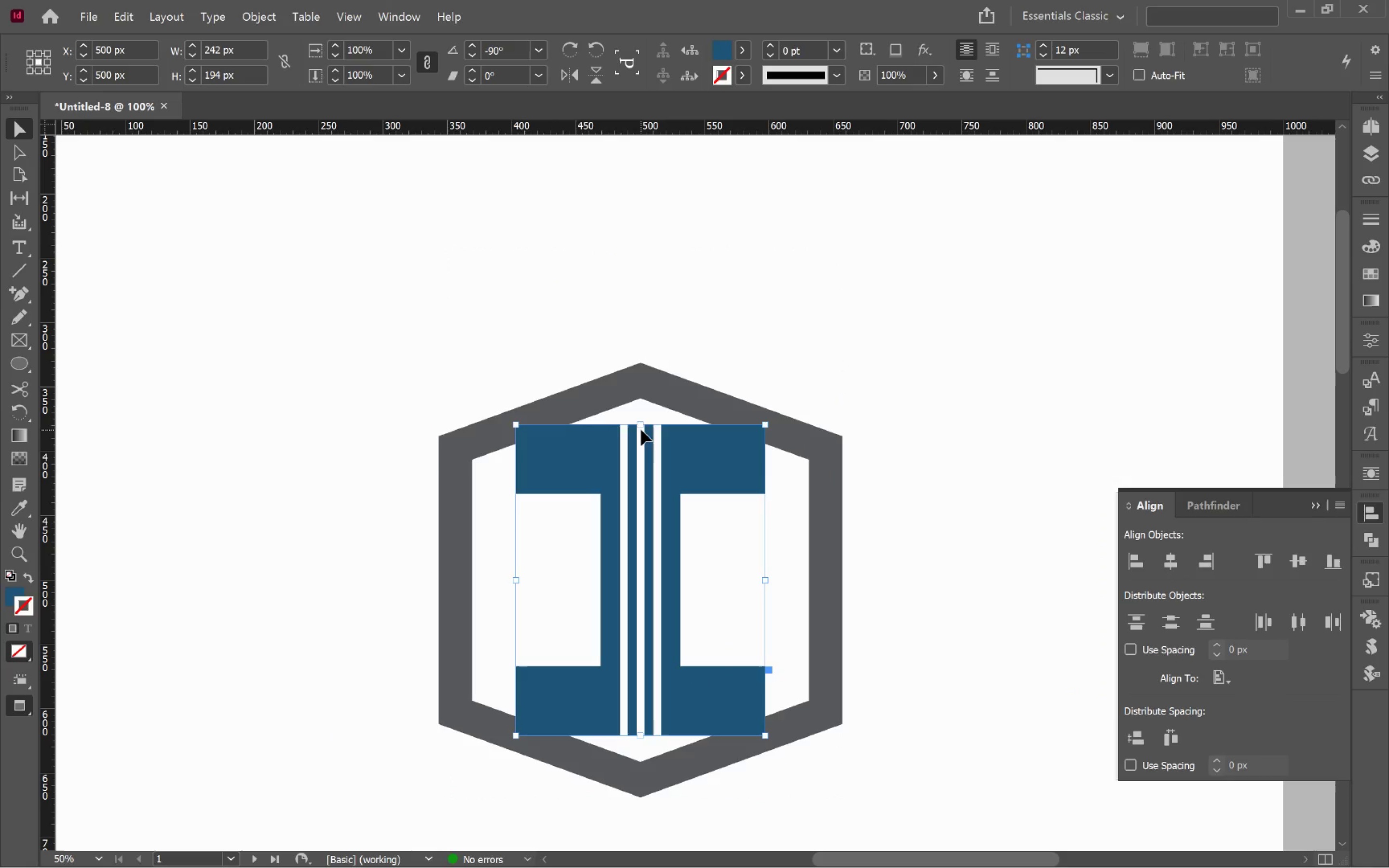 
left_click_drag(start_coordinate=[641, 427], to_coordinate=[644, 465])
 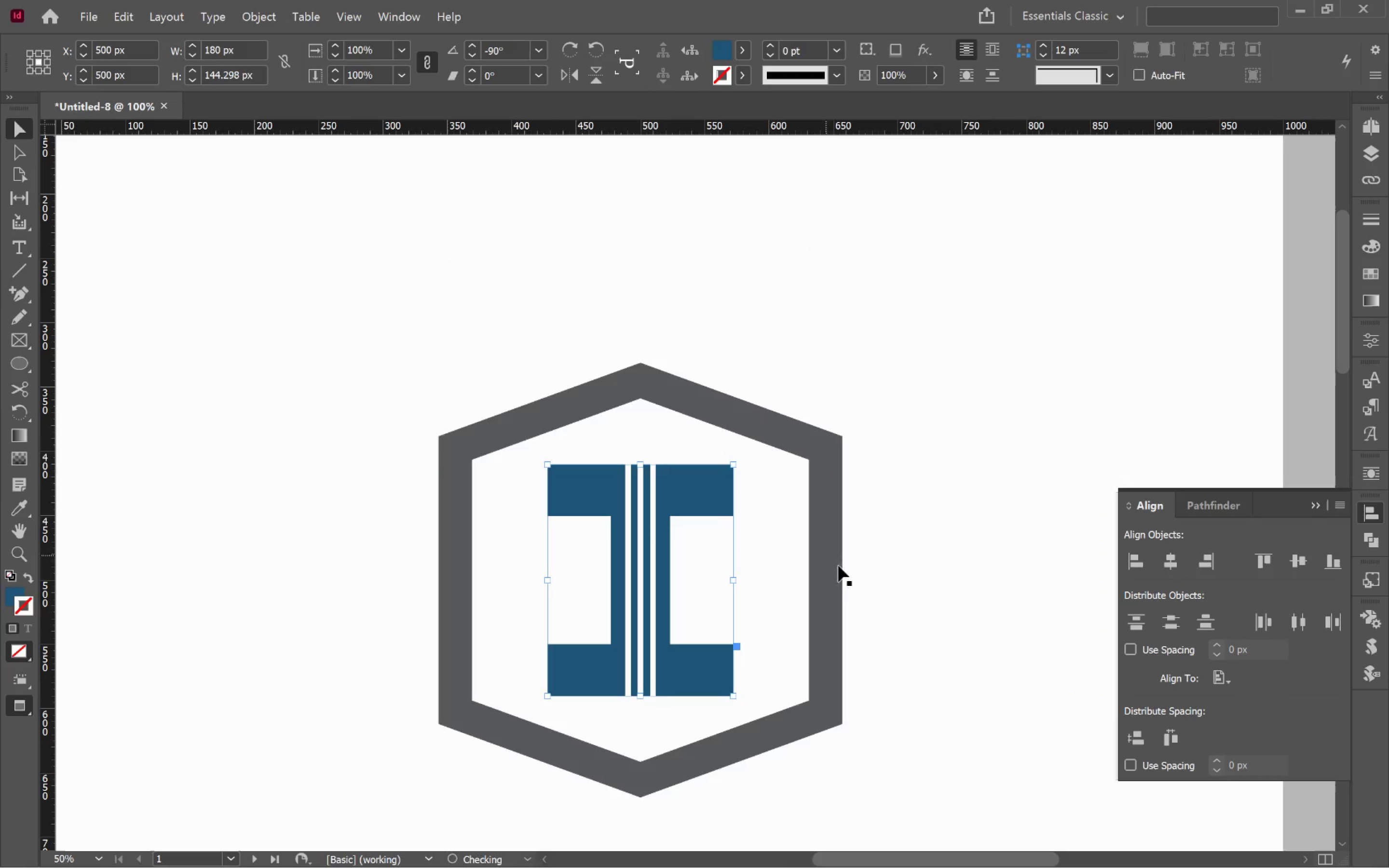 
hold_key(key=AltLeft, duration=1.84)
 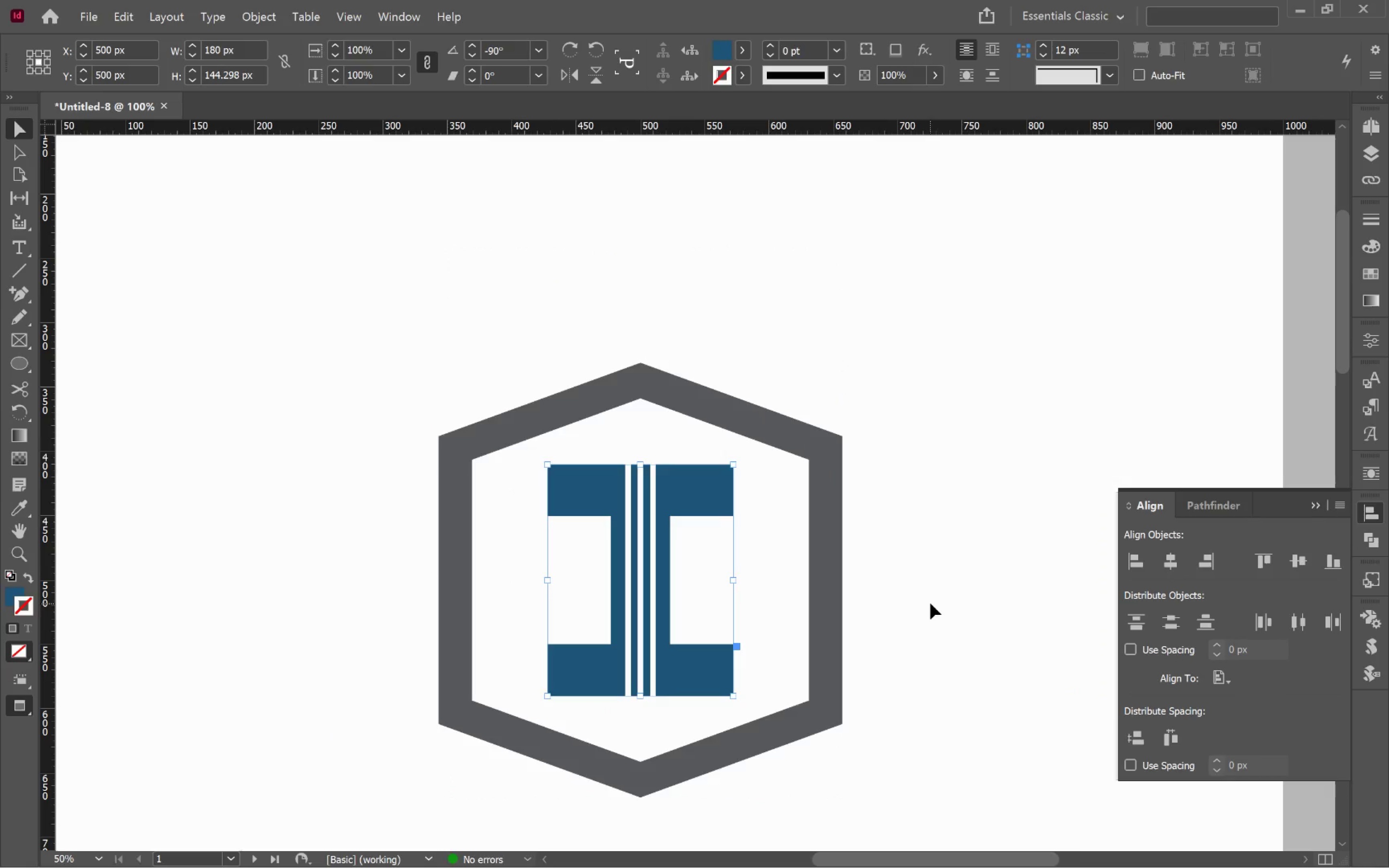 
hold_key(key=ShiftLeft, duration=1.74)
 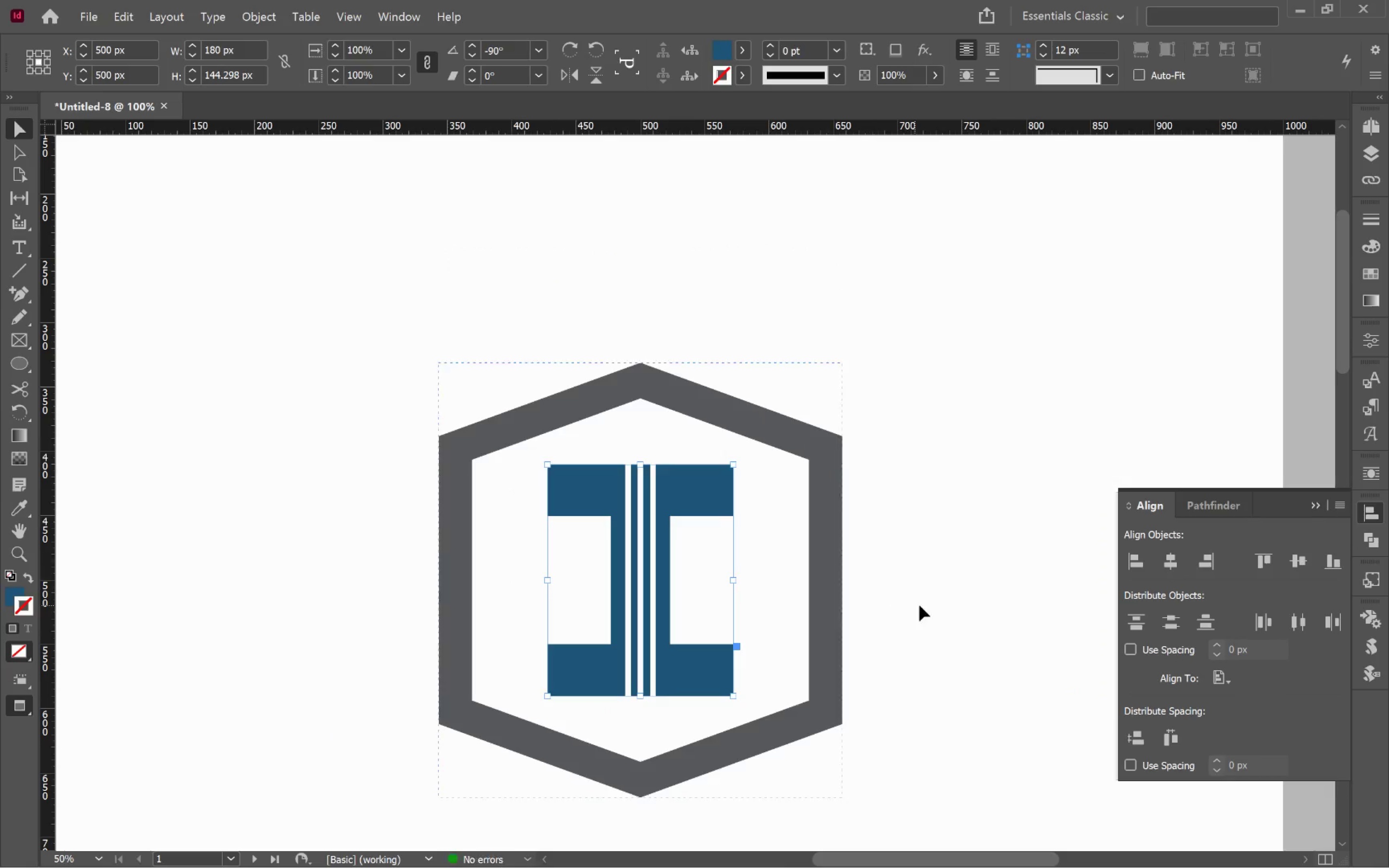 
left_click([930, 603])
 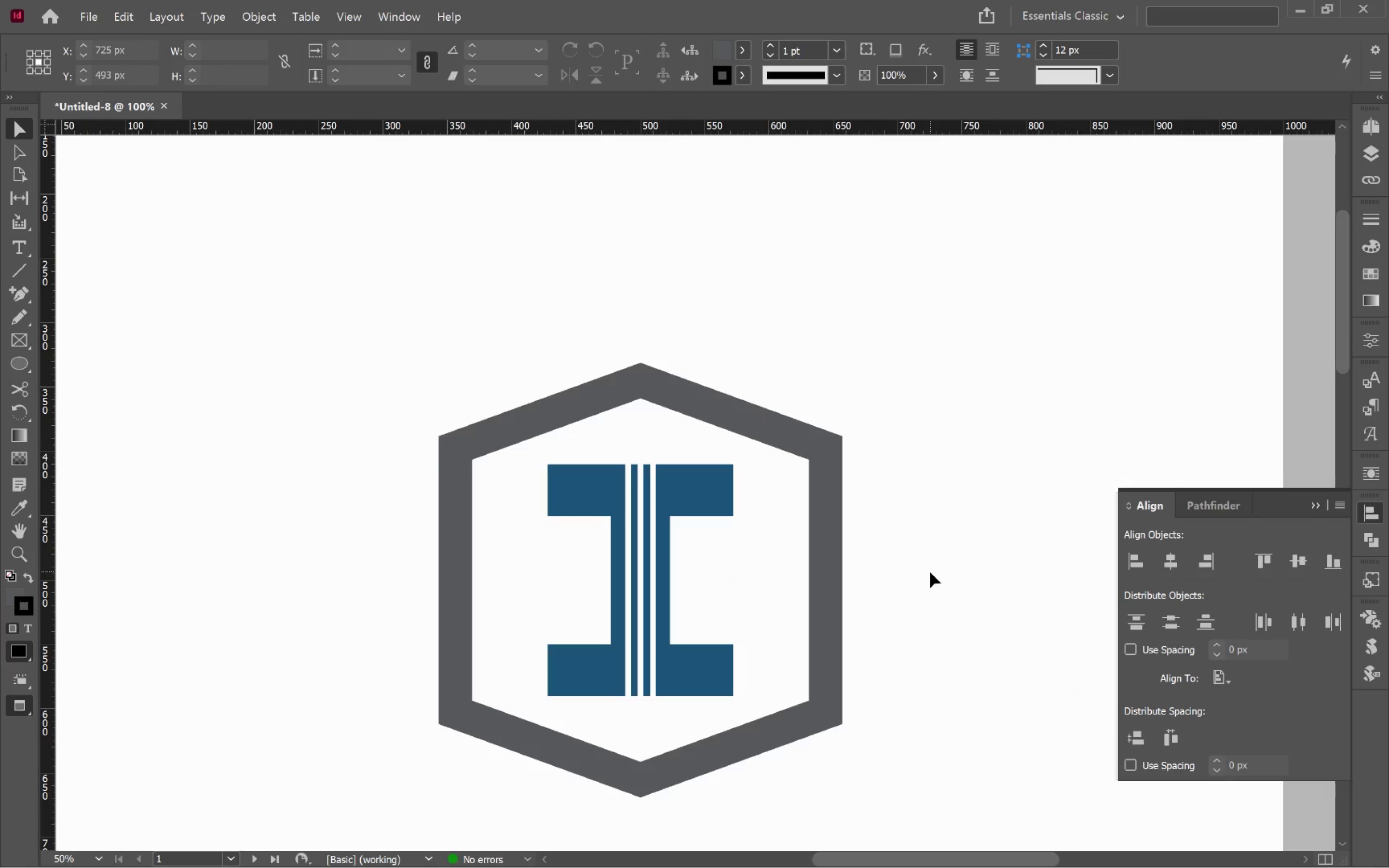 
hold_key(key=Space, duration=1.52)
 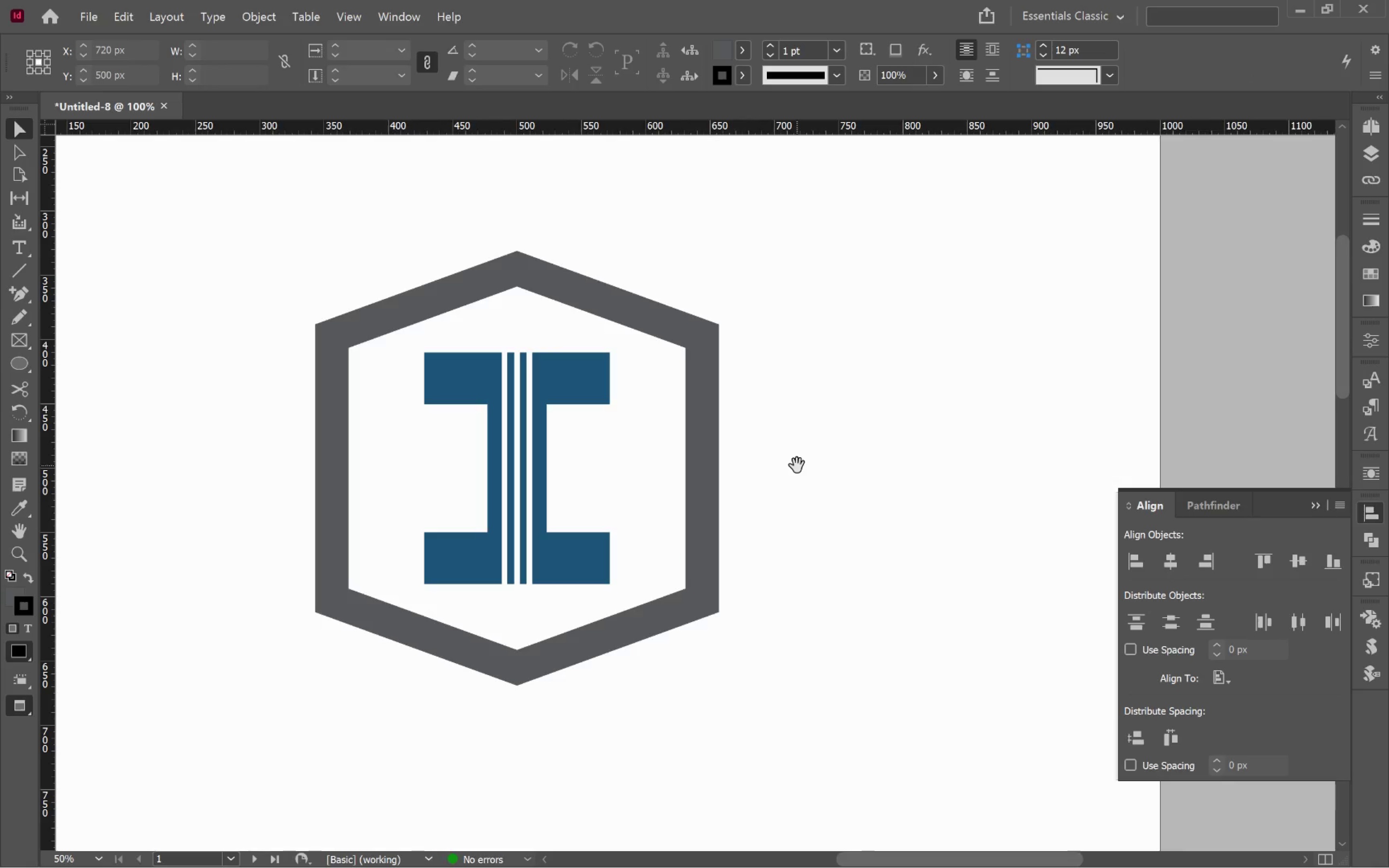 
left_click_drag(start_coordinate=[921, 577], to_coordinate=[797, 465])
 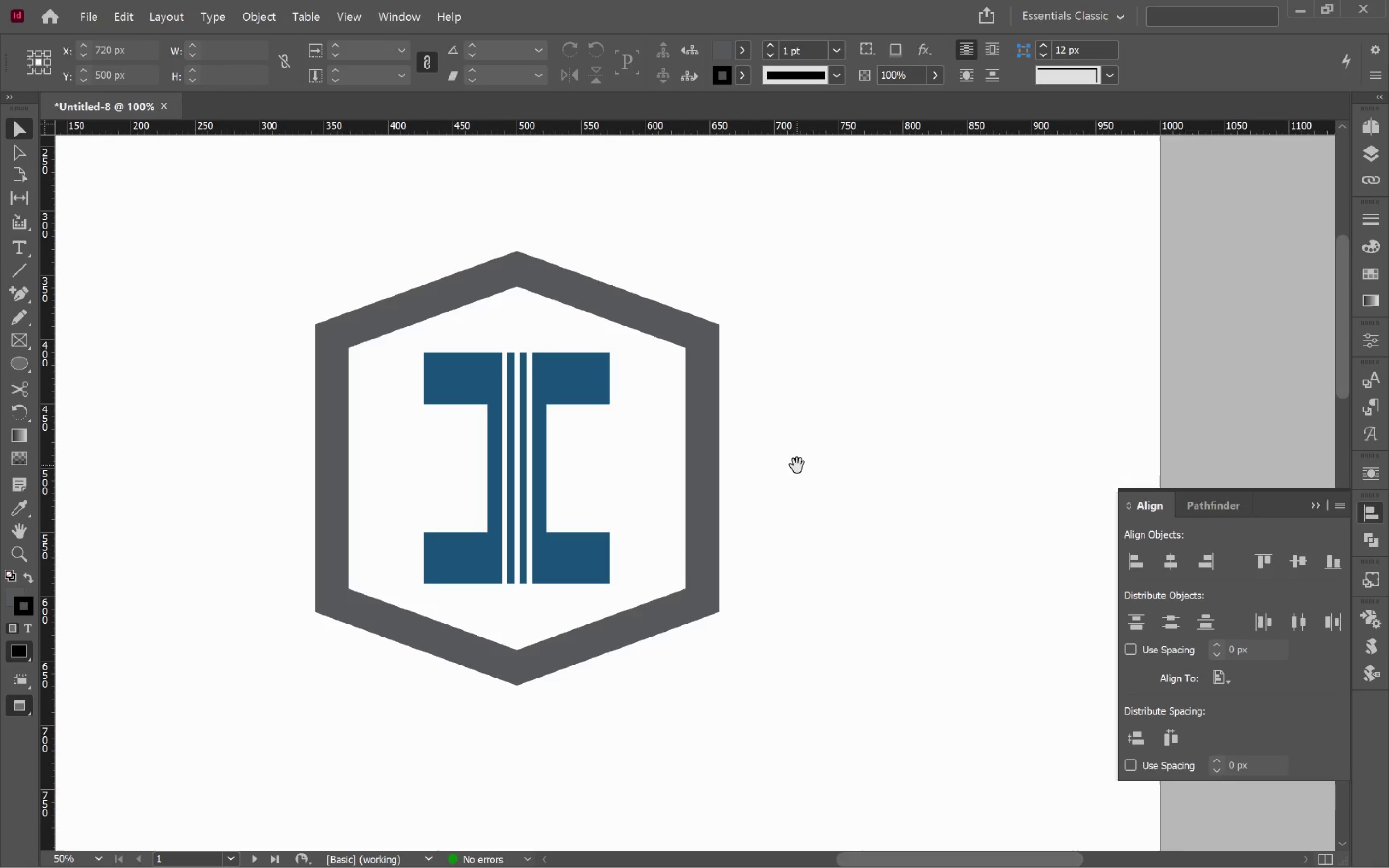 
key(Space)
 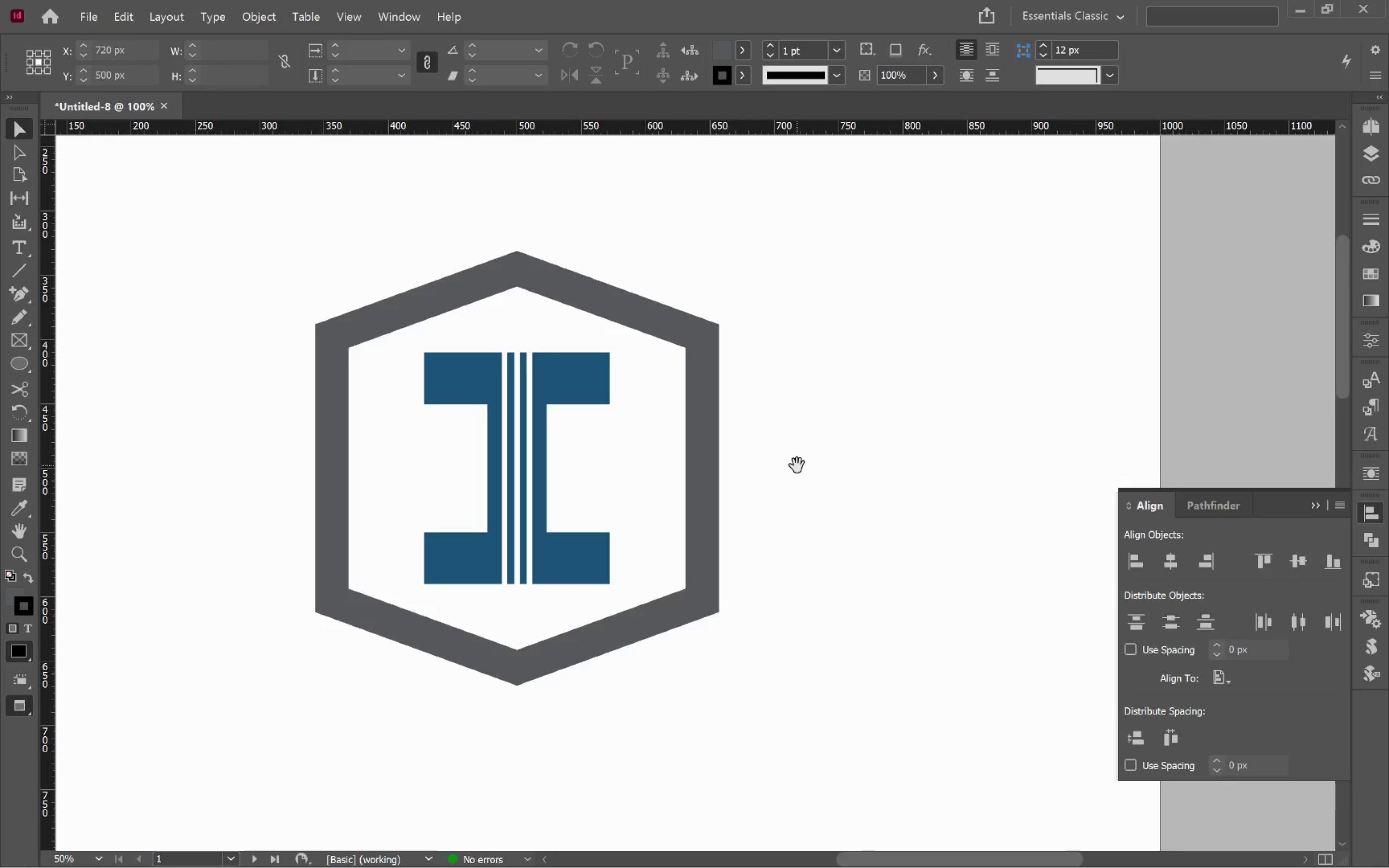 
key(Space)
 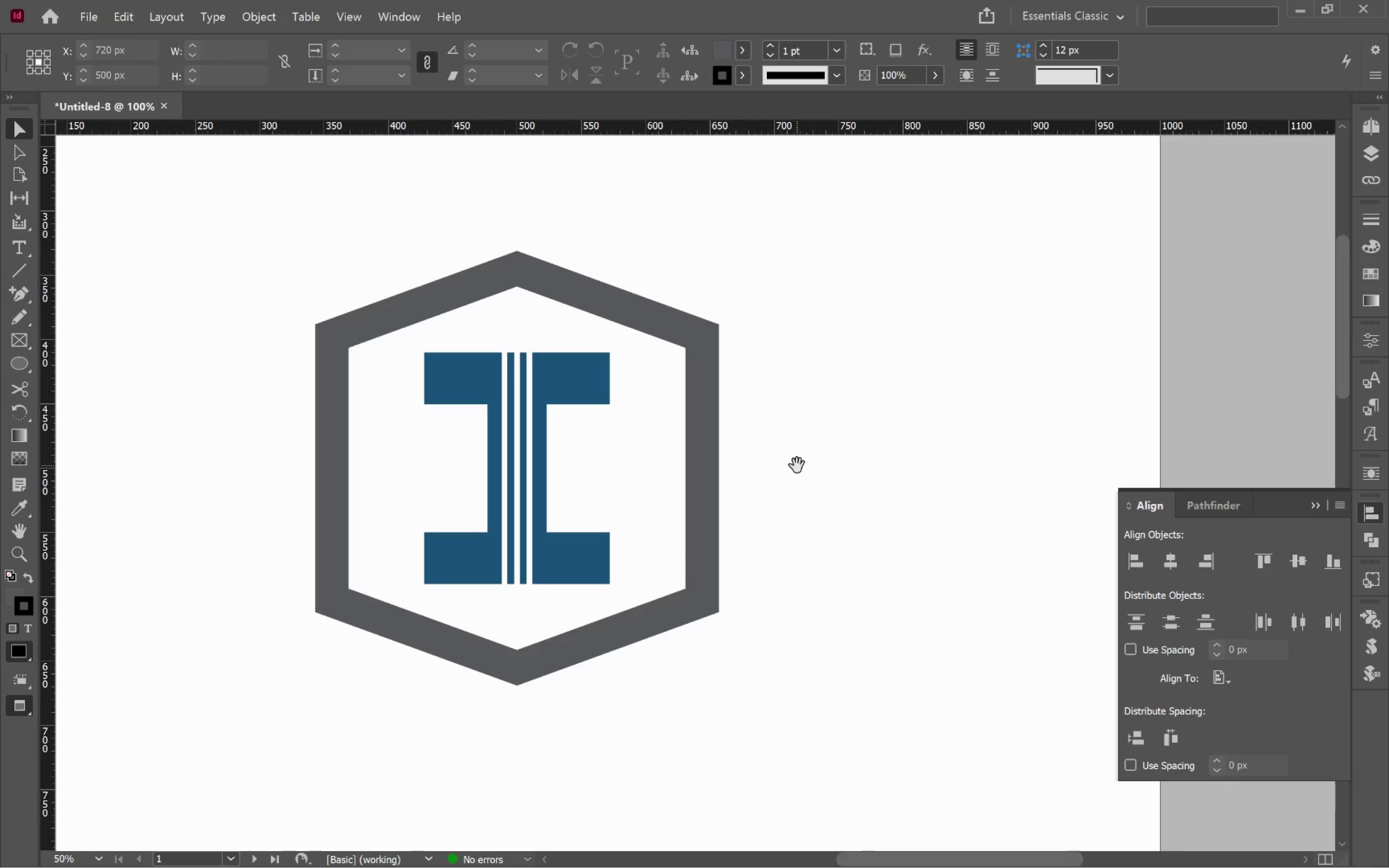 
key(Space)
 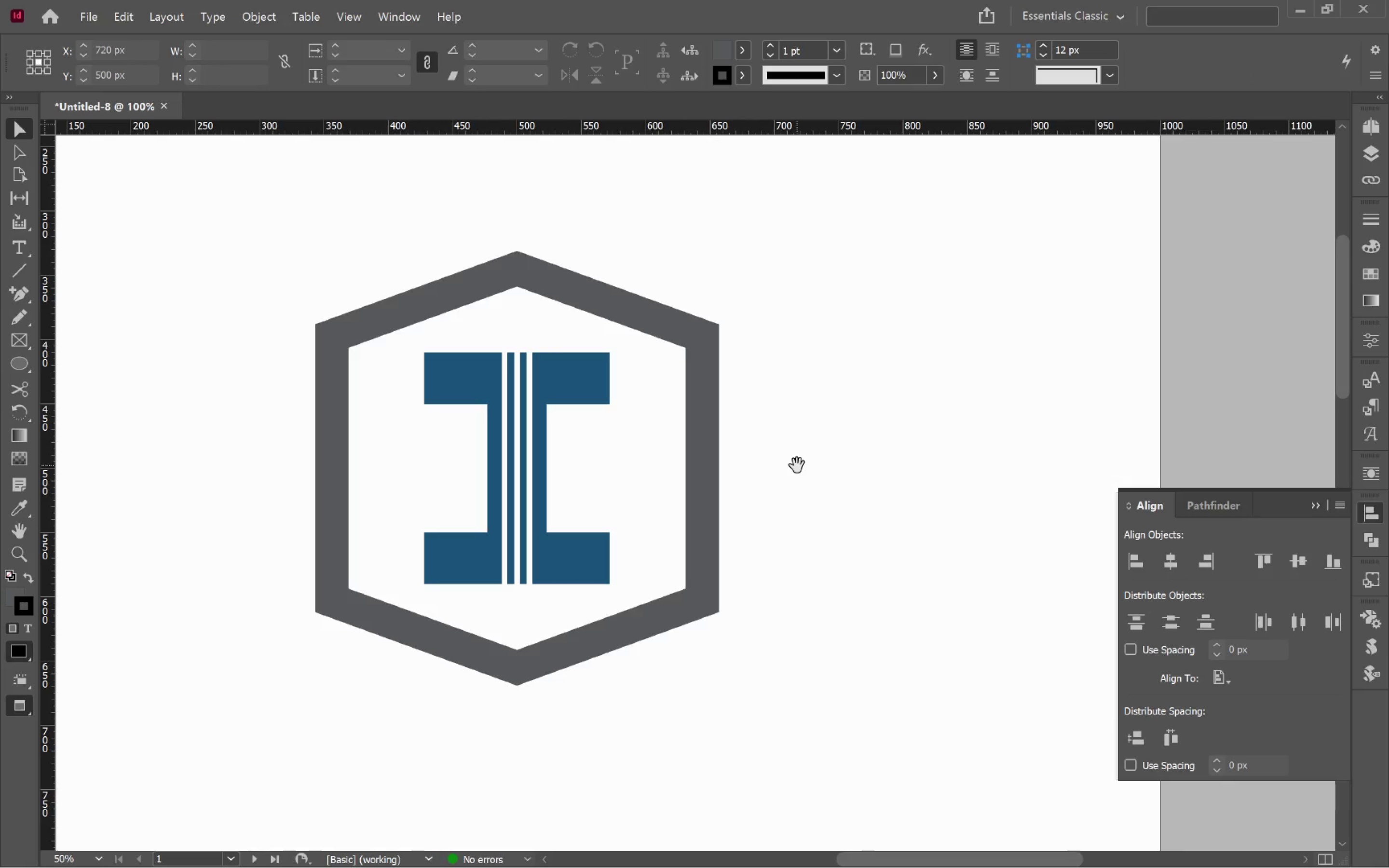 
key(Space)
 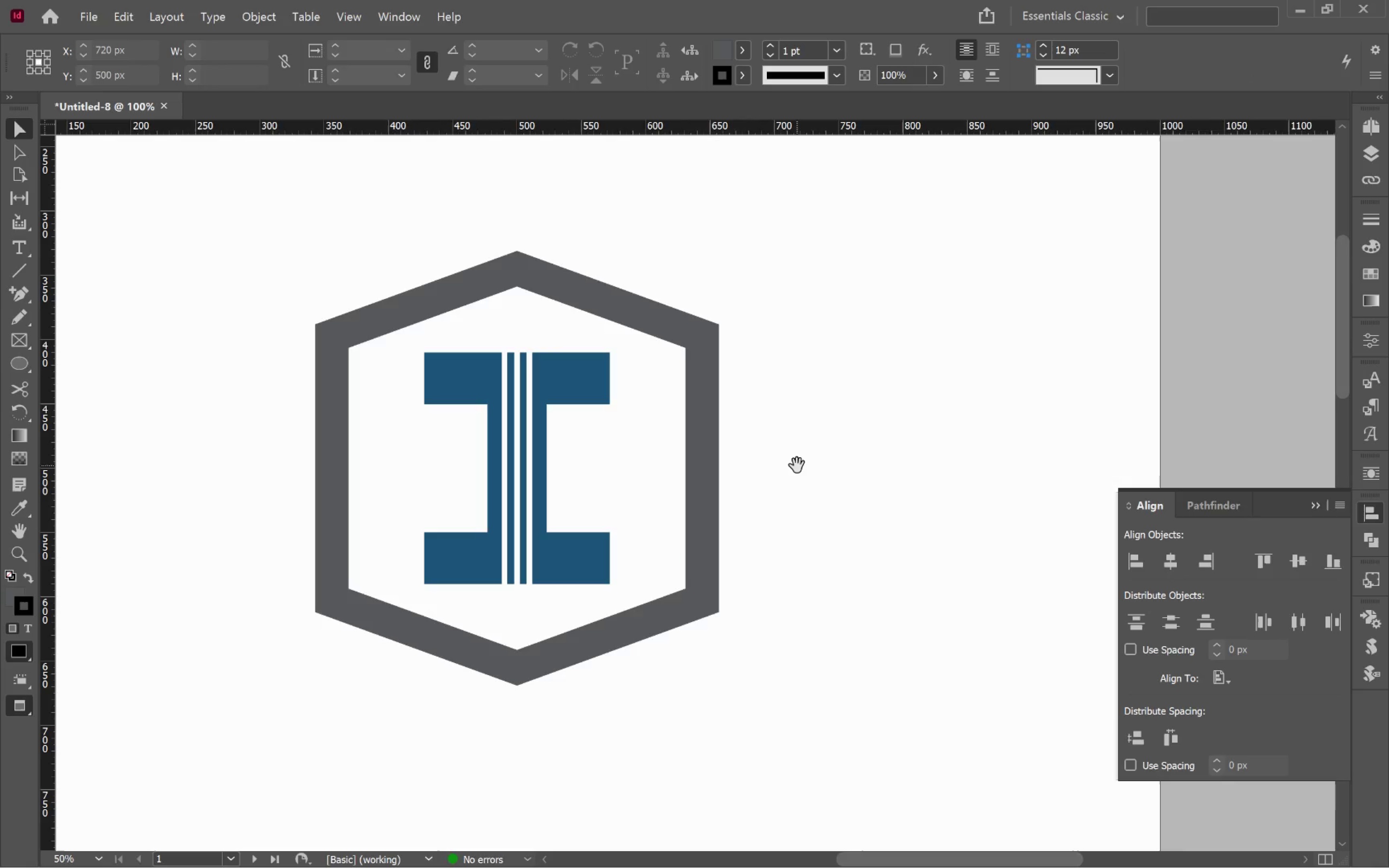 
key(Space)
 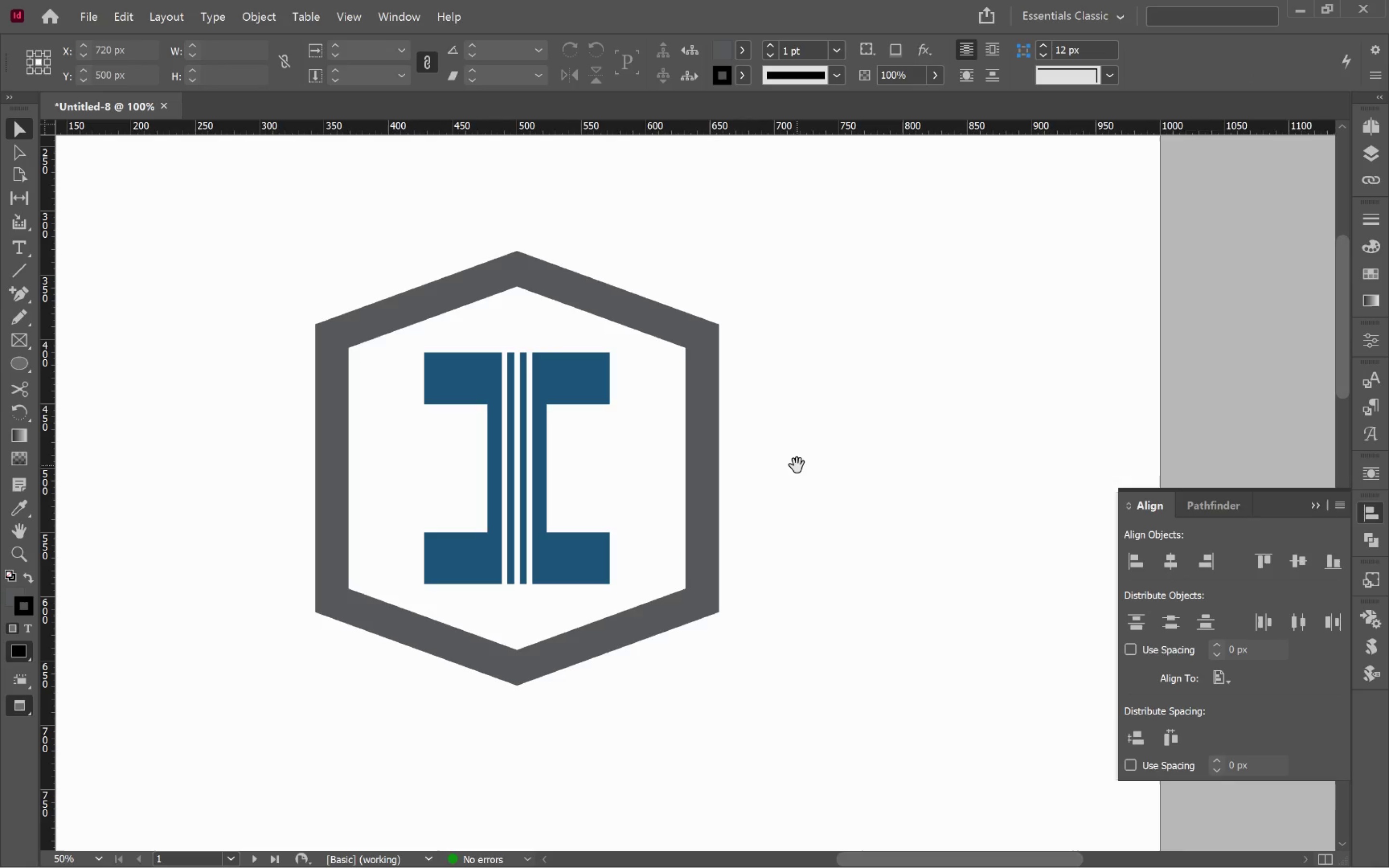 
key(Space)
 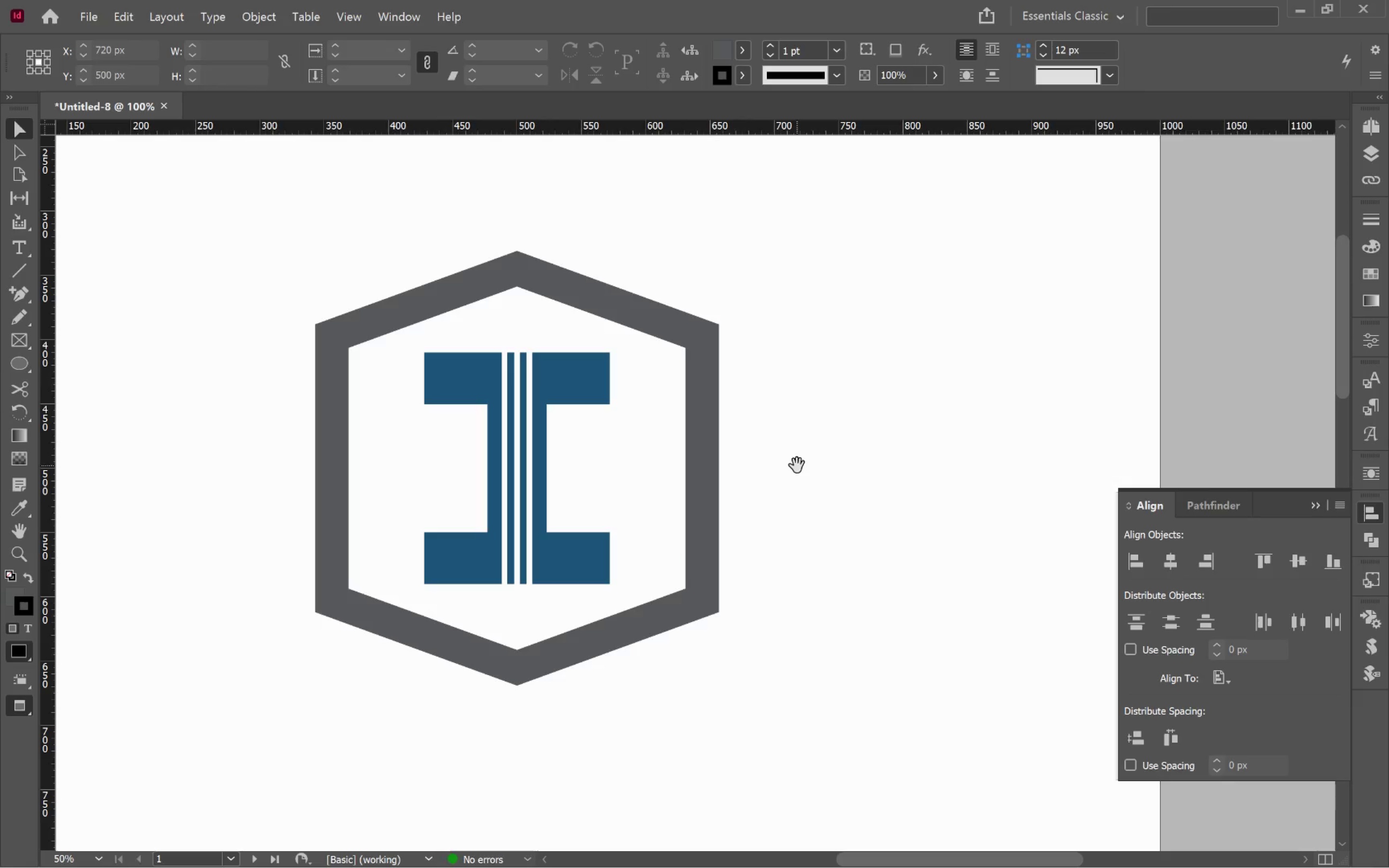 
key(A)
 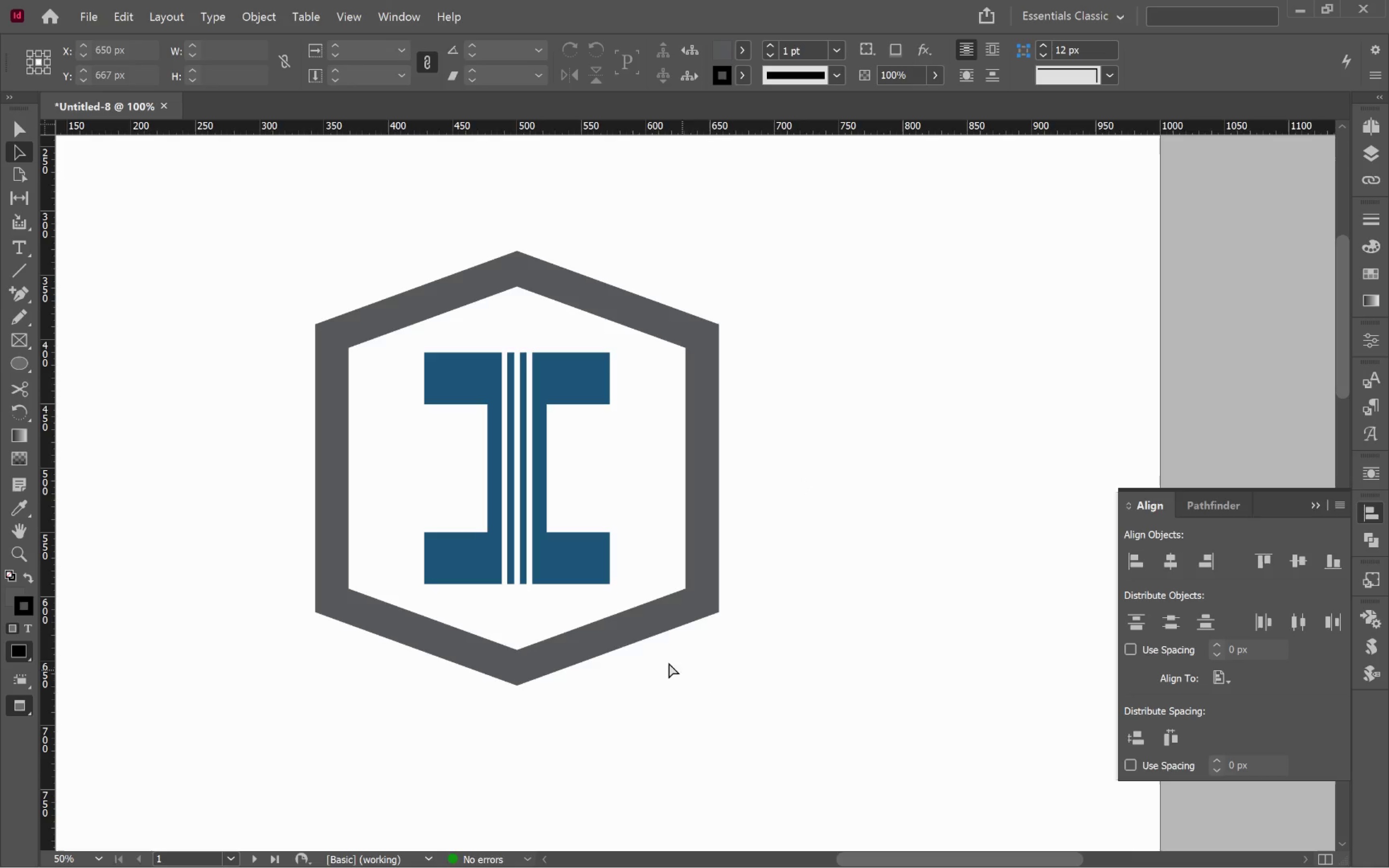 
hold_key(key=ControlLeft, duration=0.66)
left_click([580, 569])
 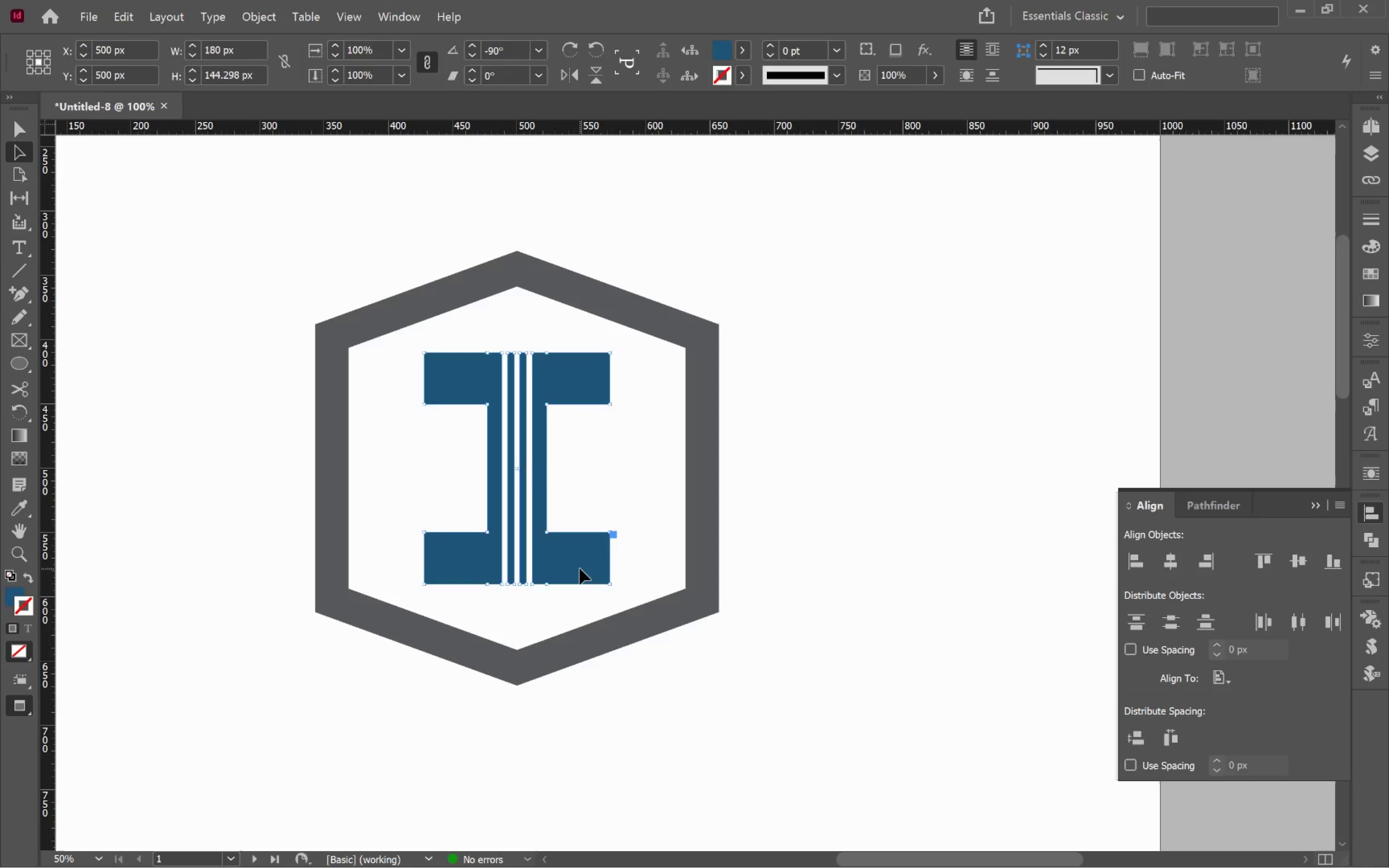 
key(V)
 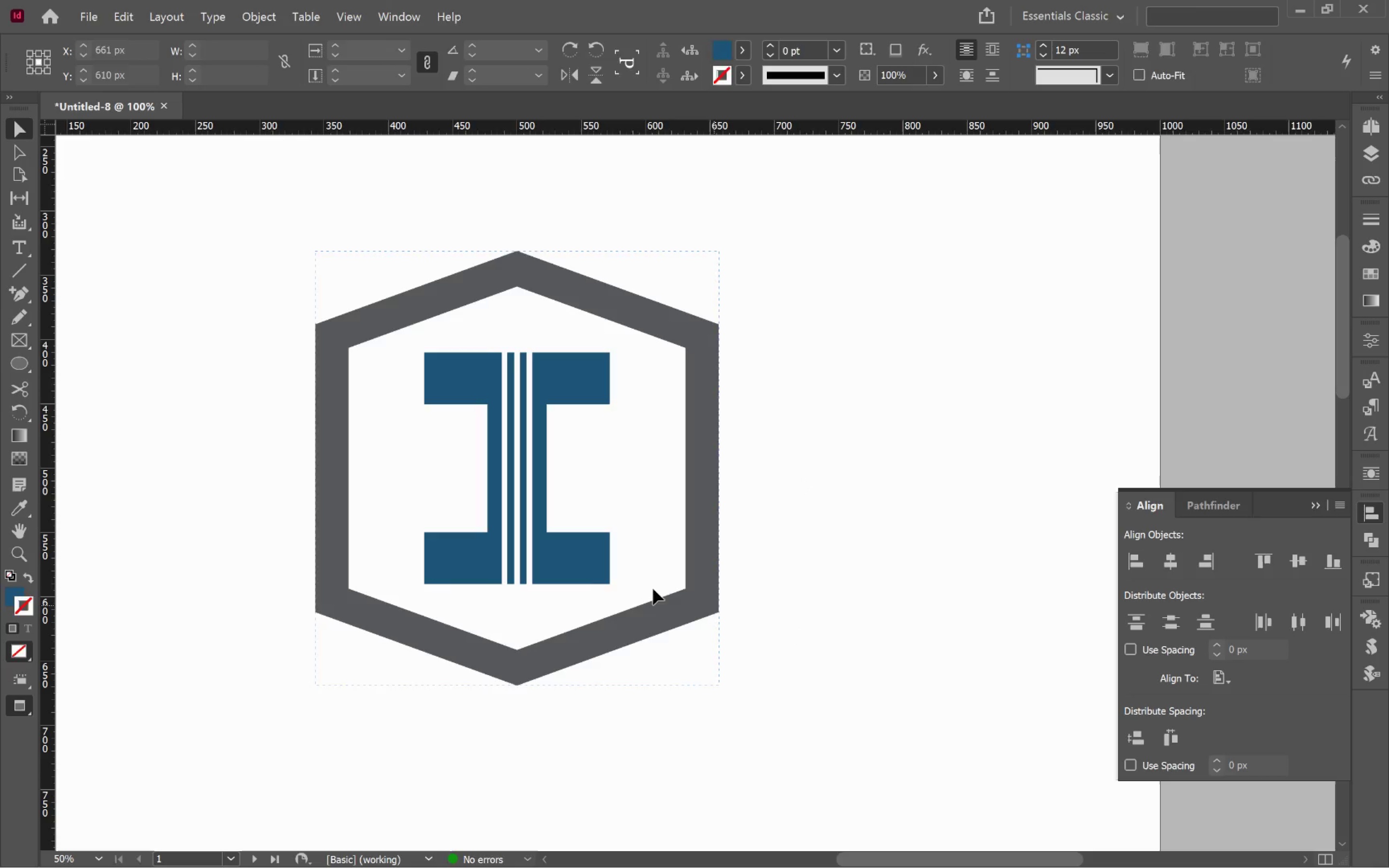 
left_click([575, 560])
 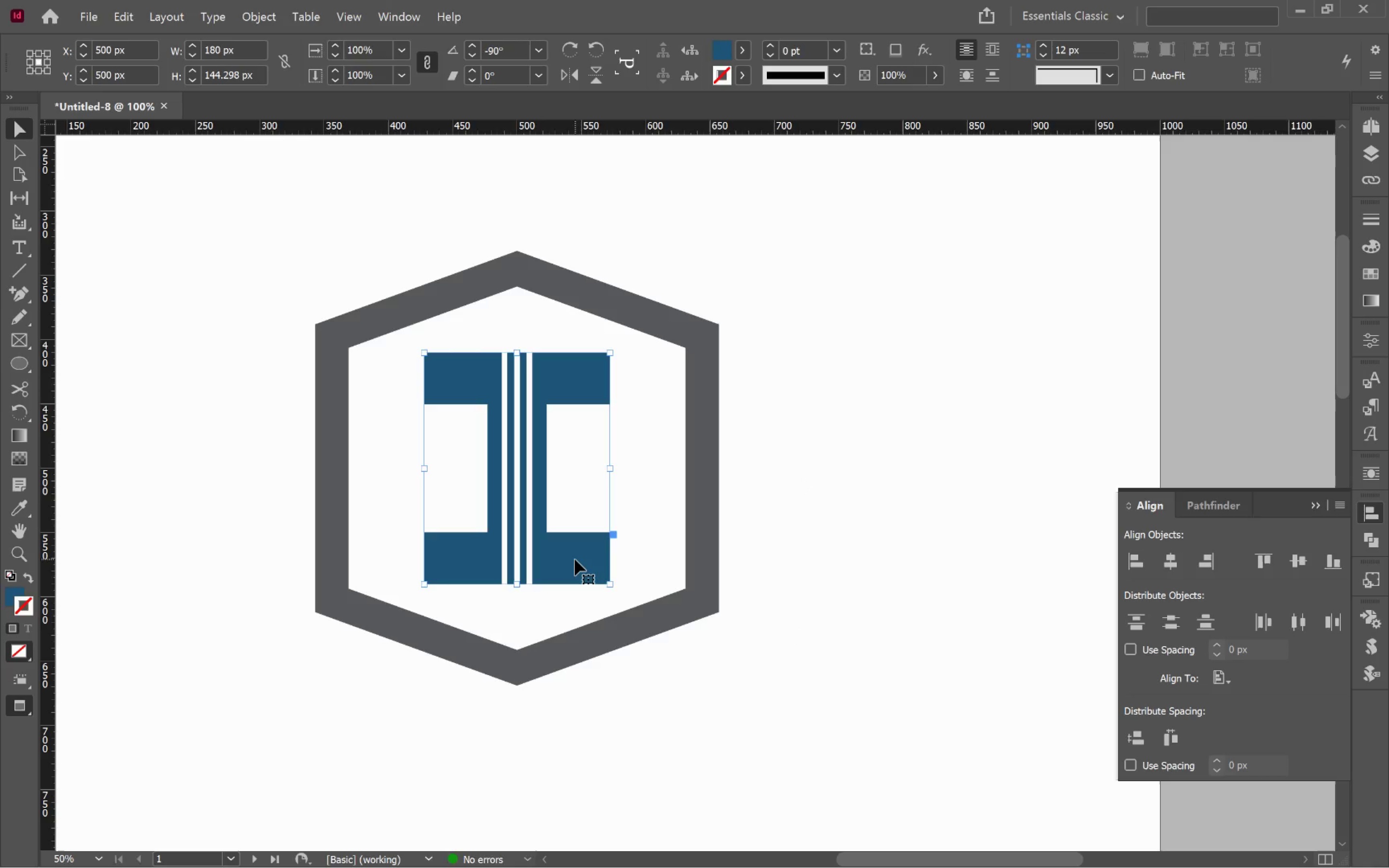 
key(Control+L)
 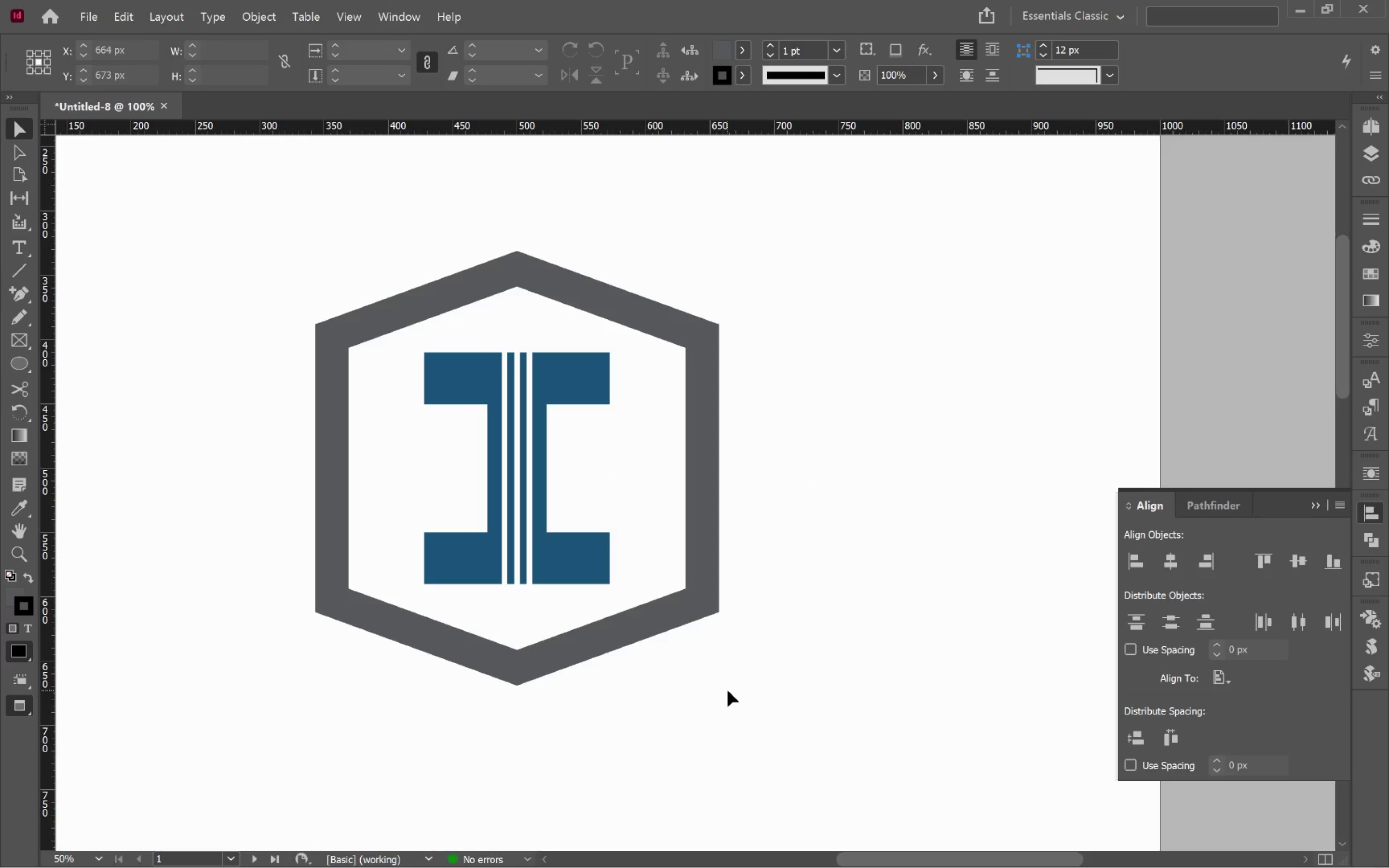 
key(A)
 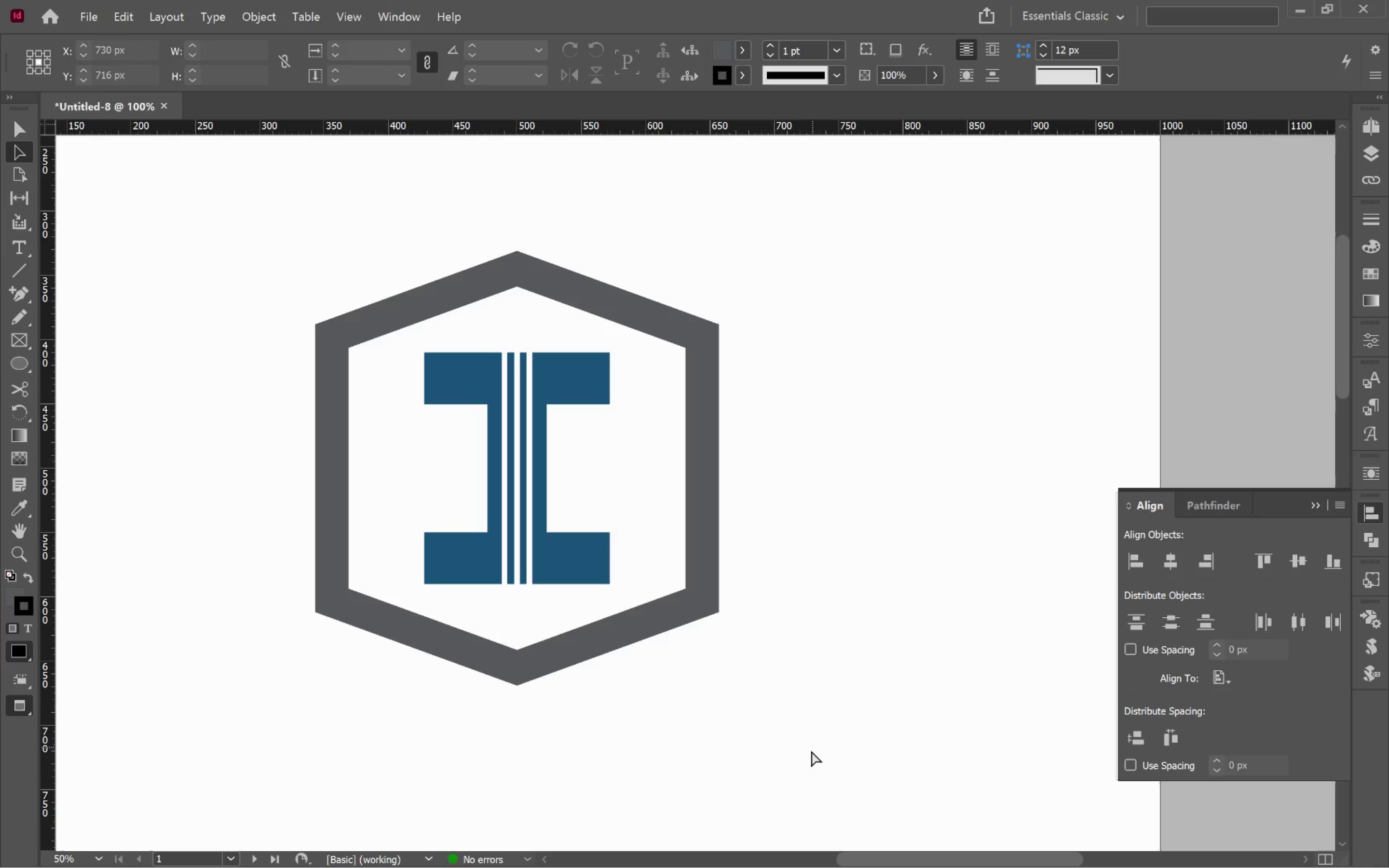 
left_click_drag(start_coordinate=[803, 755], to_coordinate=[287, 546])
 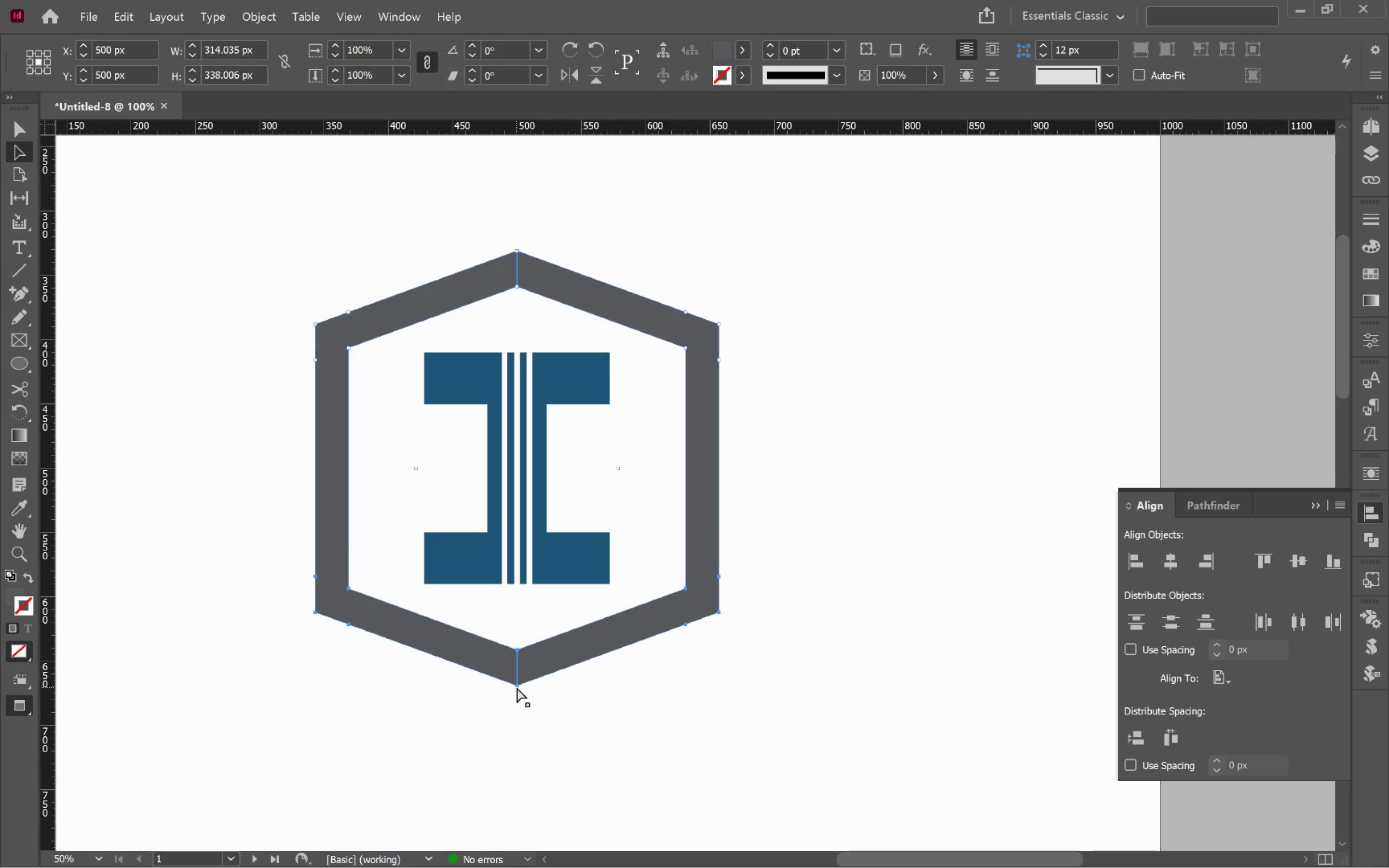 
left_click_drag(start_coordinate=[517, 686], to_coordinate=[521, 743])
 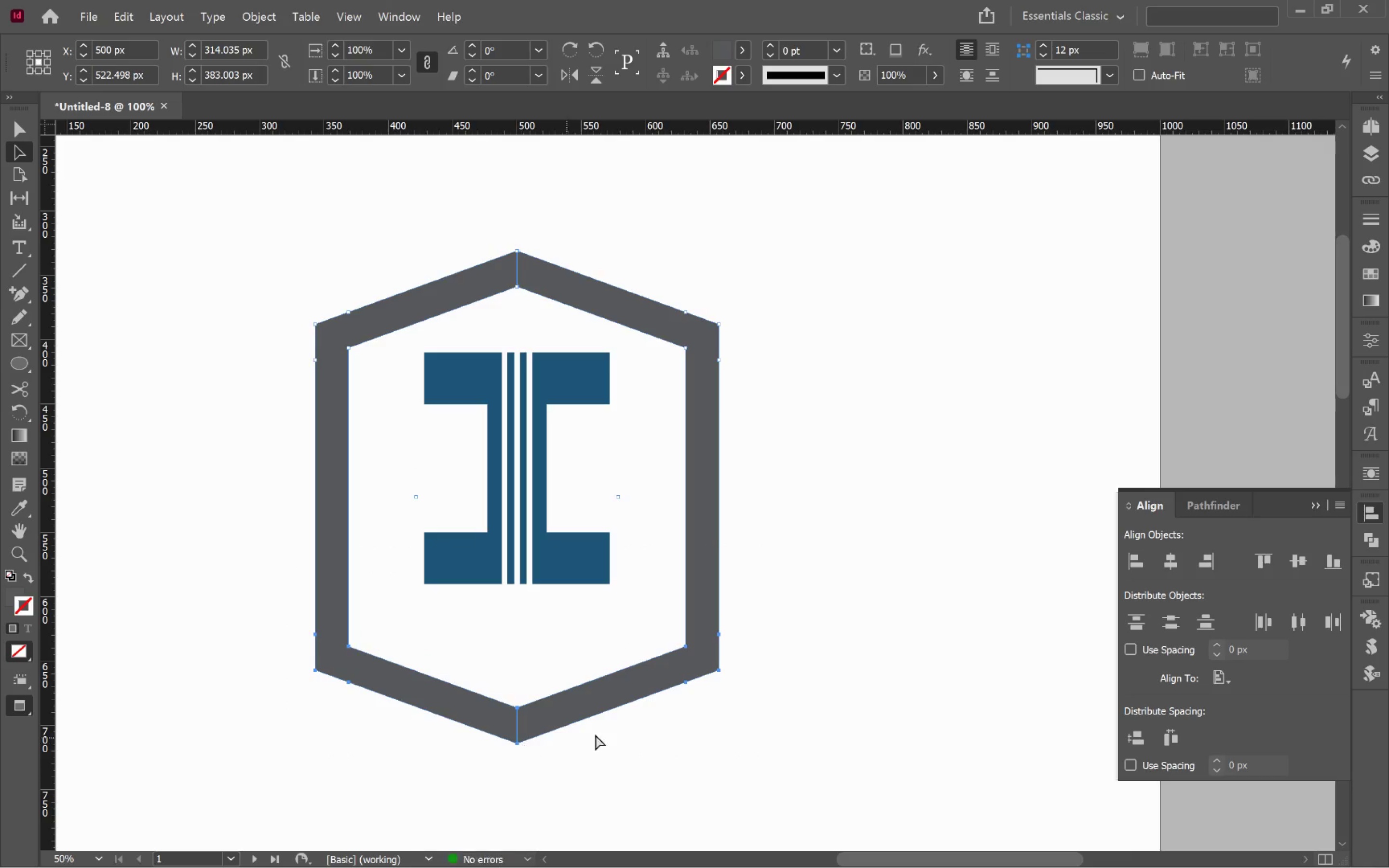 
hold_key(key=ShiftLeft, duration=2.34)
 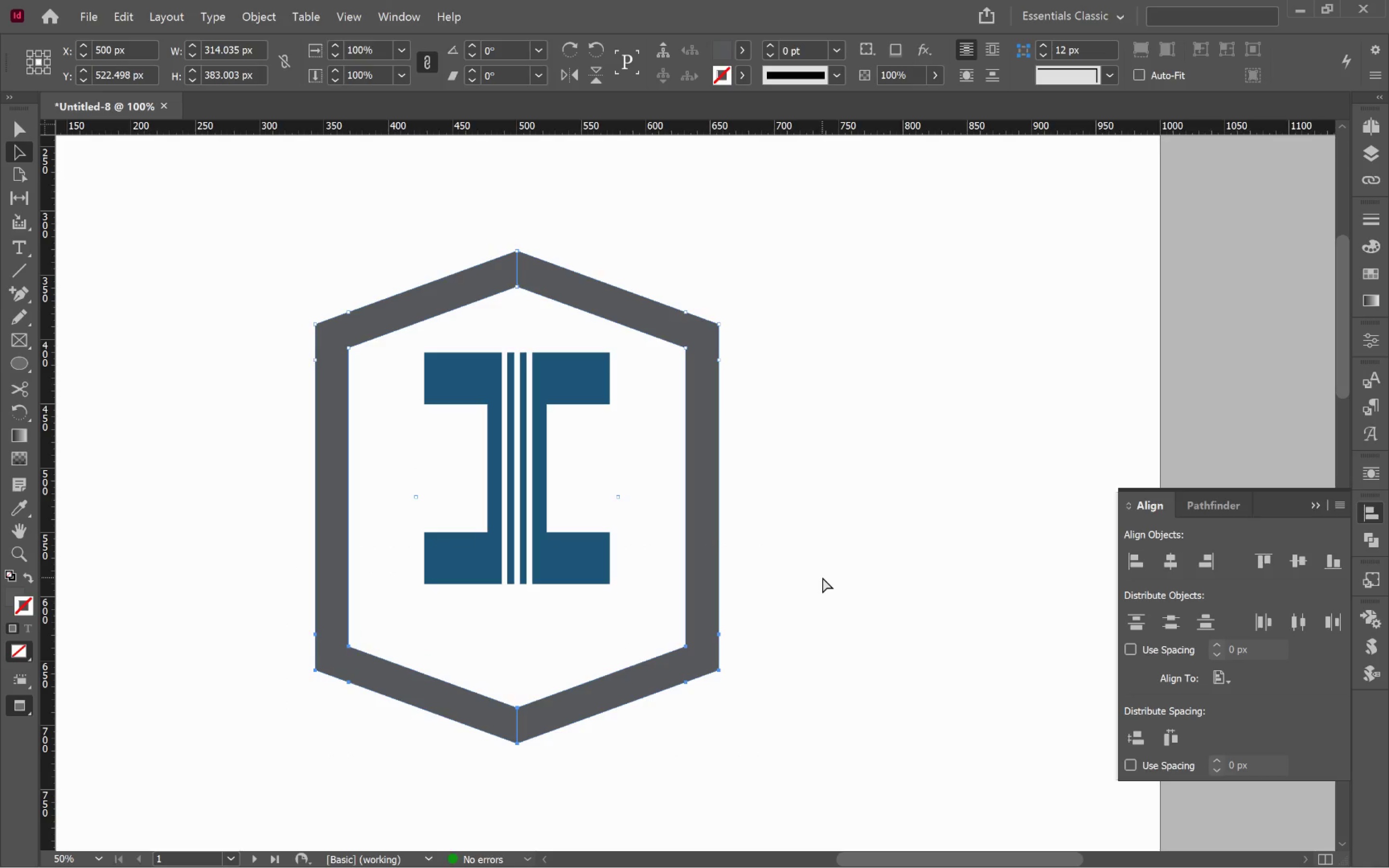 
hold_key(key=ControlLeft, duration=0.35)
left_click([822, 573])
 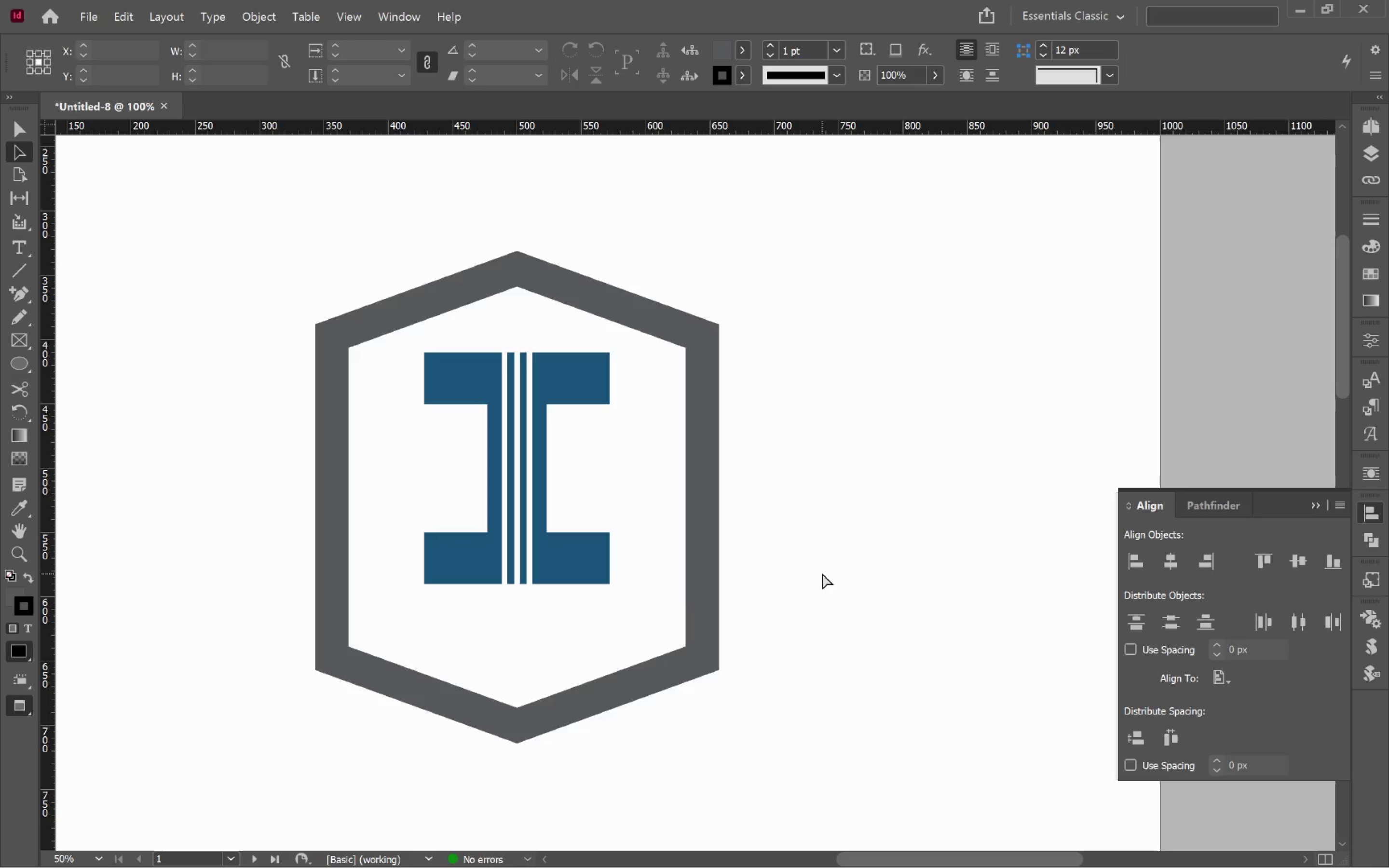 
key(V)
 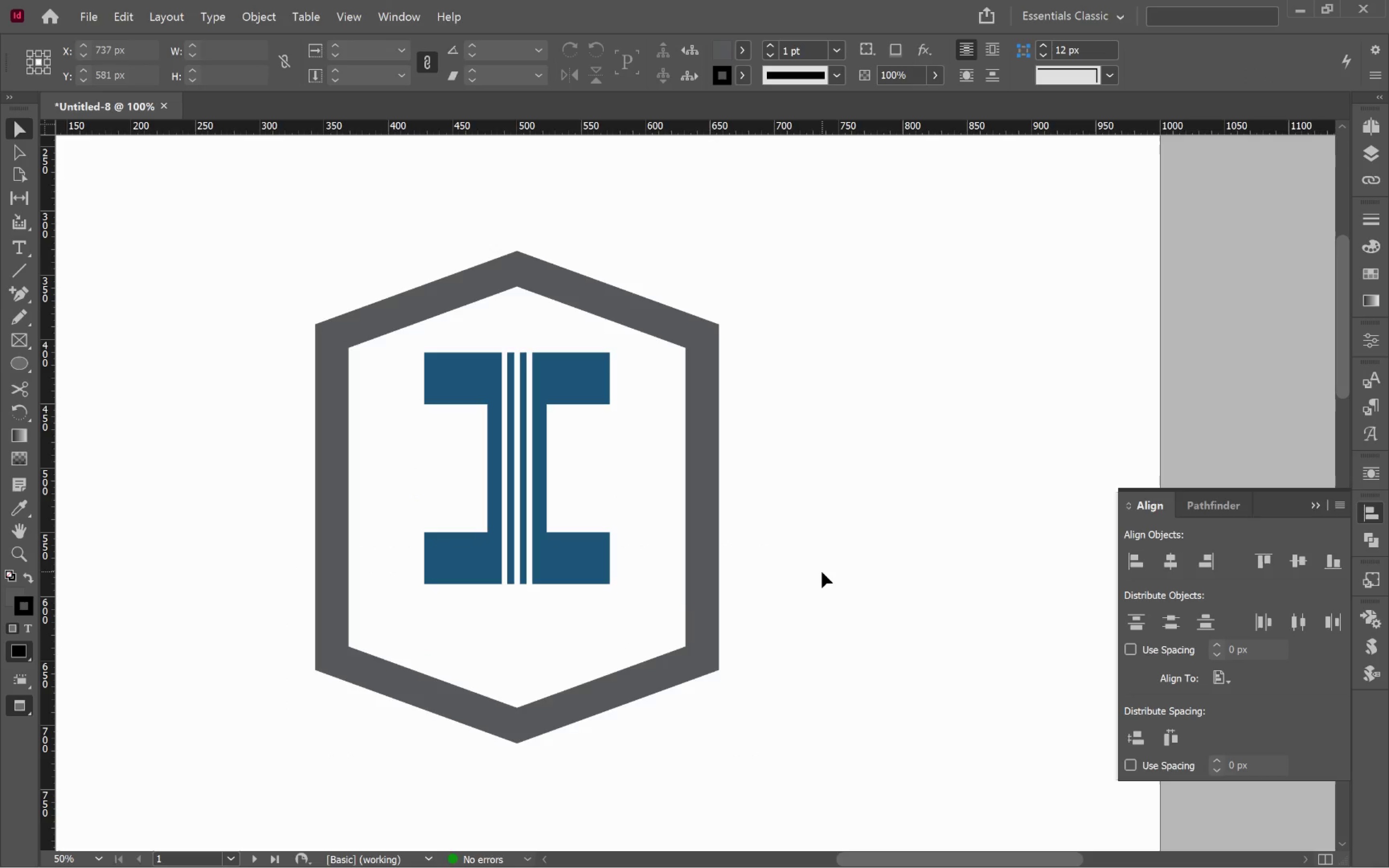 
key(Alt+Control+L)
 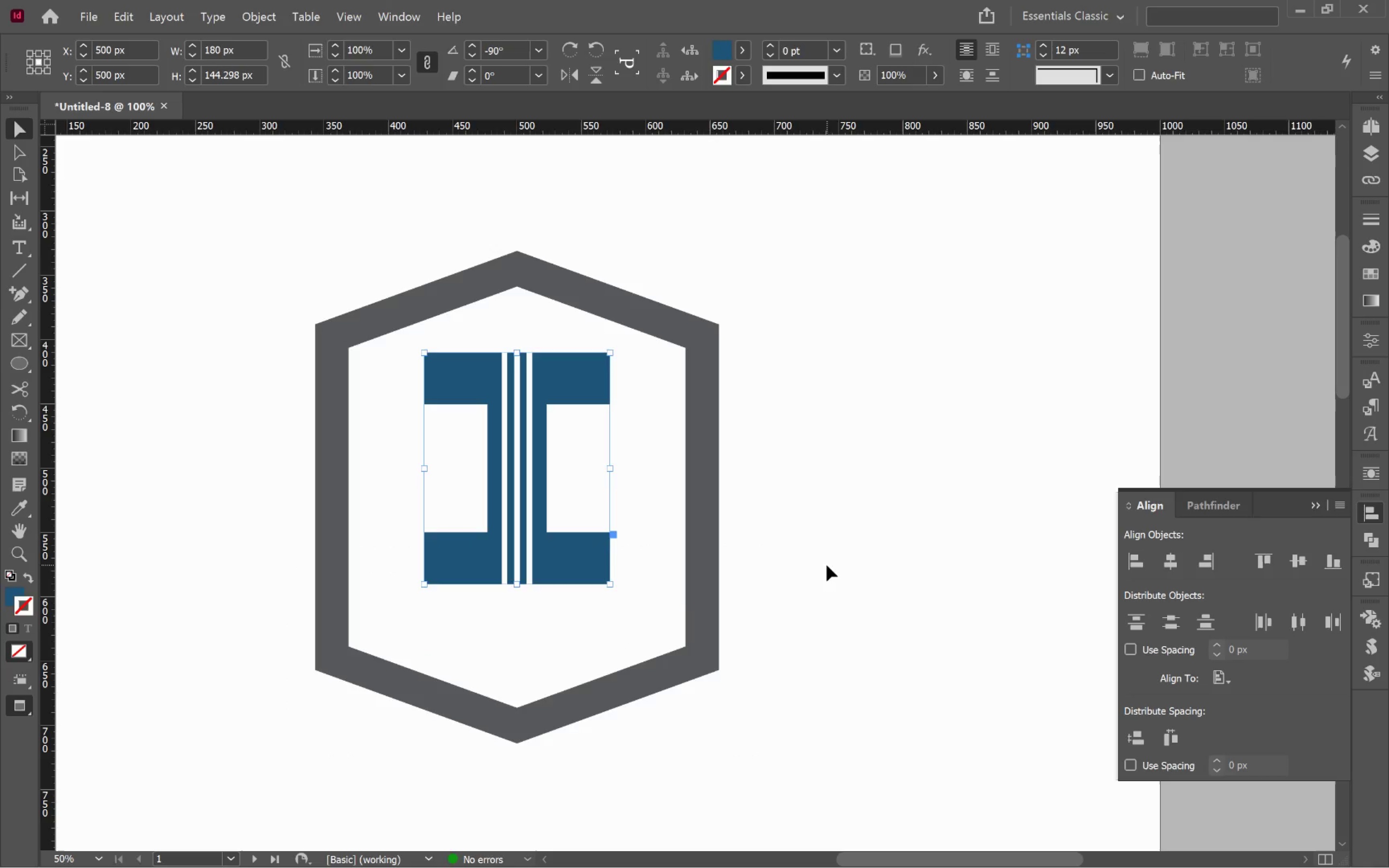 
left_click([809, 355])
 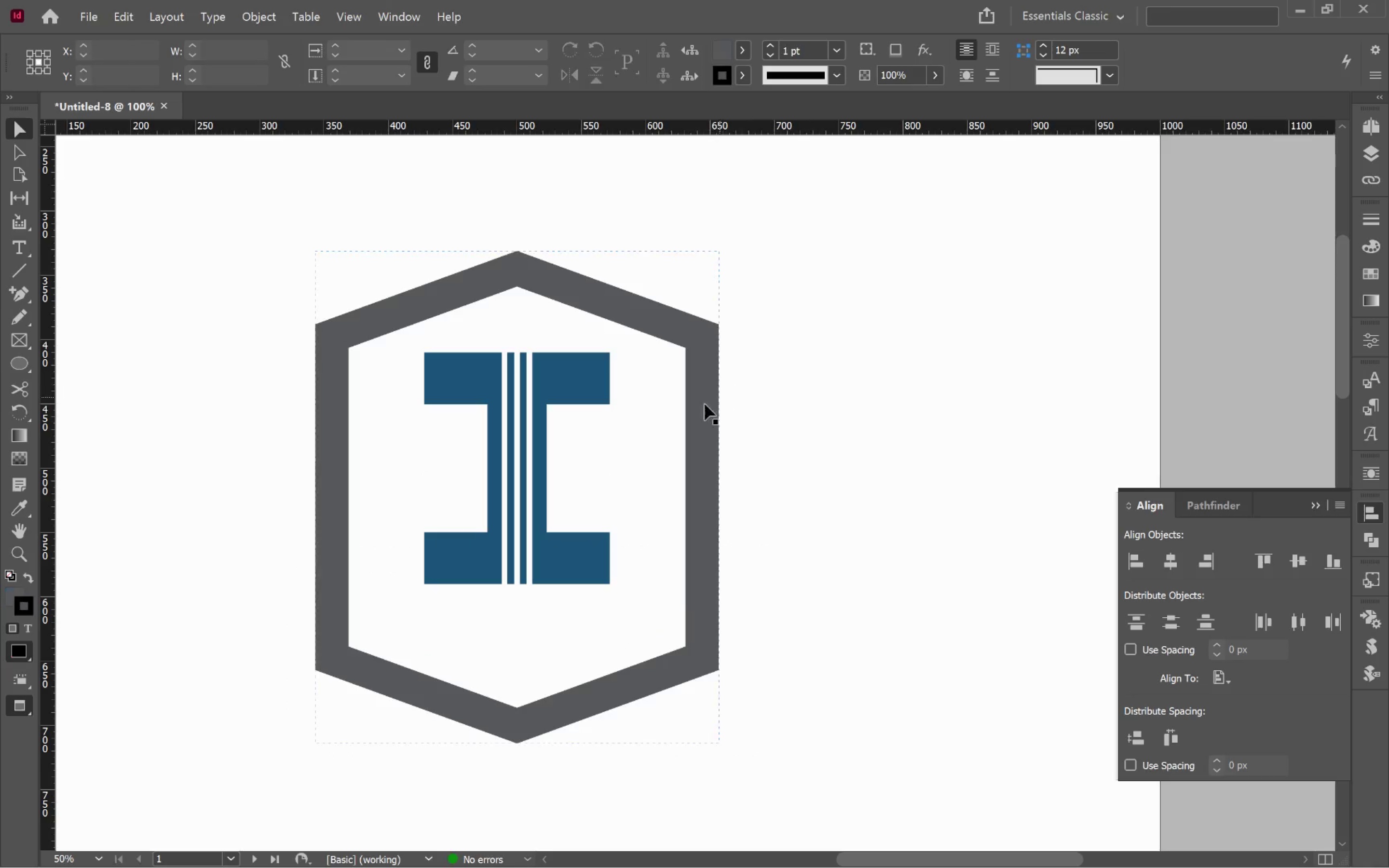 
left_click([697, 407])
 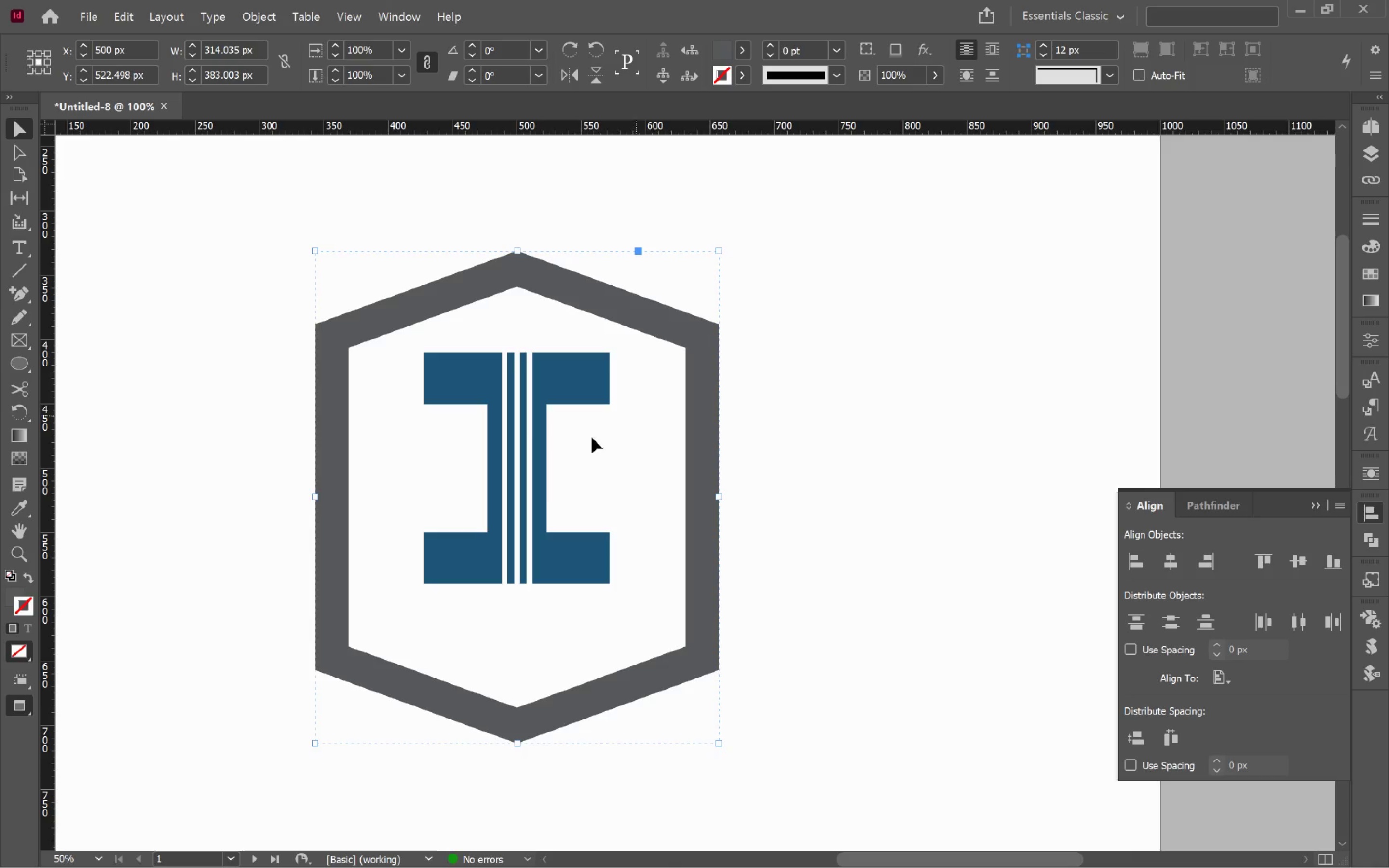 
hold_key(key=ShiftLeft, duration=0.41)
left_click([540, 495])
 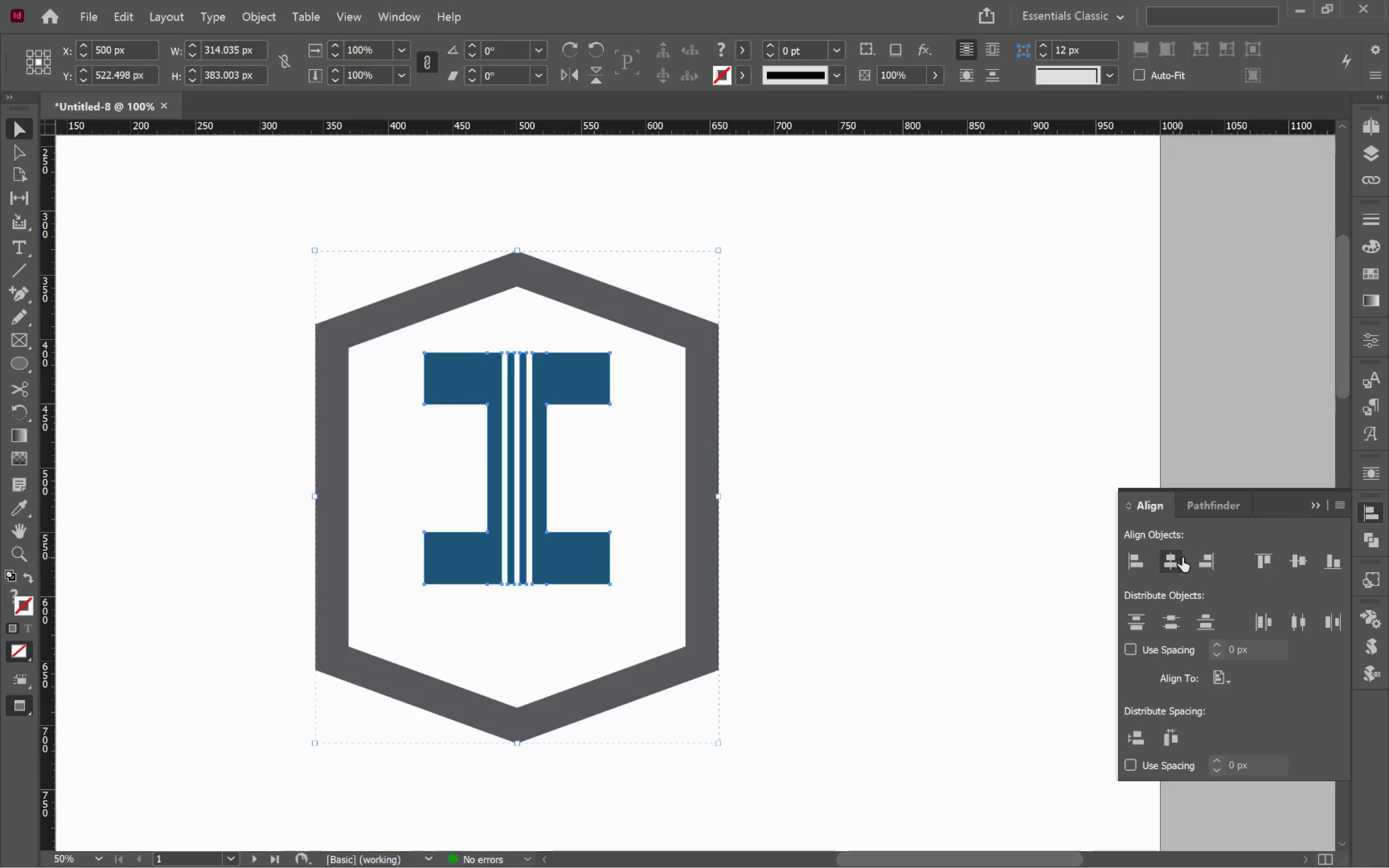 
double_click([1315, 563])
 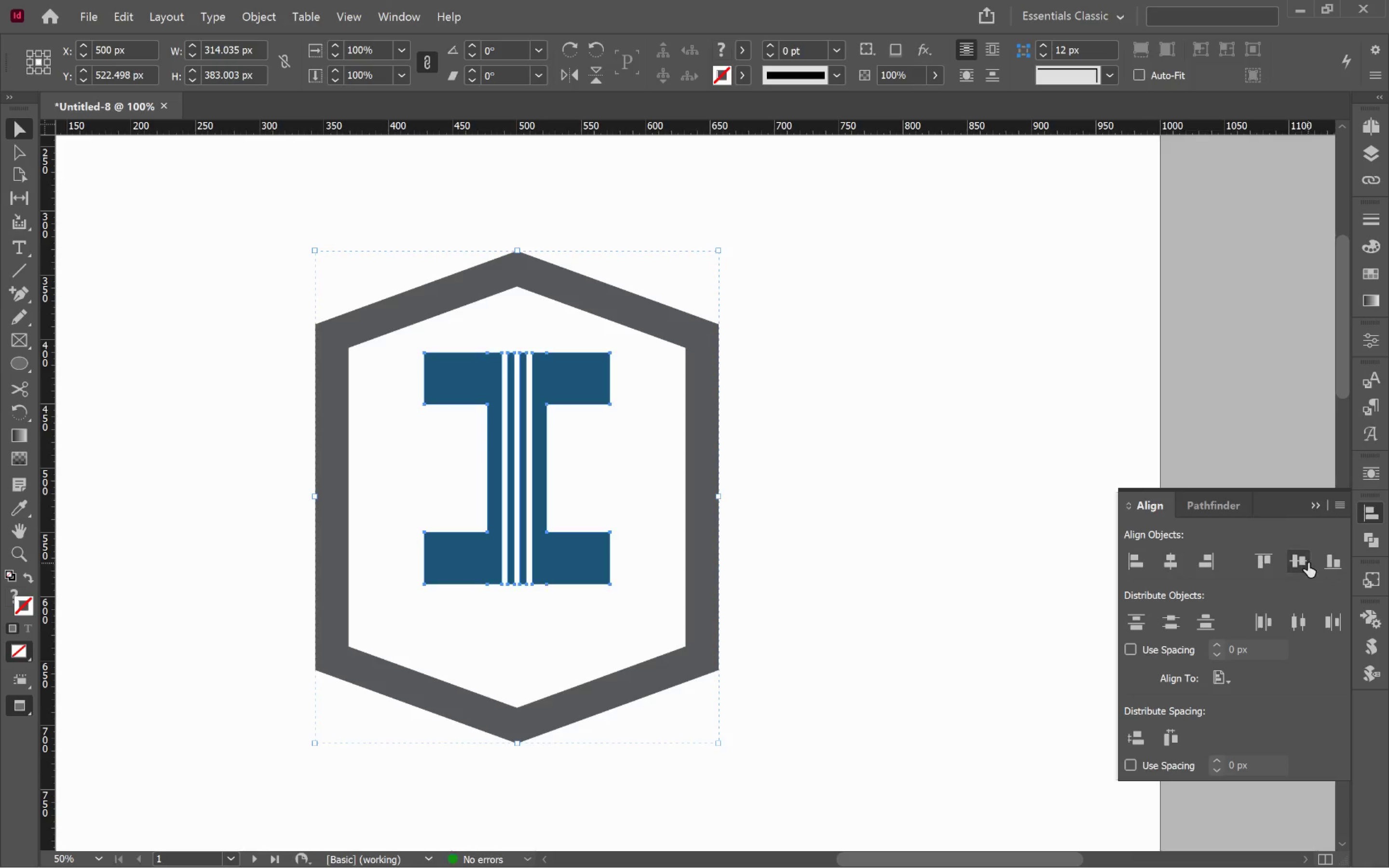 
triple_click([1308, 563])
 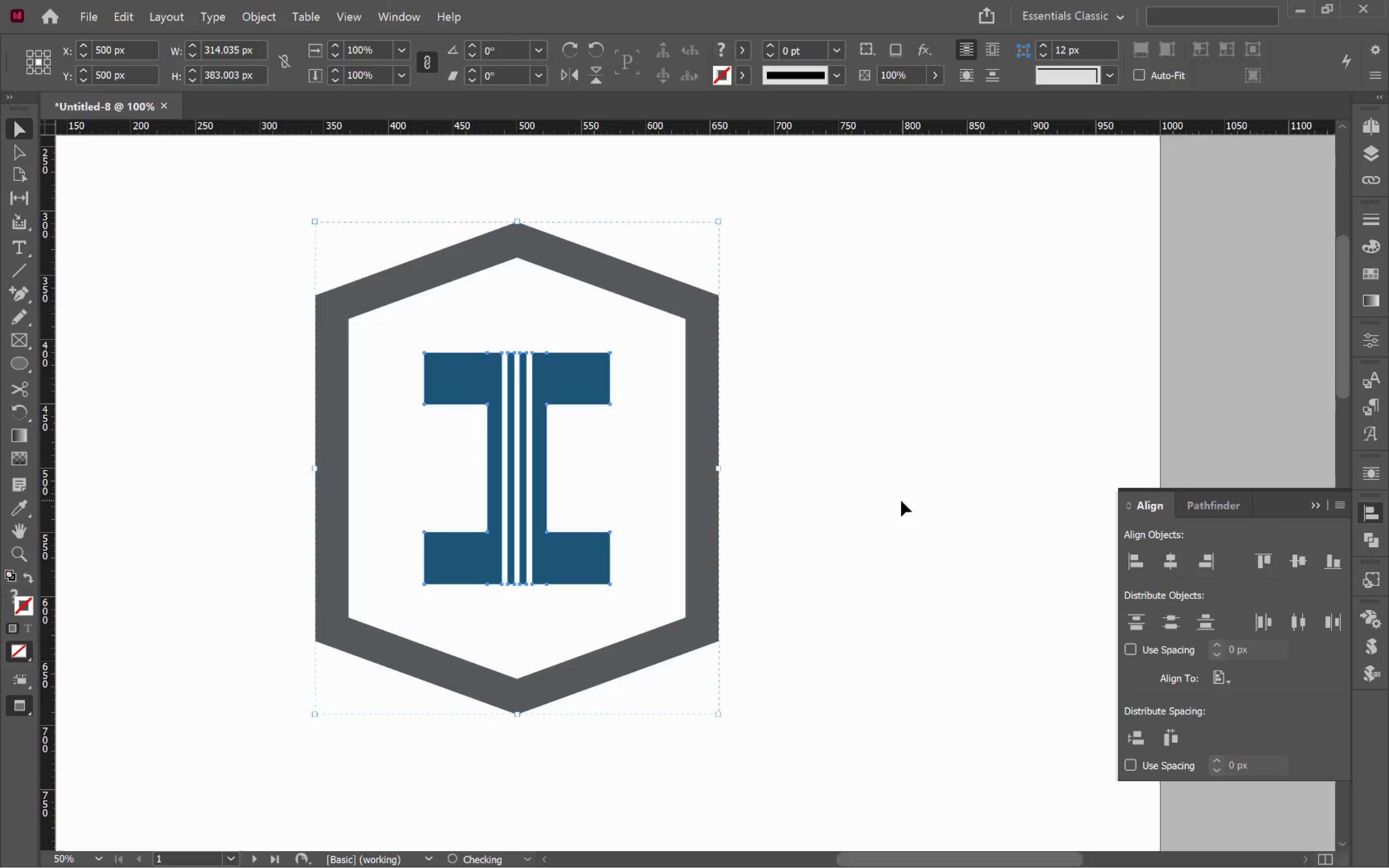 
left_click([900, 501])
 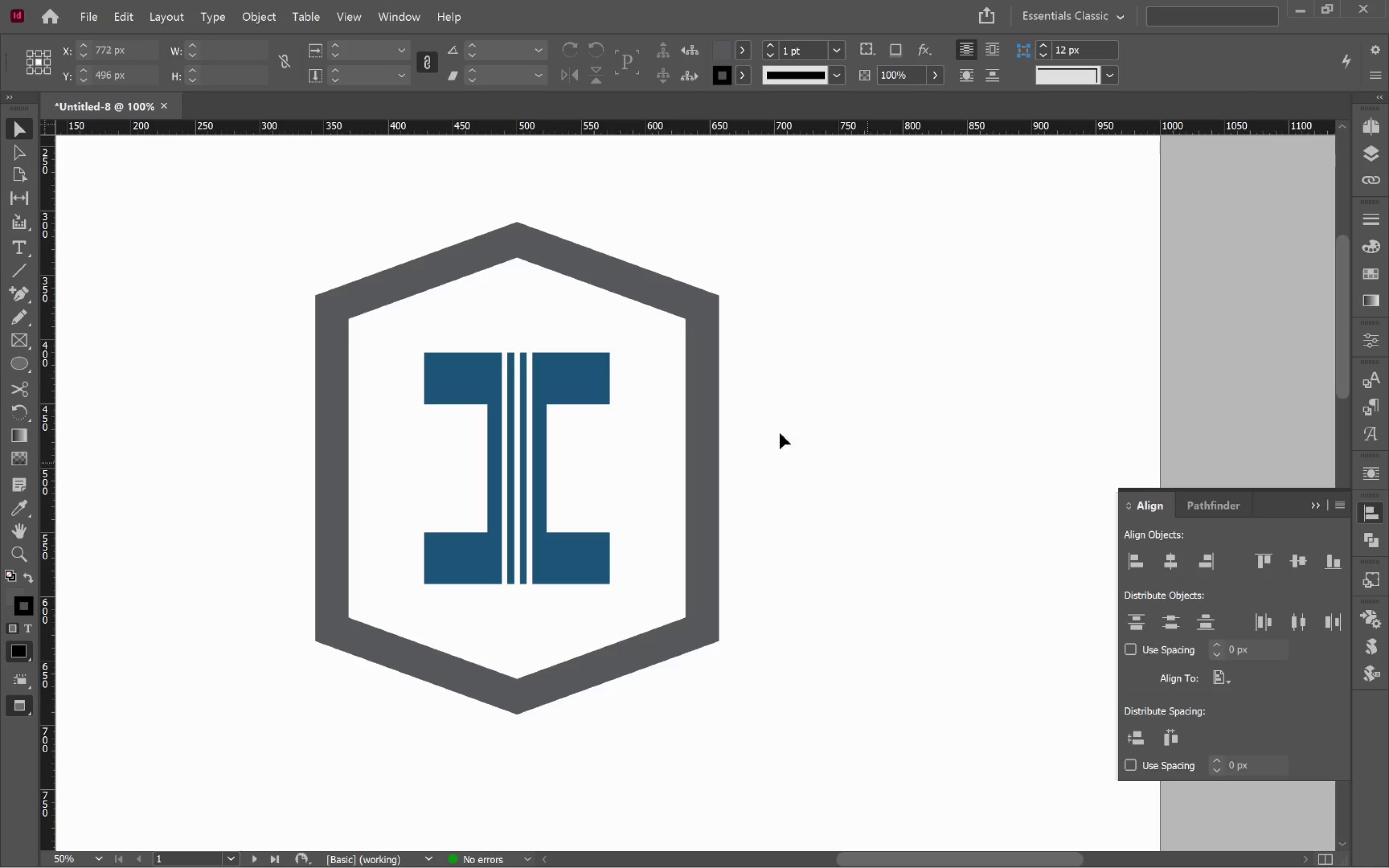 
left_click([577, 372])
 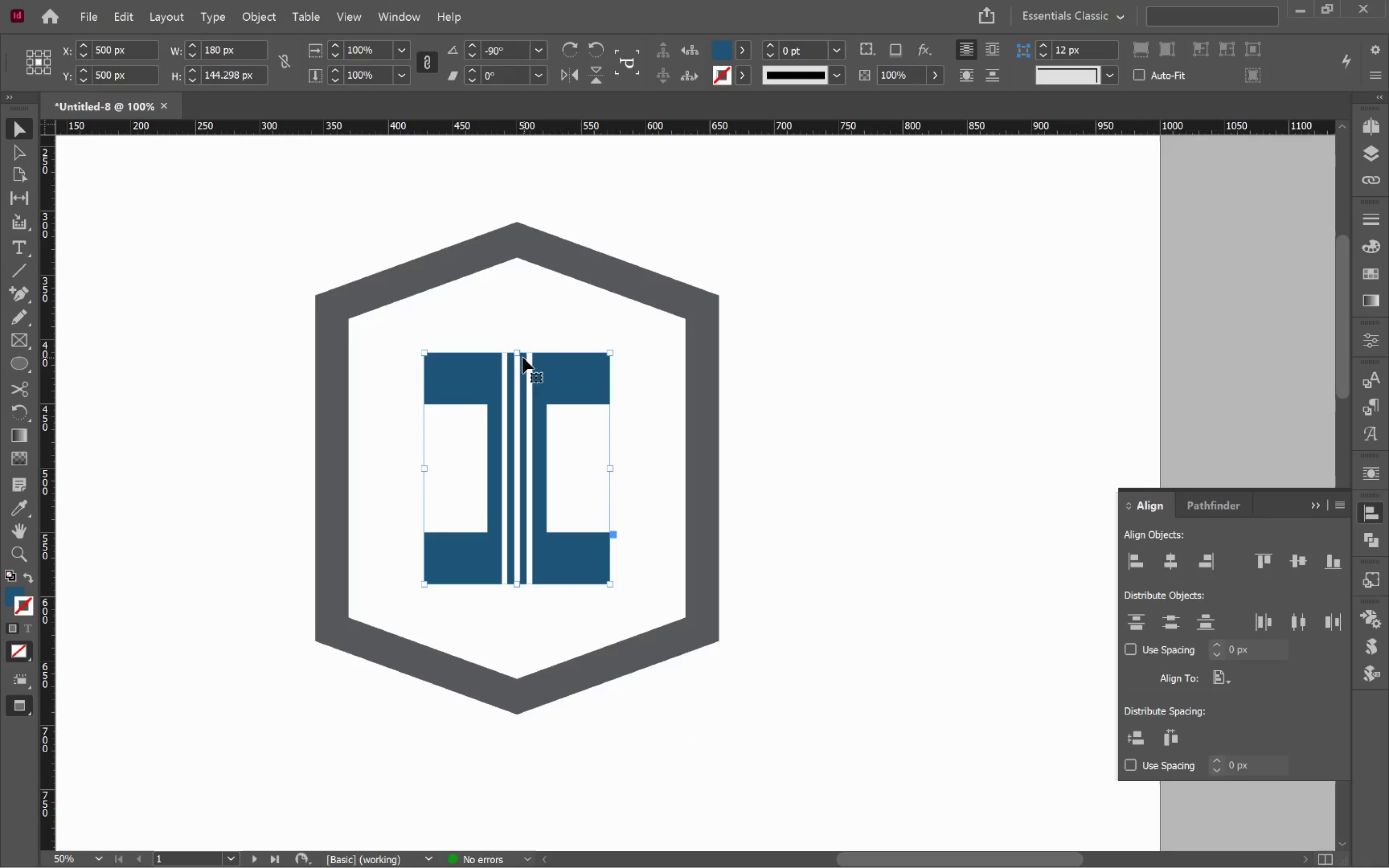 
left_click_drag(start_coordinate=[519, 353], to_coordinate=[524, 331])
 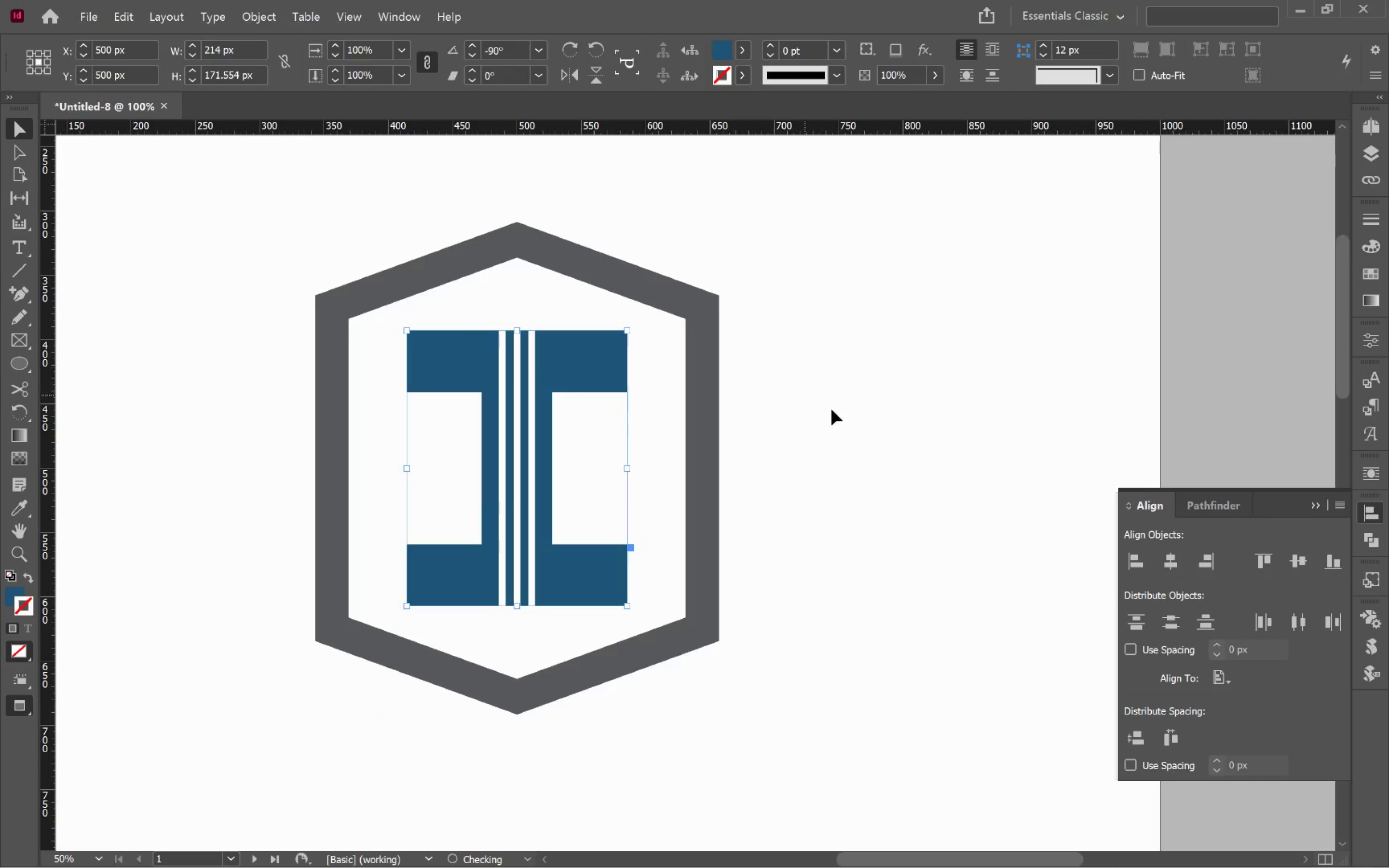 
hold_key(key=AltLeft, duration=2.32)
 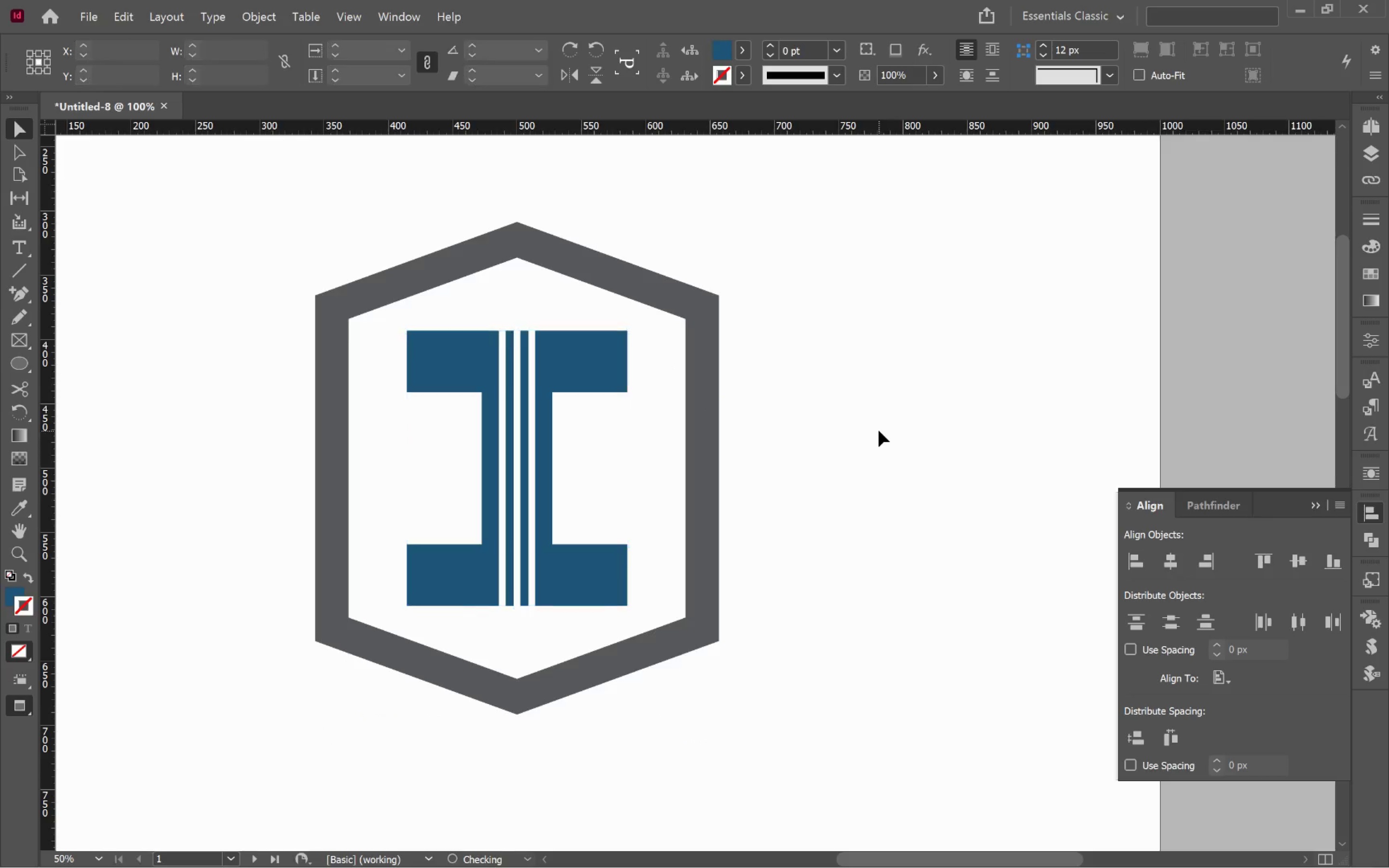 
hold_key(key=ShiftLeft, duration=2.24)
 